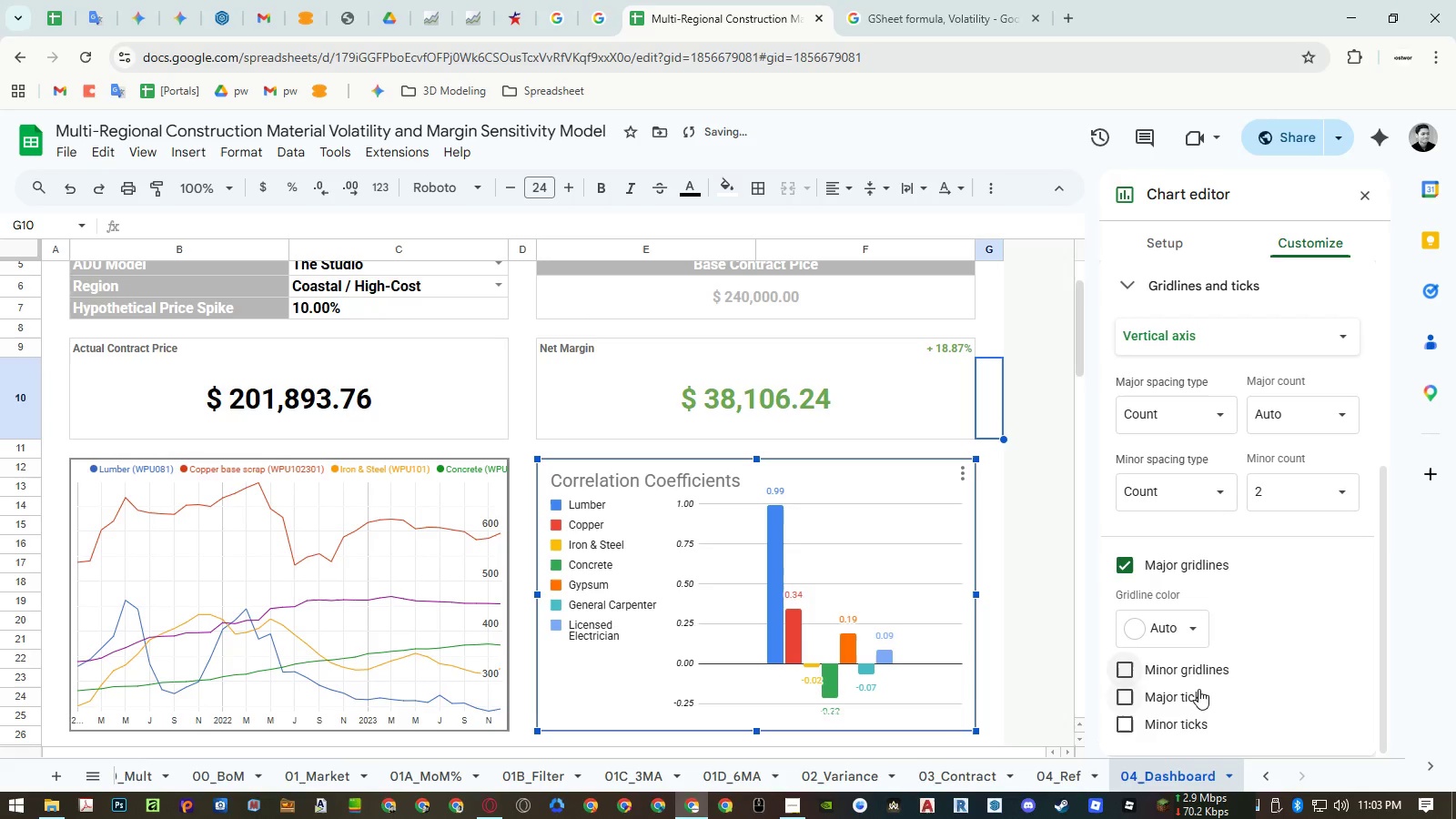 
left_click([1198, 690])
 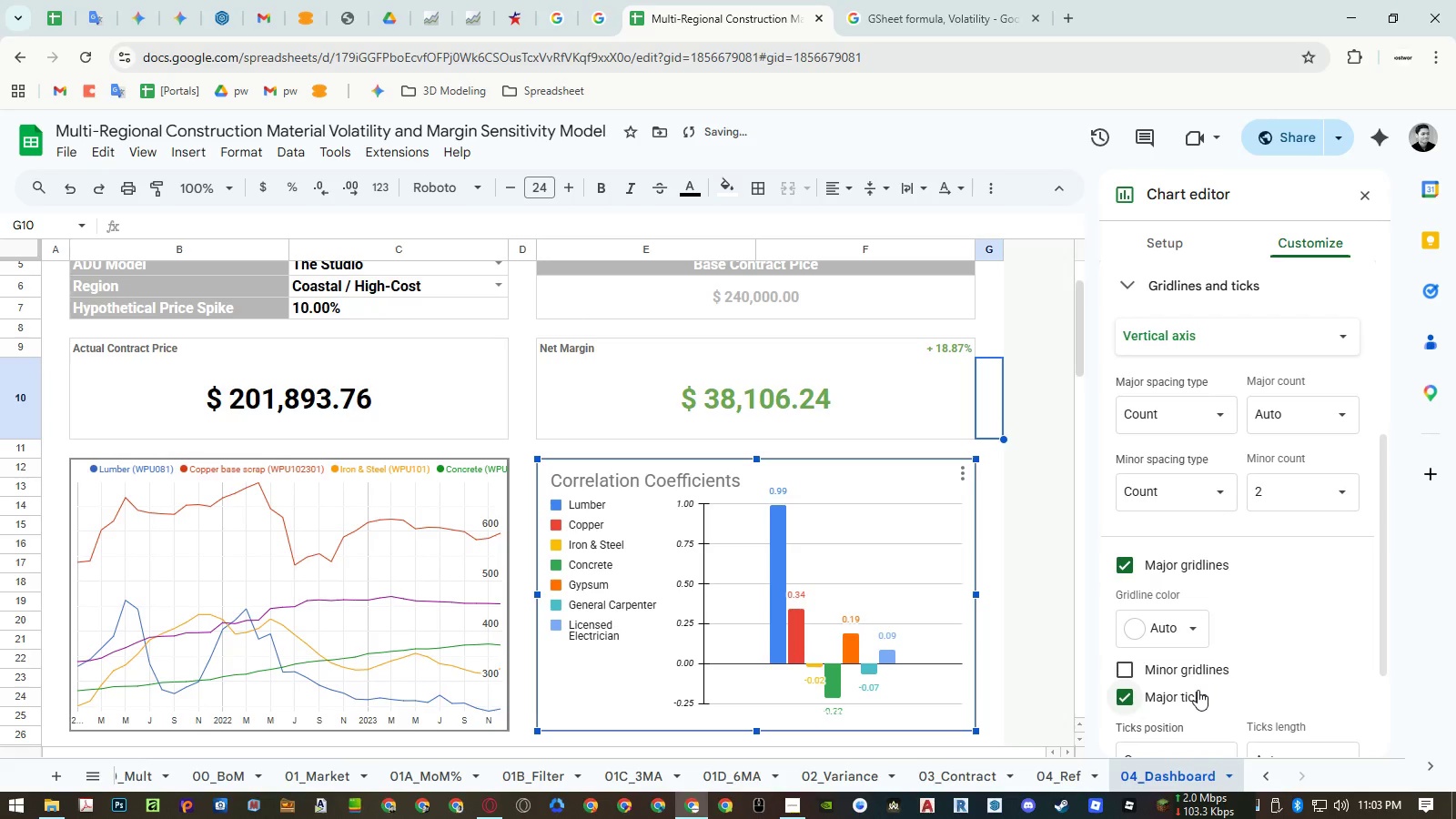 
left_click([1198, 690])
 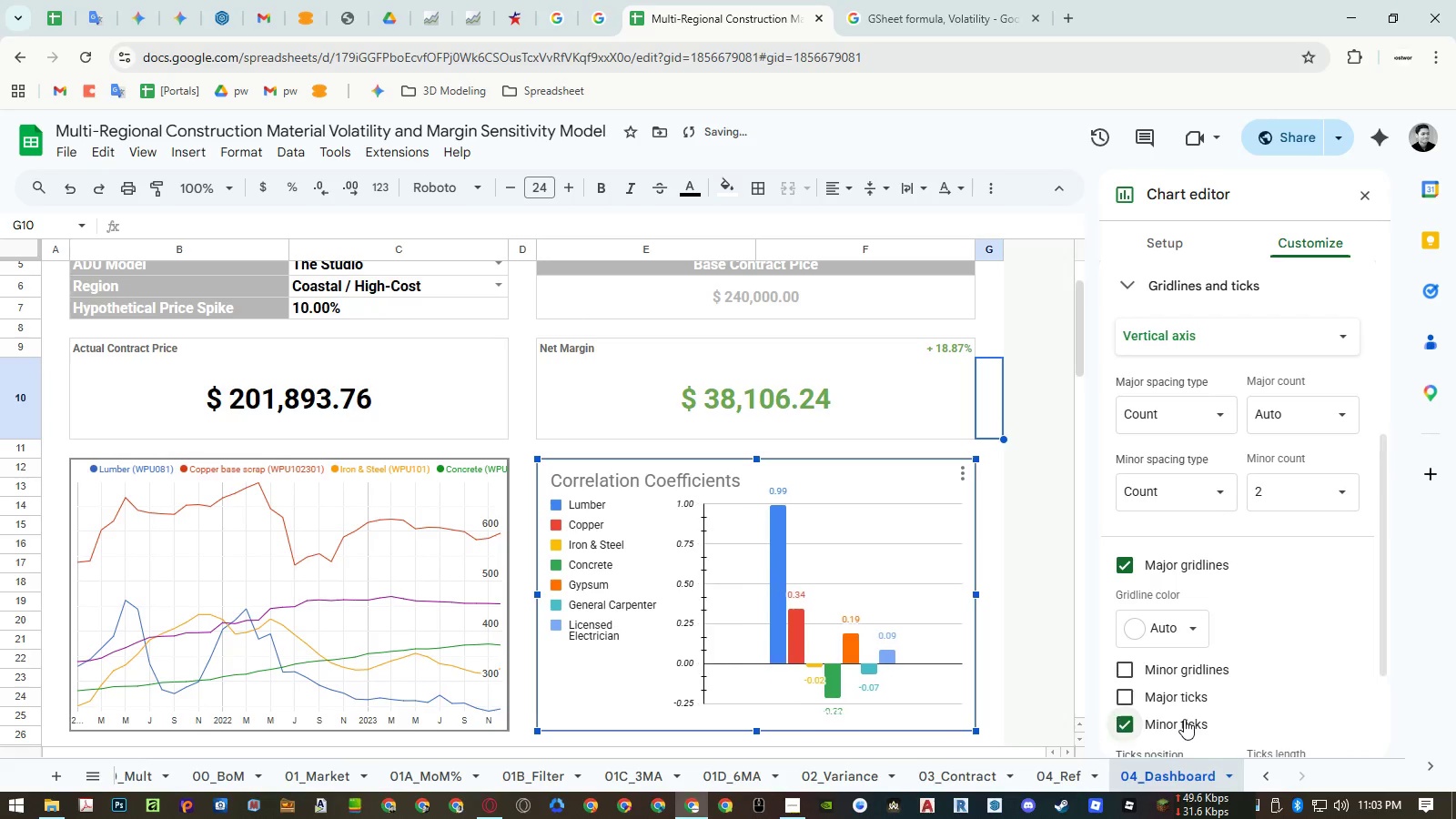 
double_click([1184, 719])
 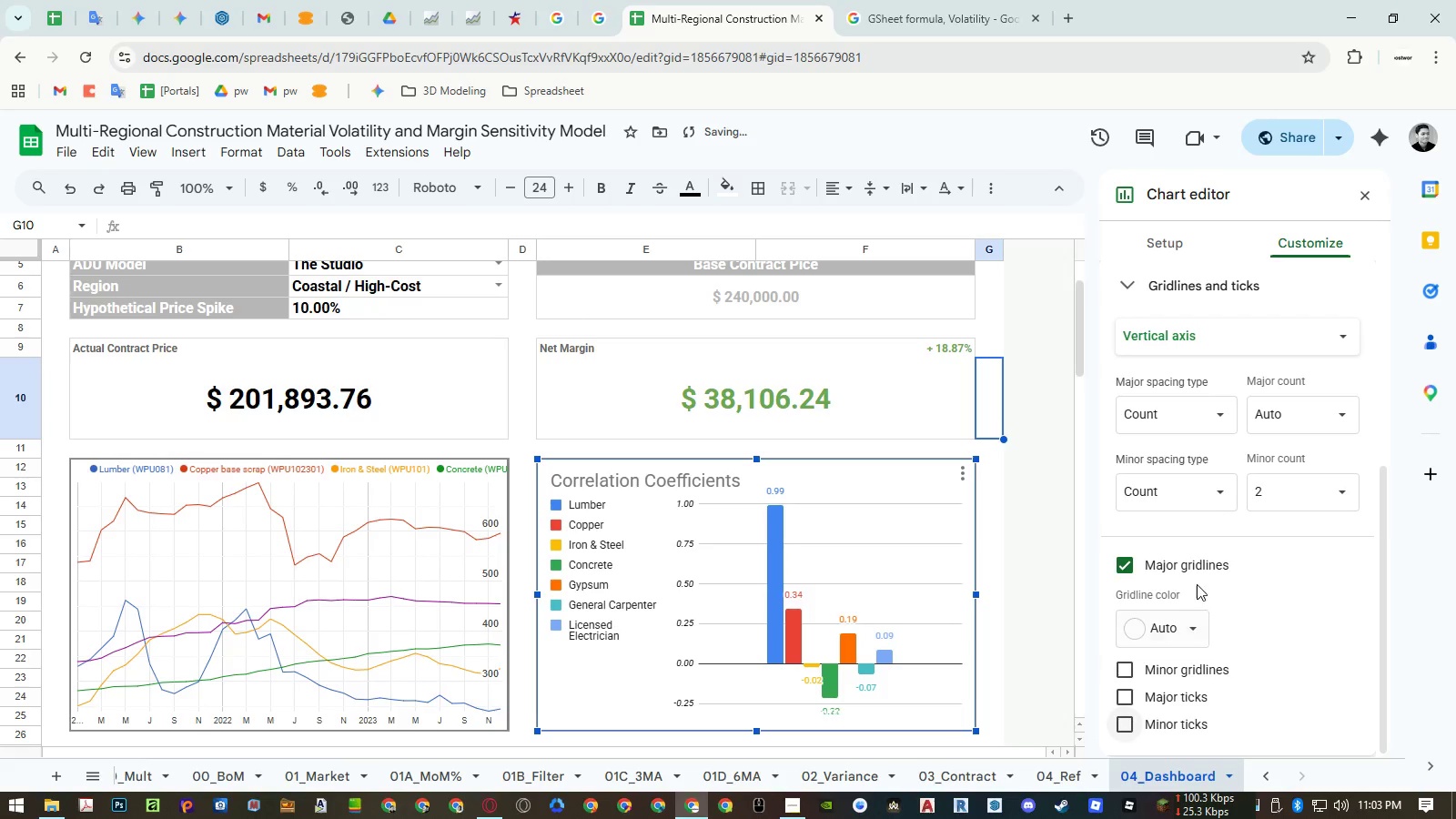 
left_click([1195, 567])
 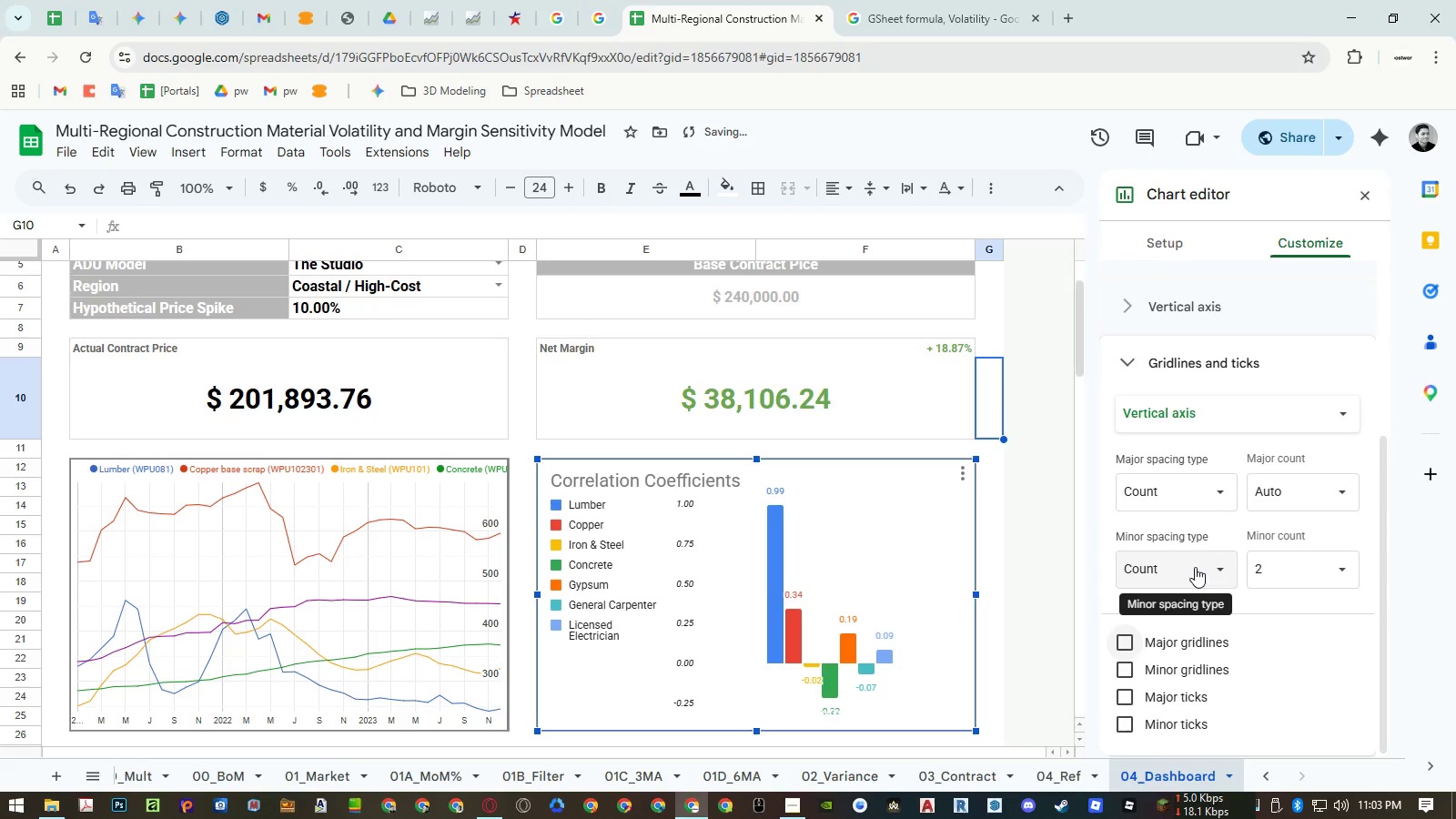 
left_click([1188, 642])
 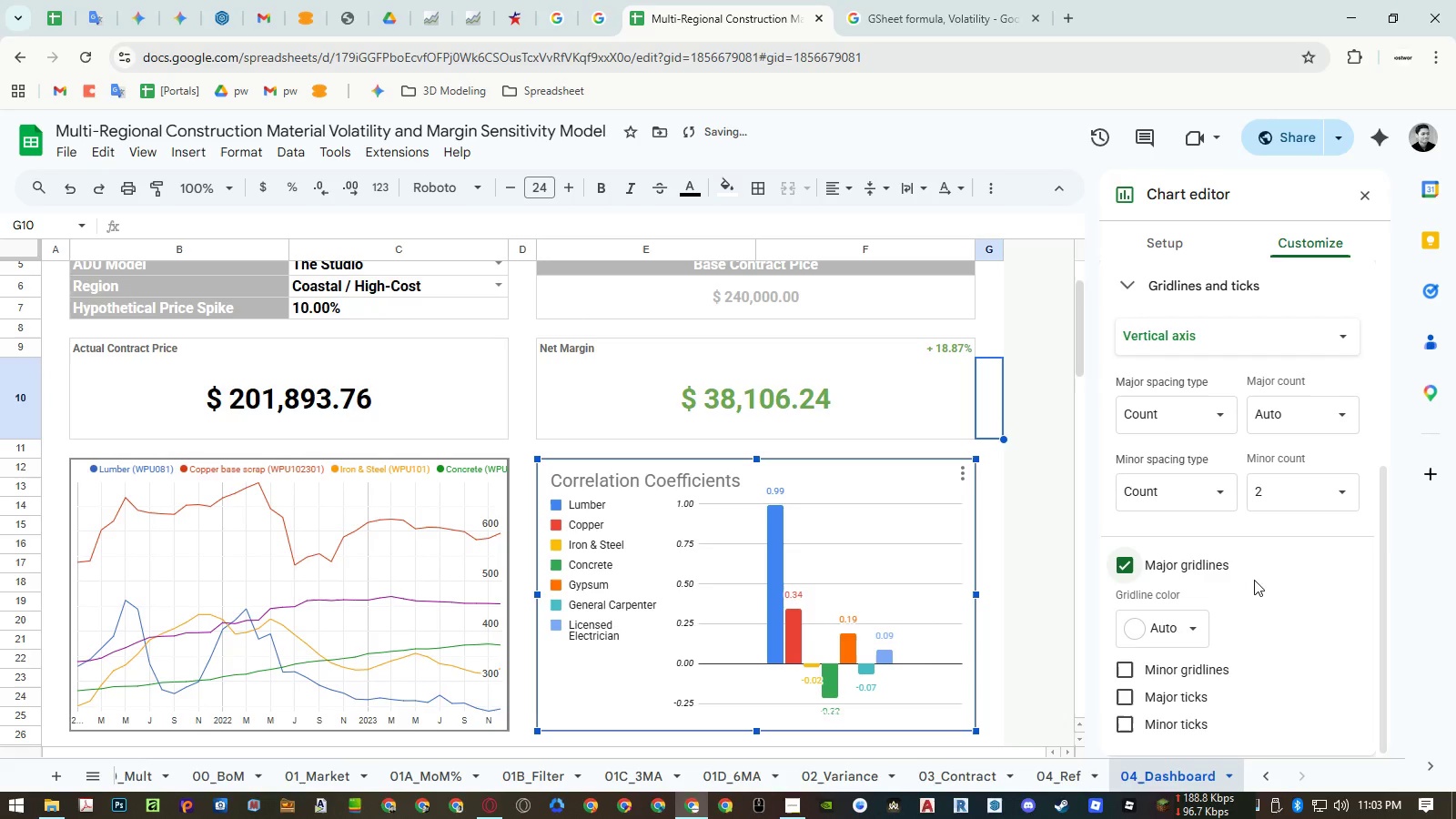 
scroll: coordinate [1255, 579], scroll_direction: down, amount: 3.0
 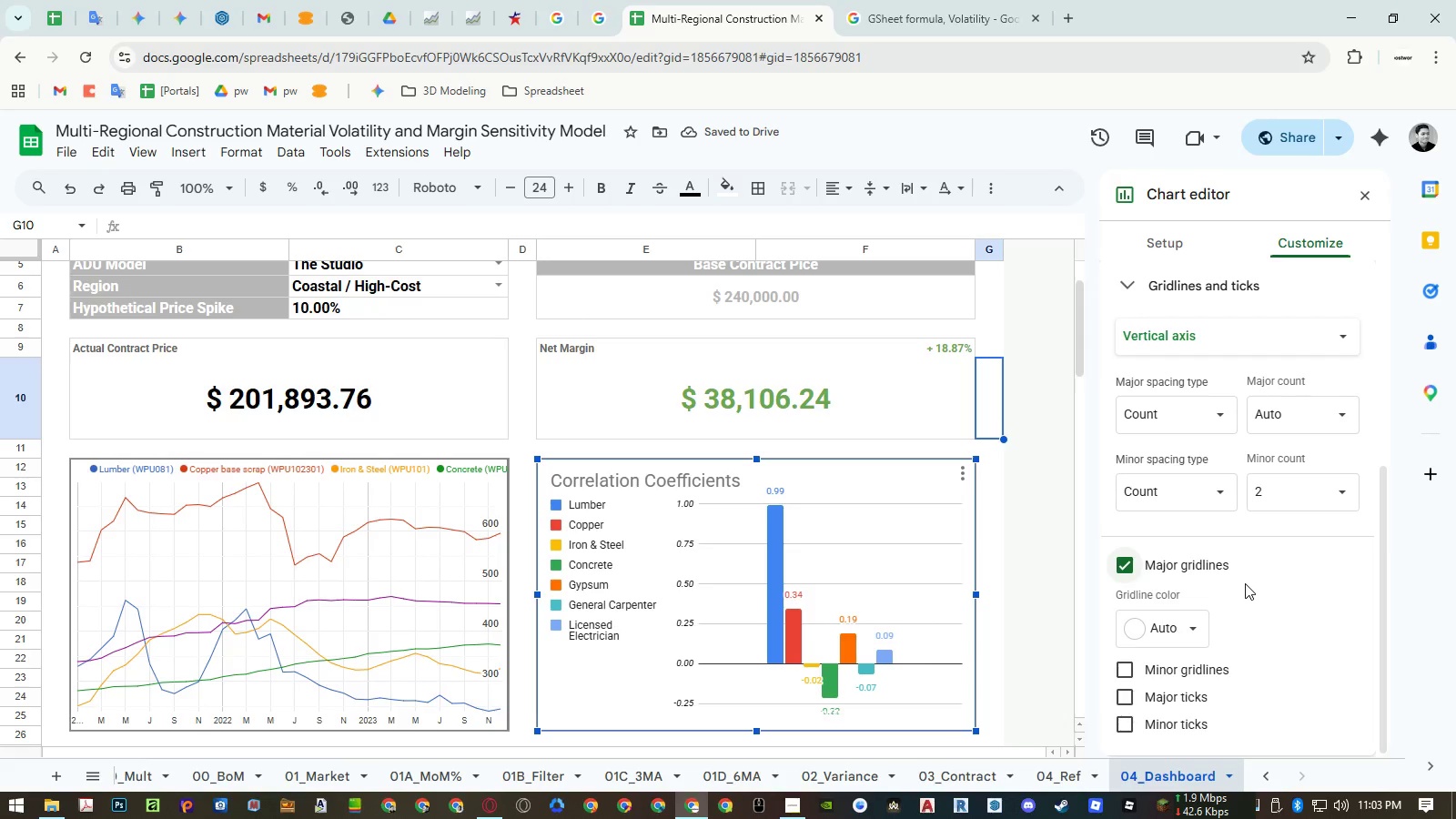 
scroll: coordinate [1245, 583], scroll_direction: up, amount: 3.0
 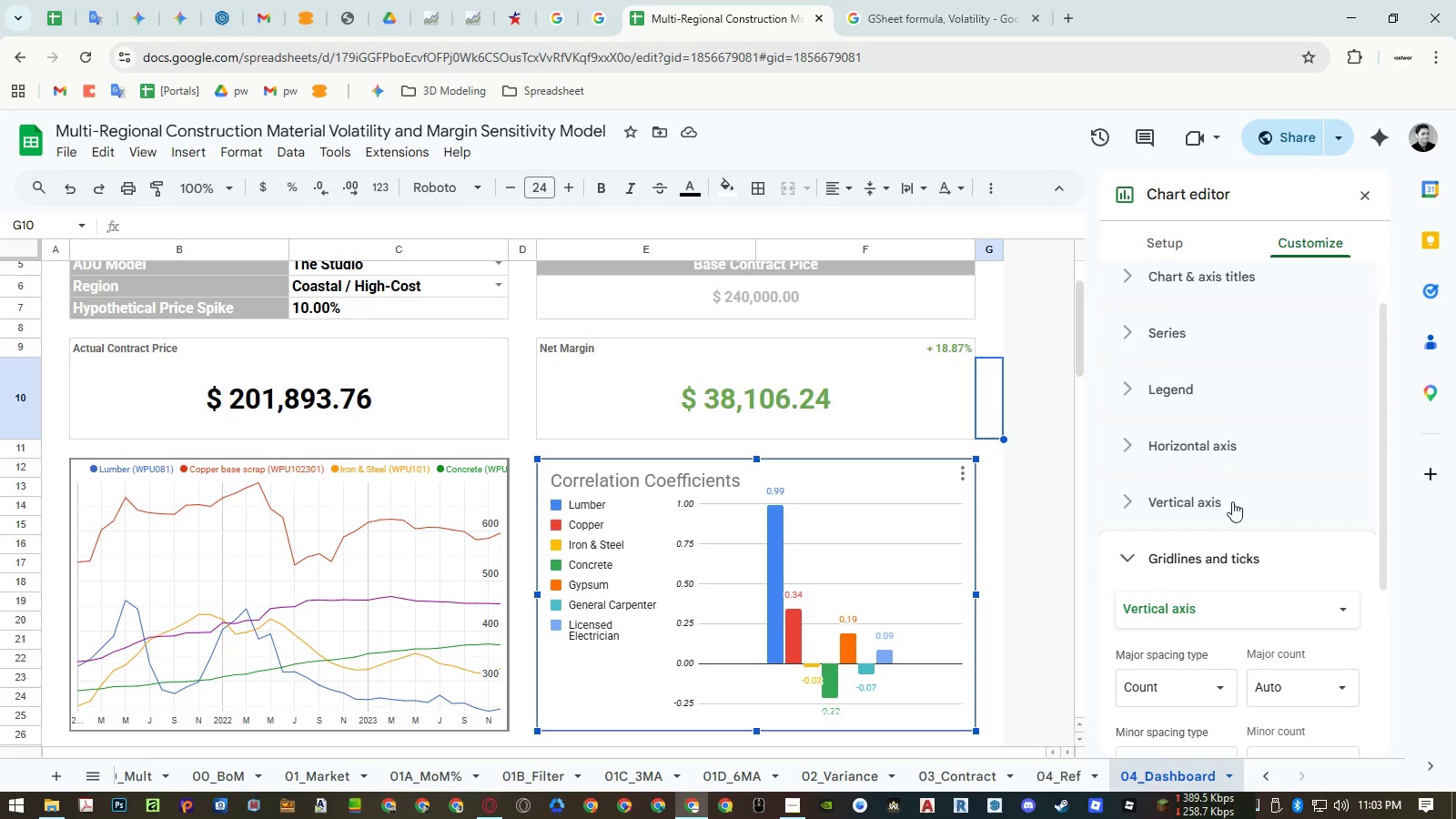 
left_click([1211, 281])
 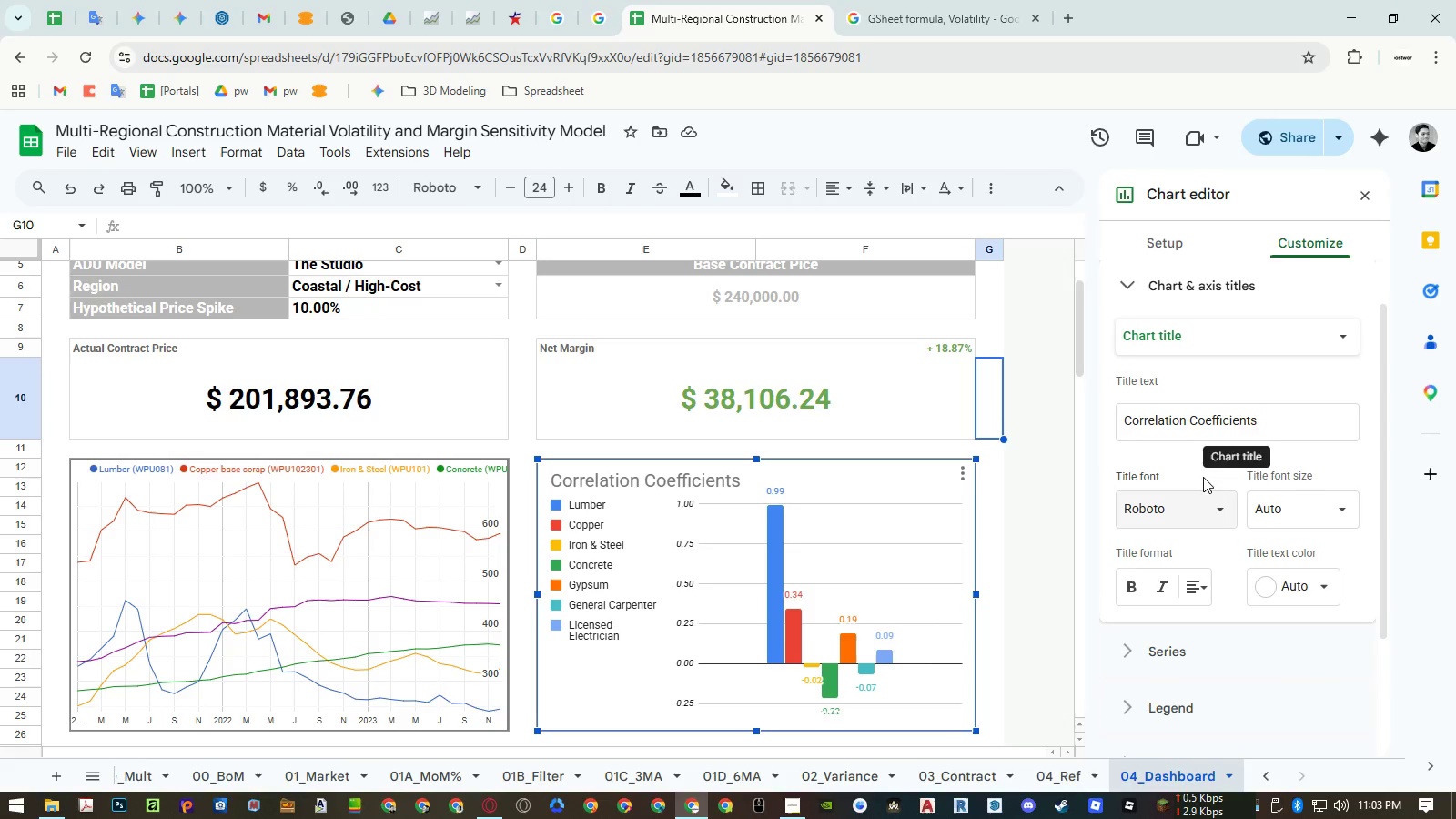 
scroll: coordinate [1198, 496], scroll_direction: up, amount: 1.0
 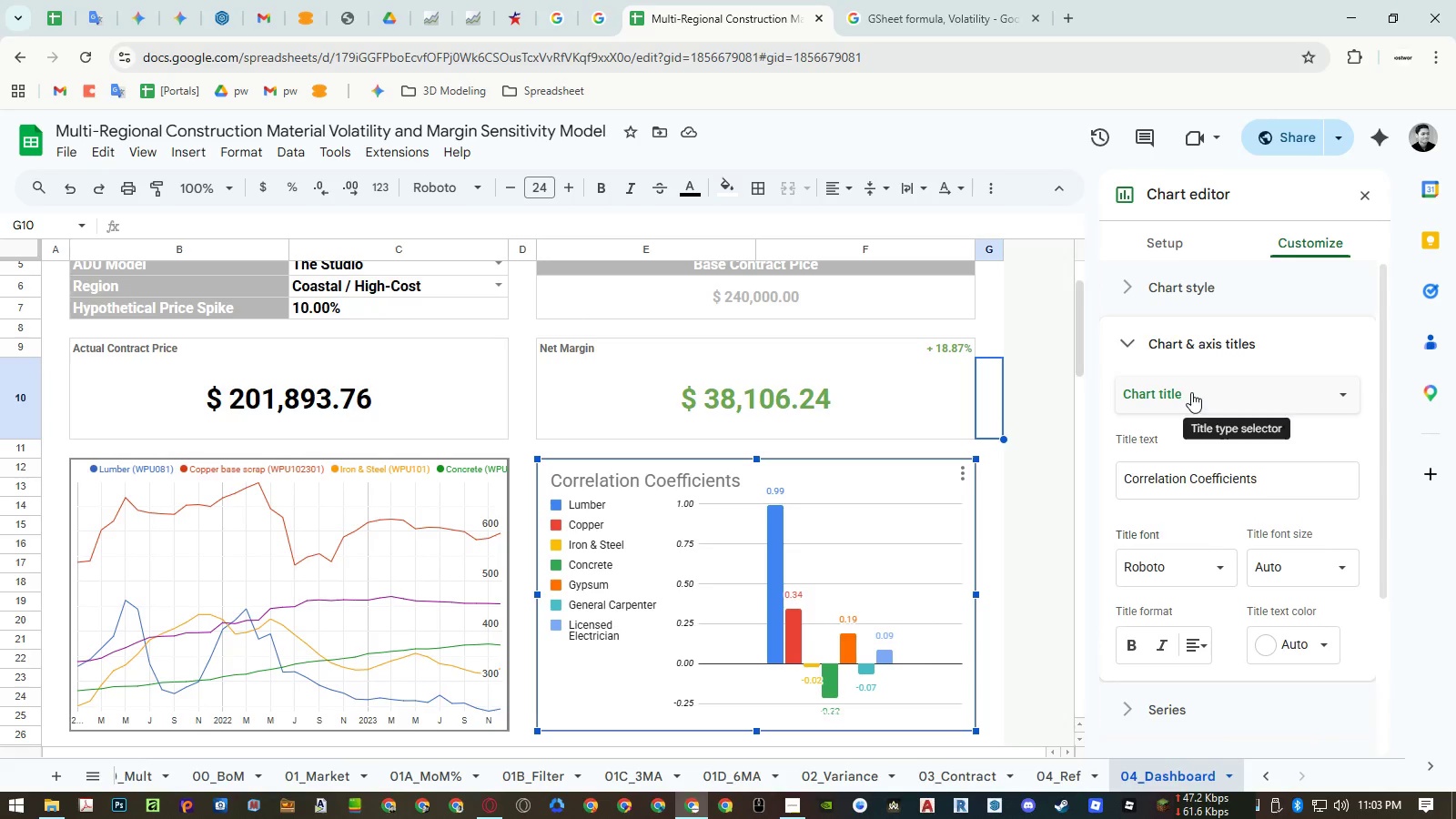 
left_click([1190, 409])
 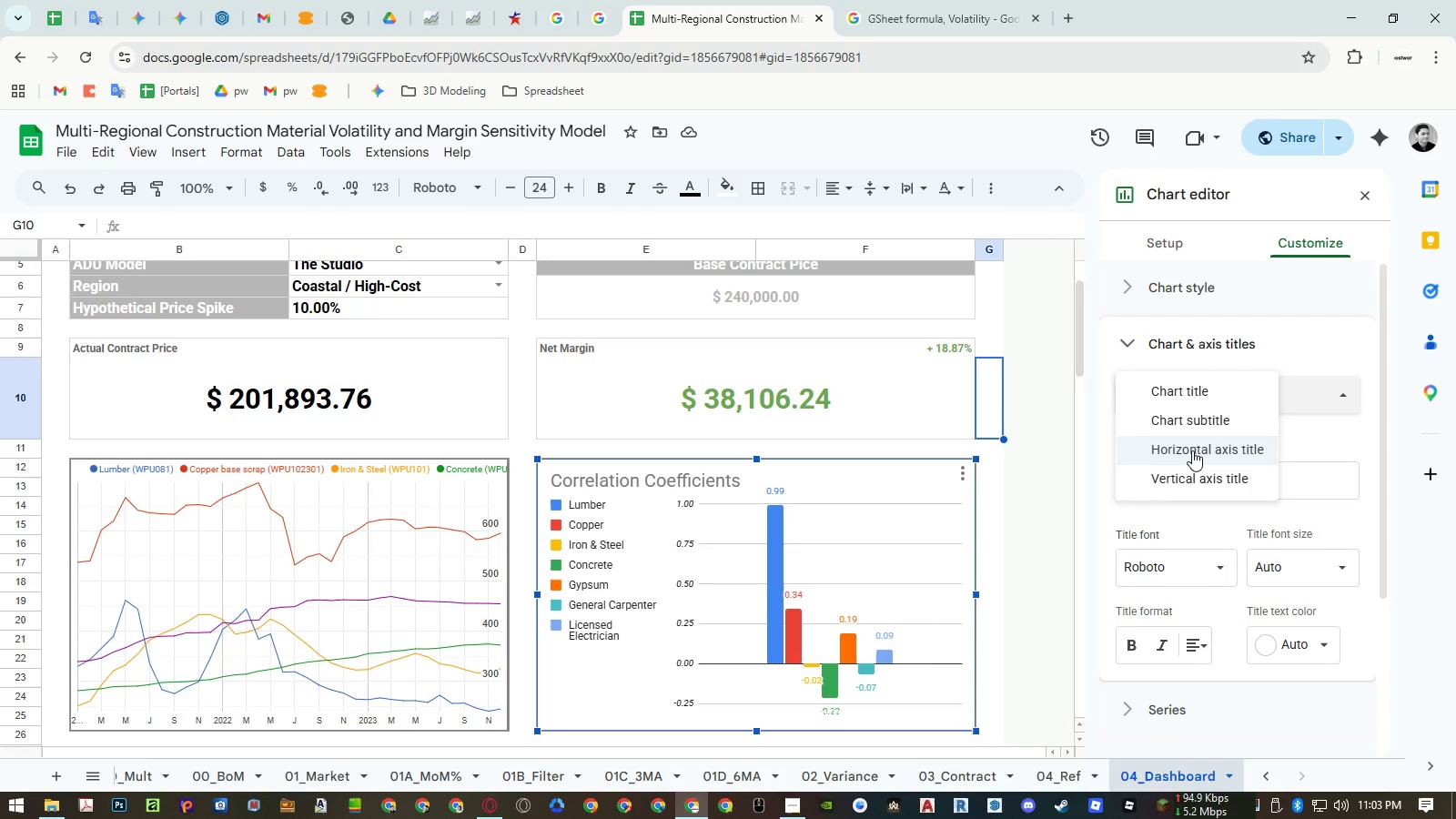 
left_click([1192, 450])
 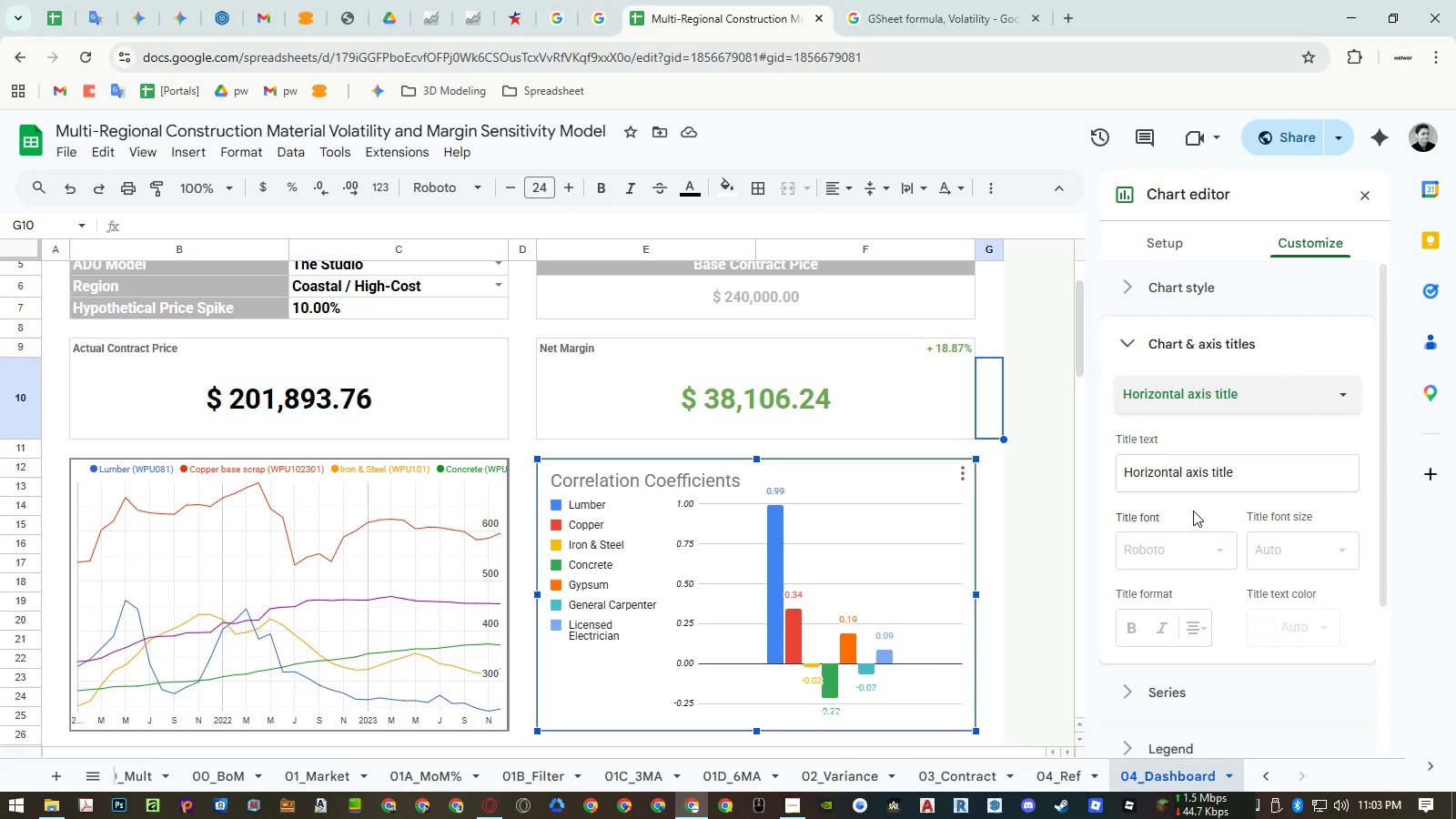 
left_click([1201, 479])
 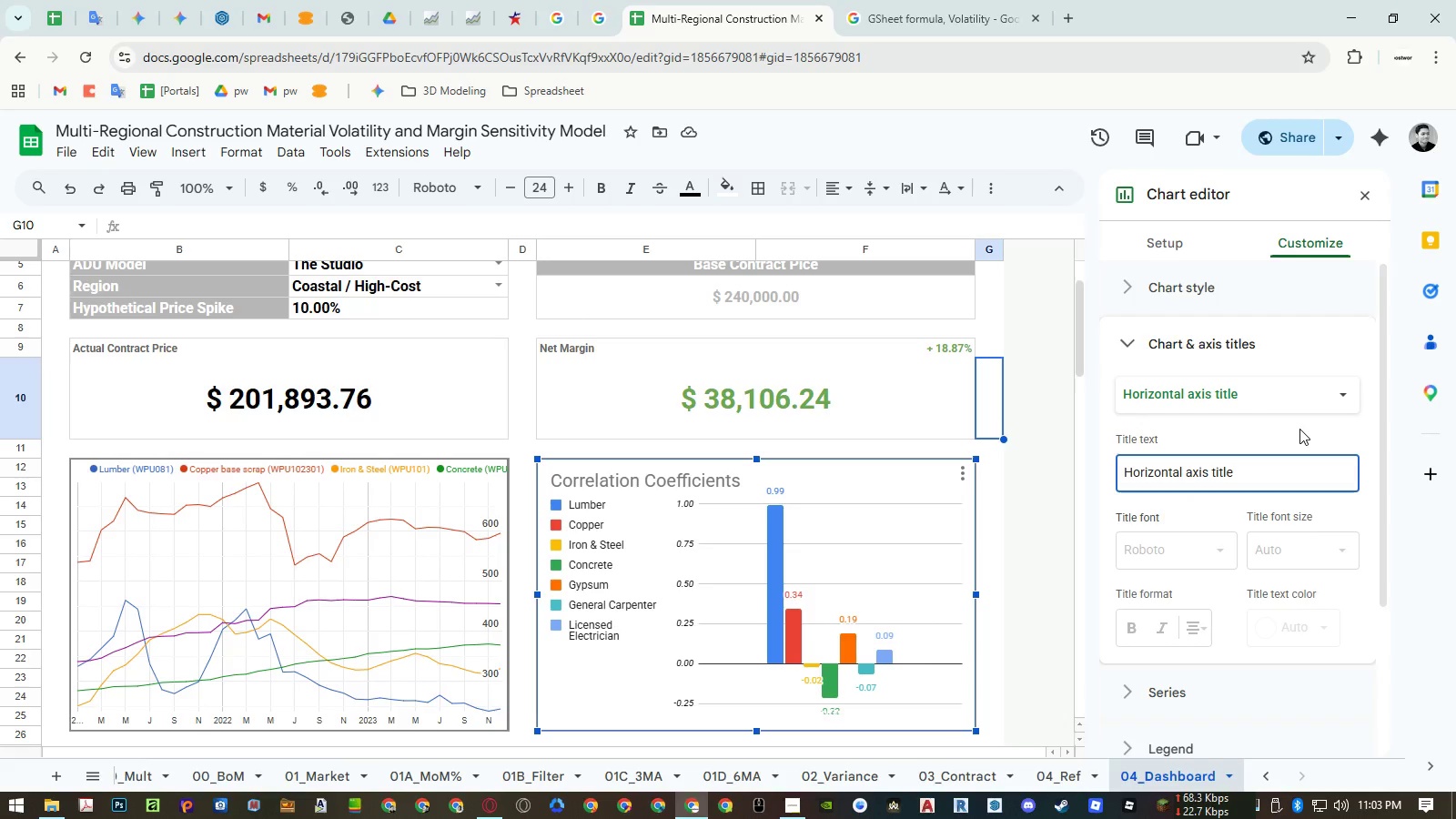 
wait(5.22)
 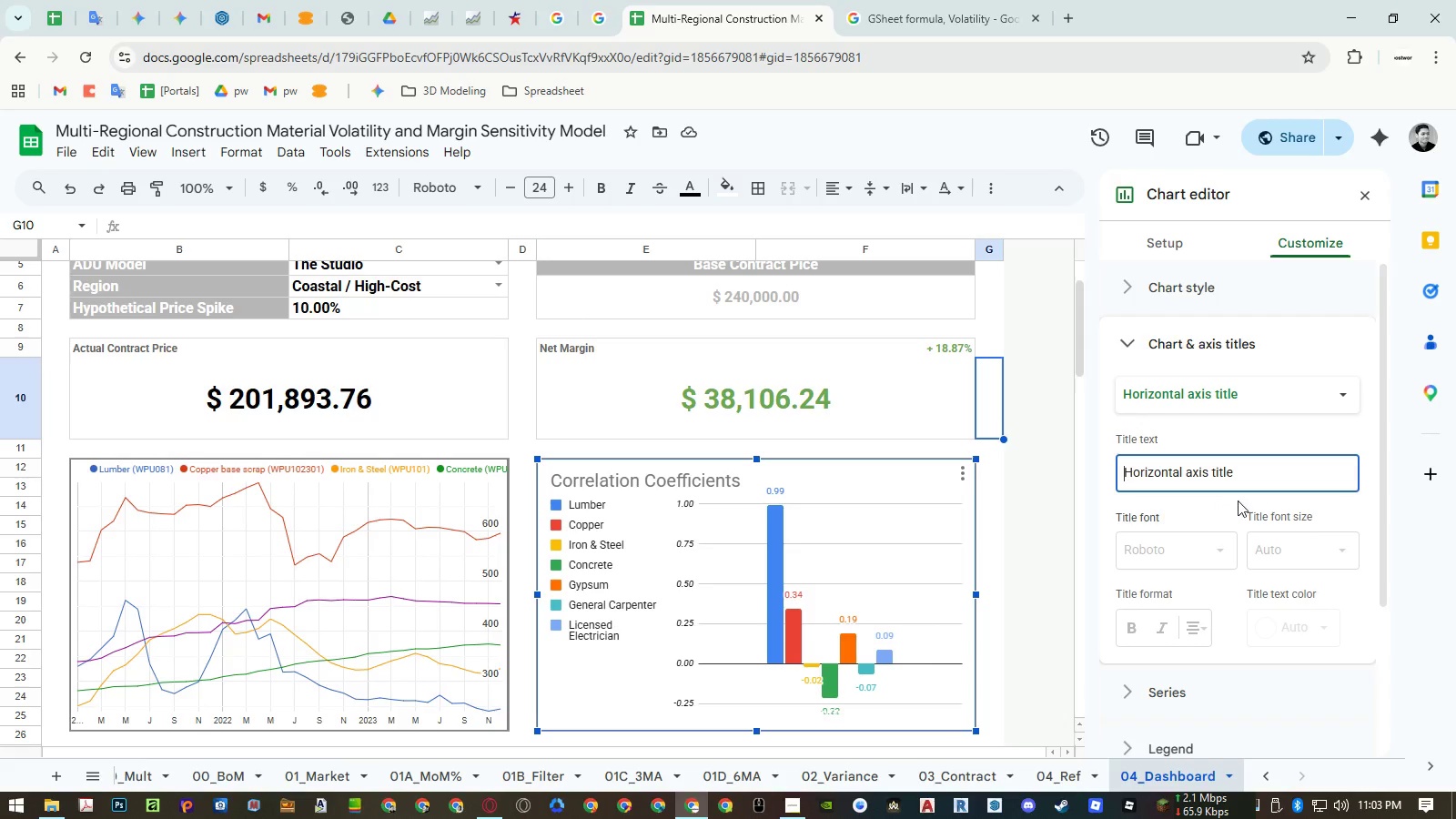 
key(NumpadSubtract)
 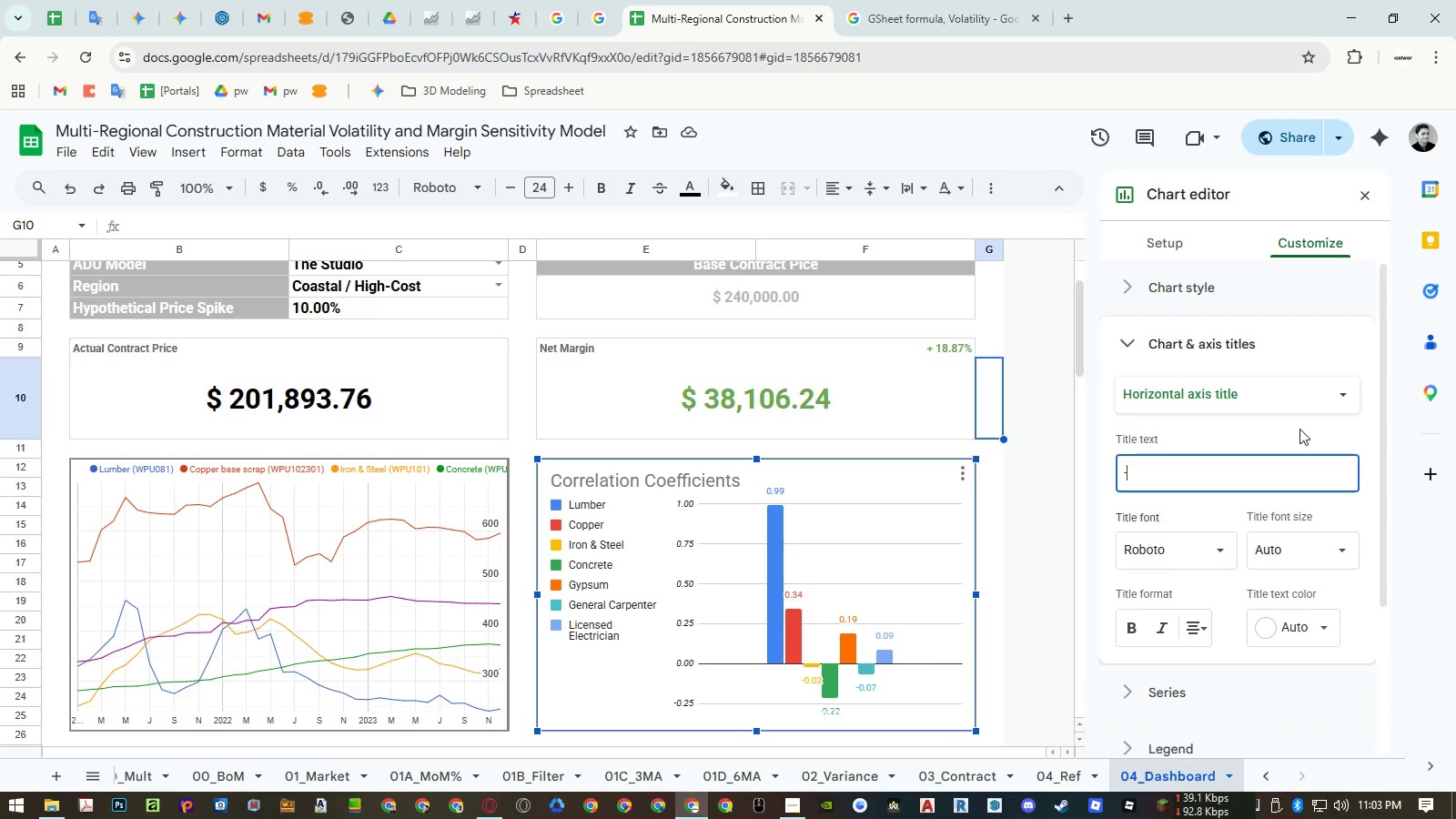 
key(NumpadEnter)
 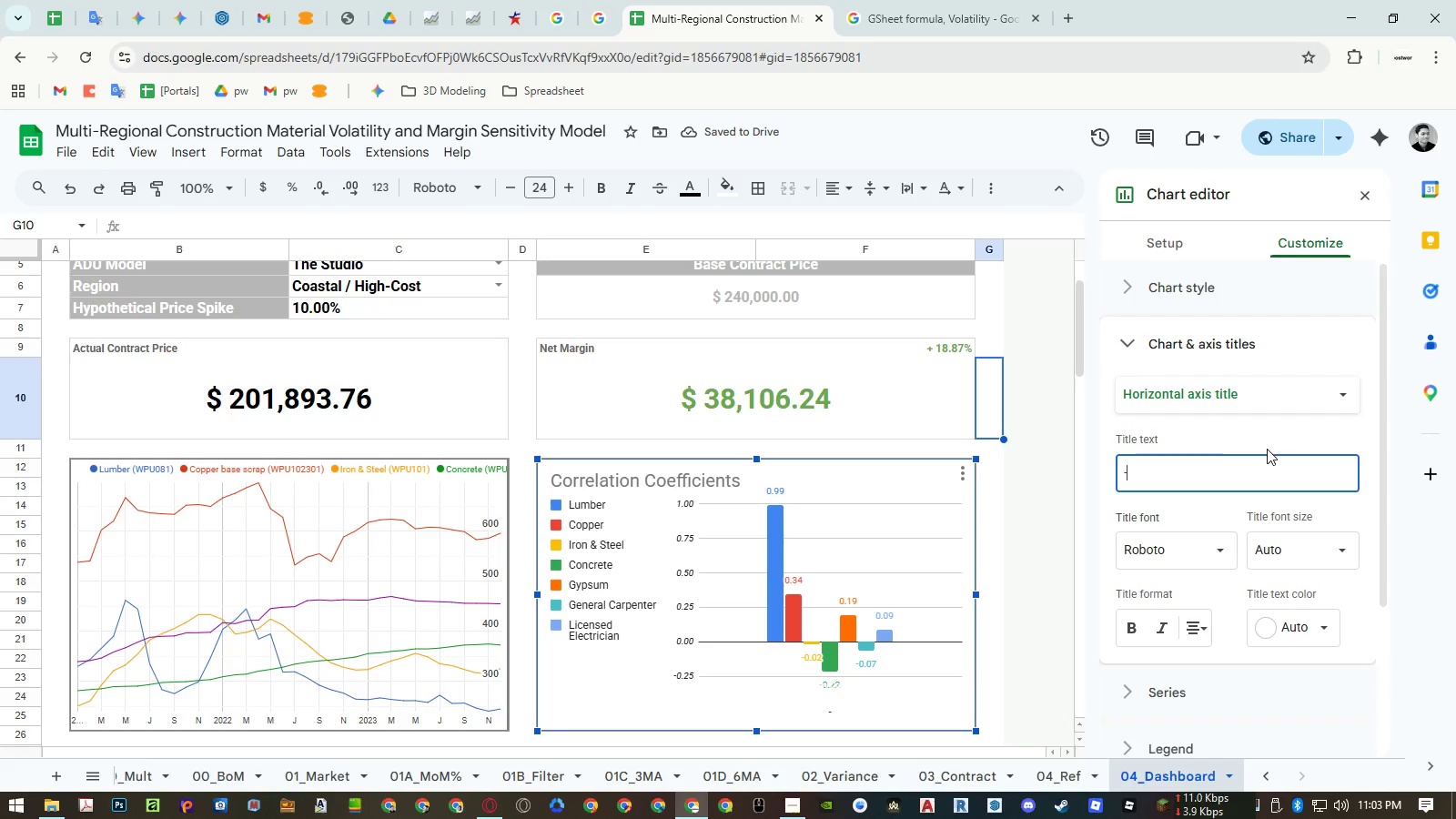 
left_click([1245, 436])
 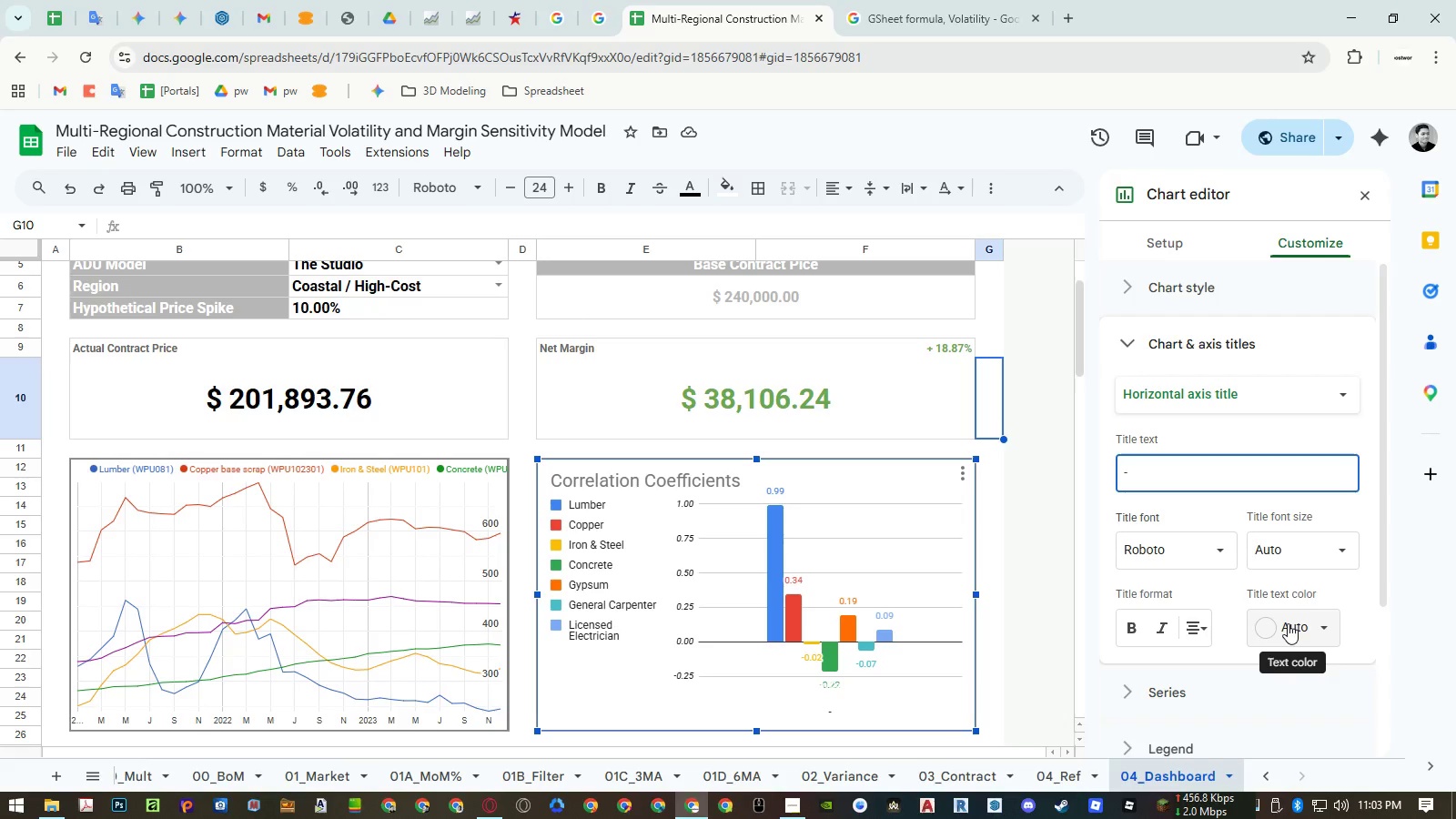 
left_click([1288, 623])
 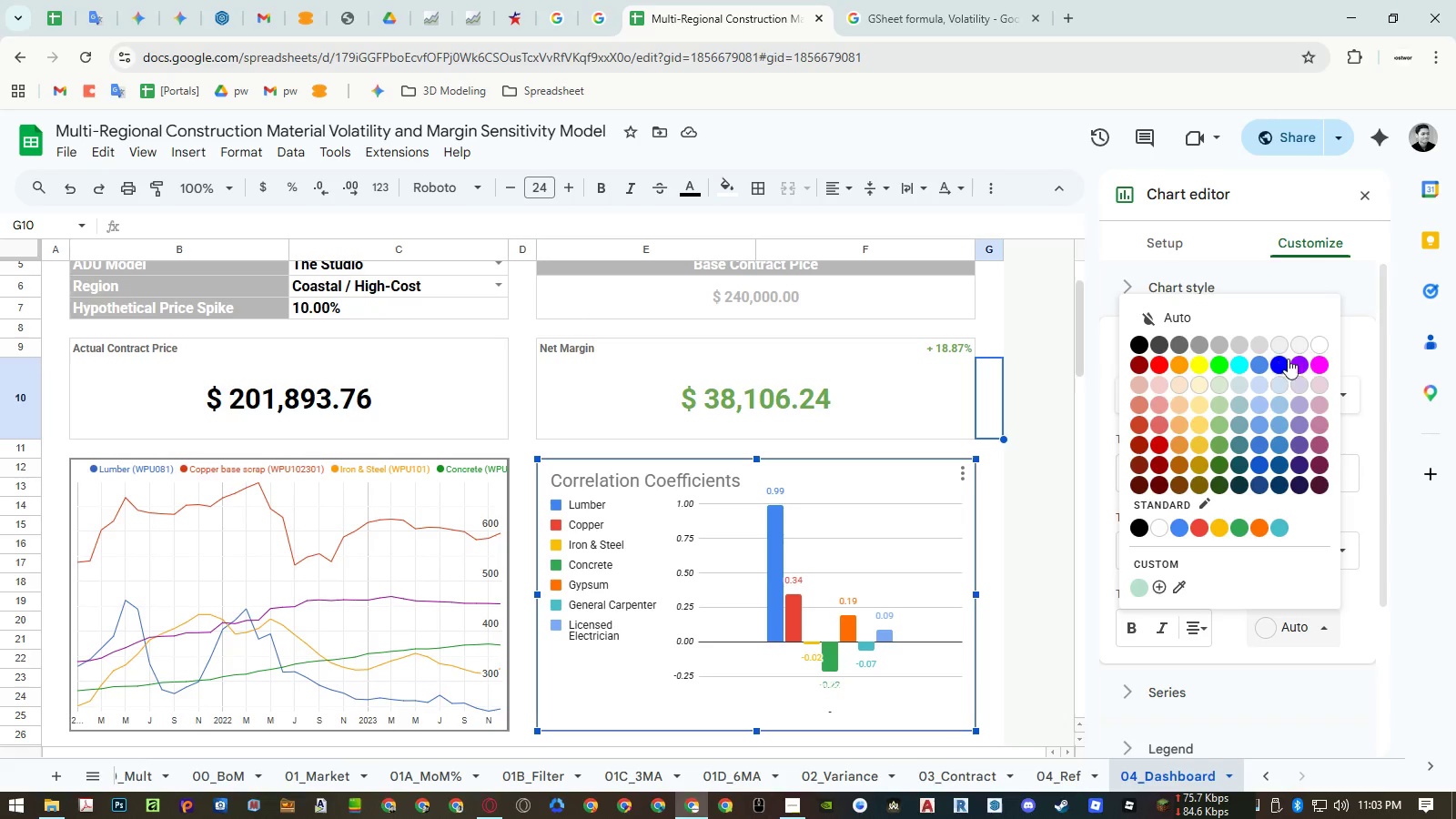 
left_click([1320, 343])
 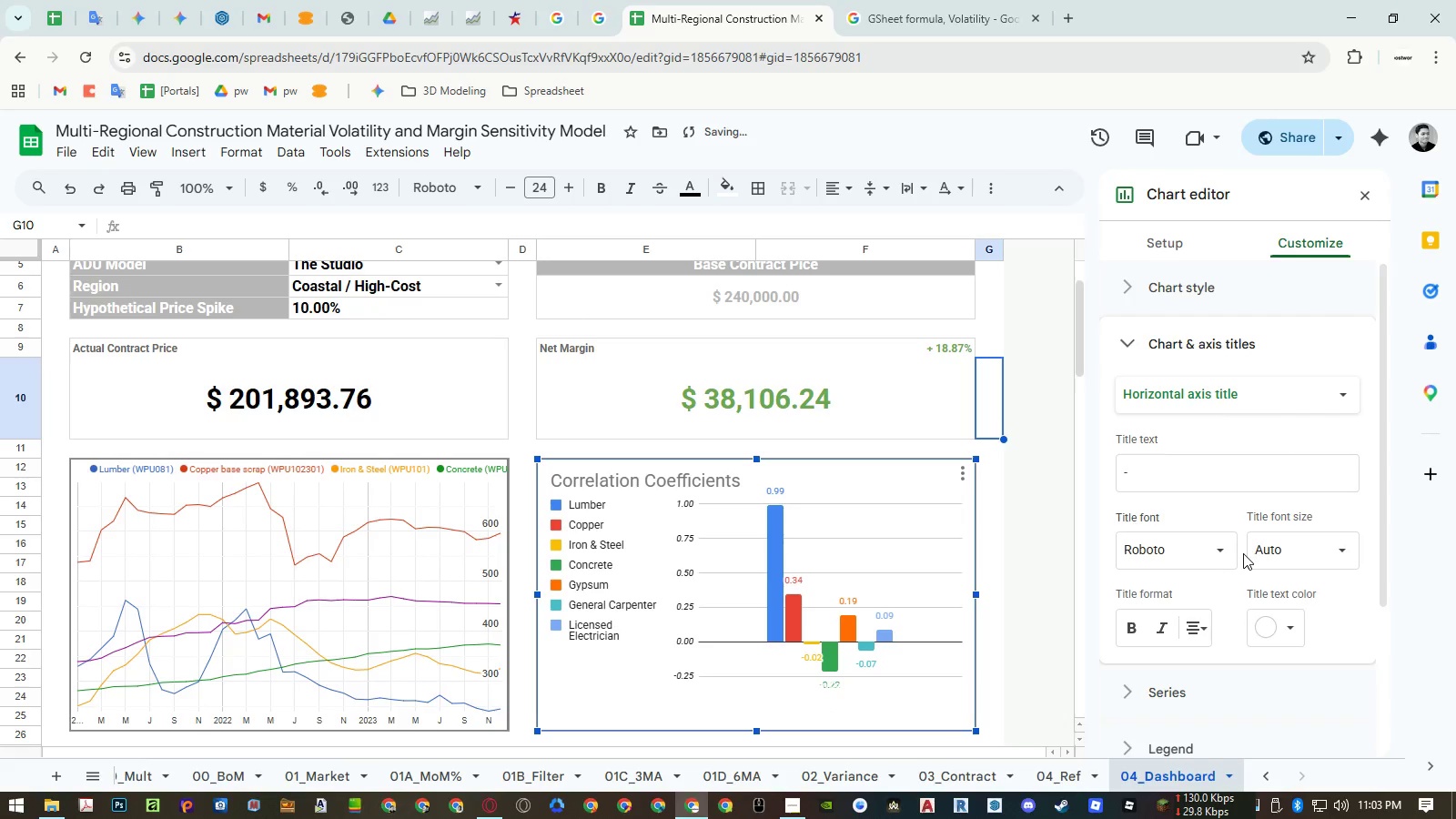 
mouse_move([1277, 535])
 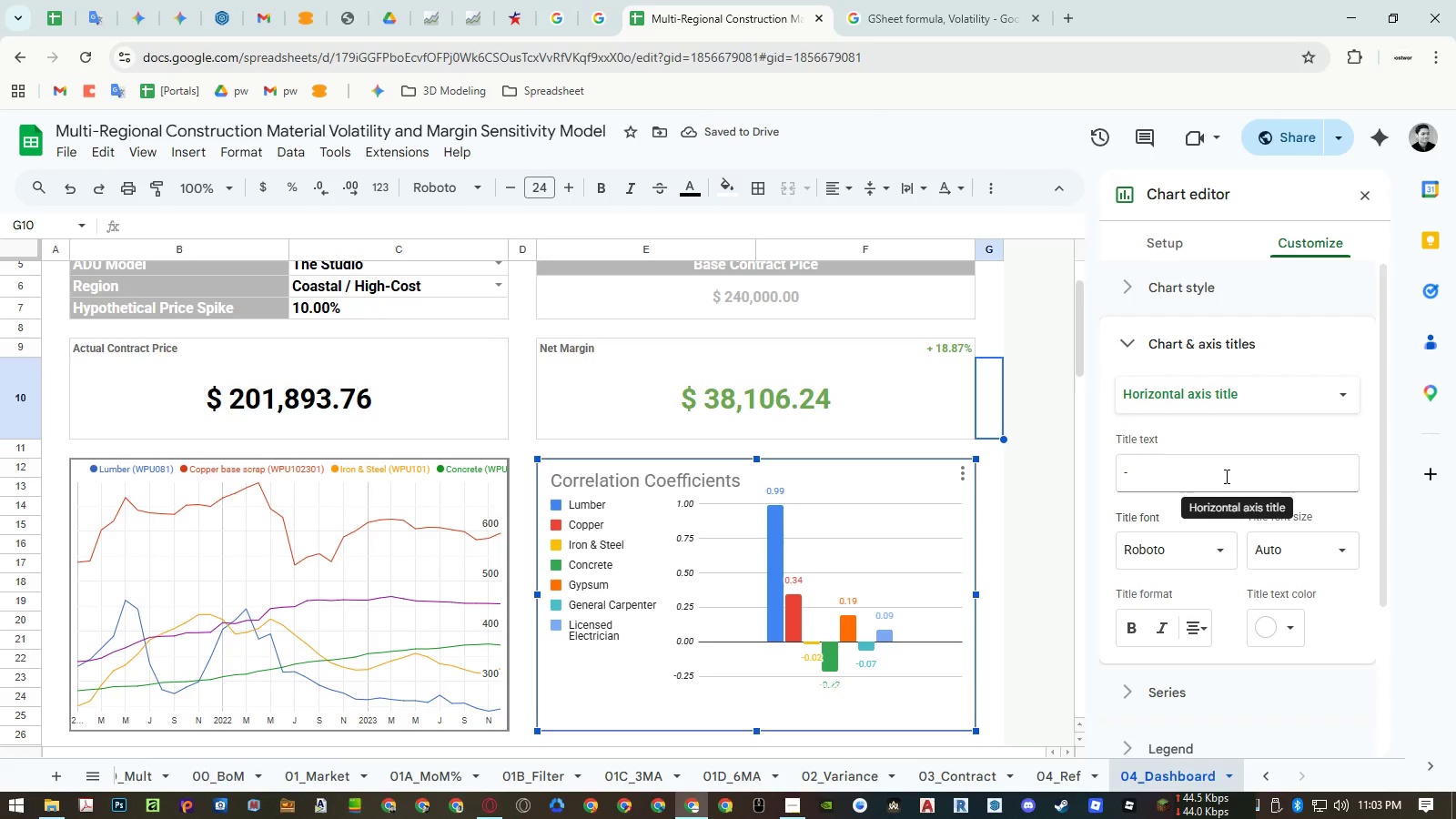 
double_click([1225, 476])
 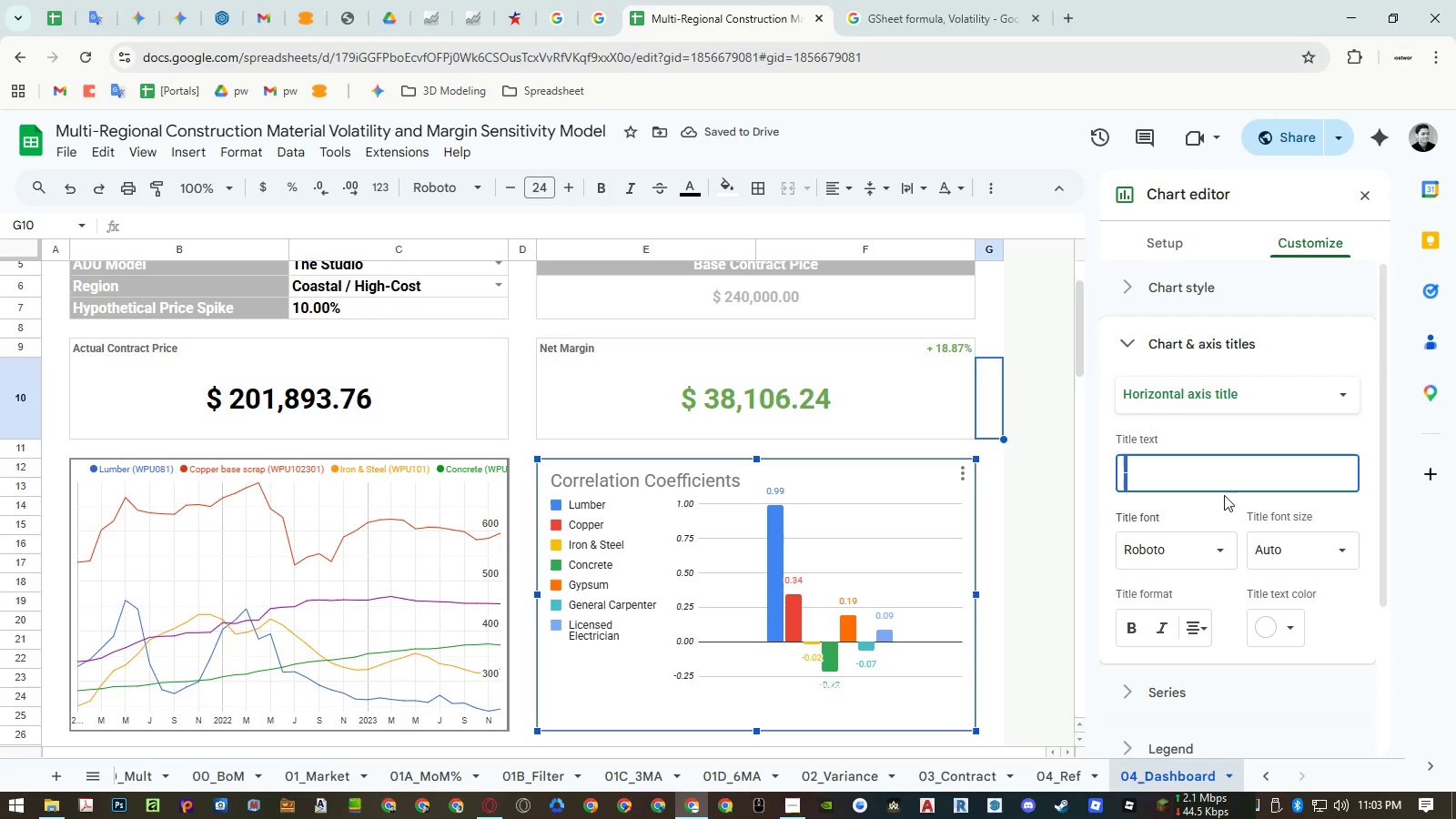 
key(Backspace)
 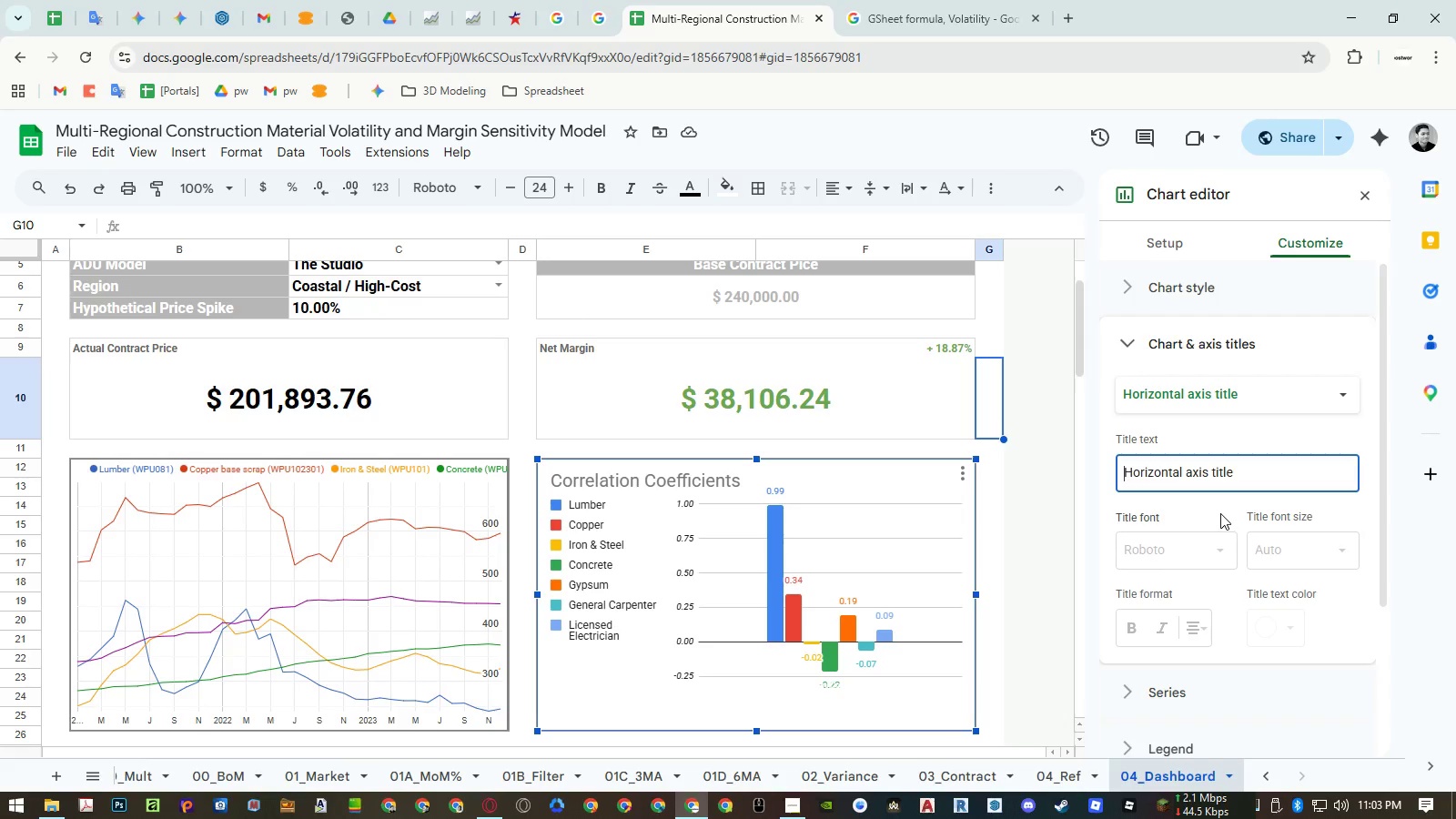 
left_click([1220, 513])
 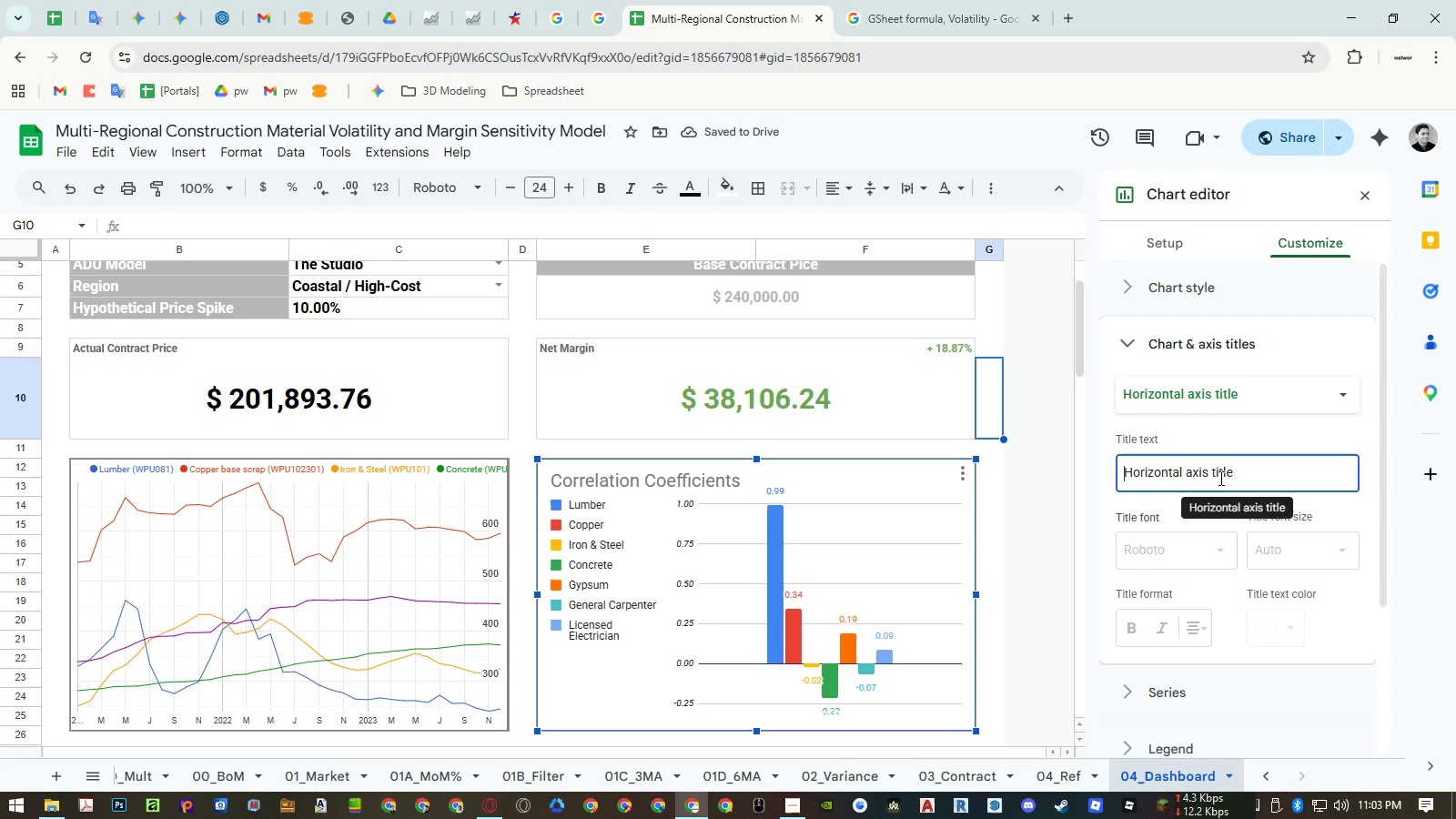 
wait(6.25)
 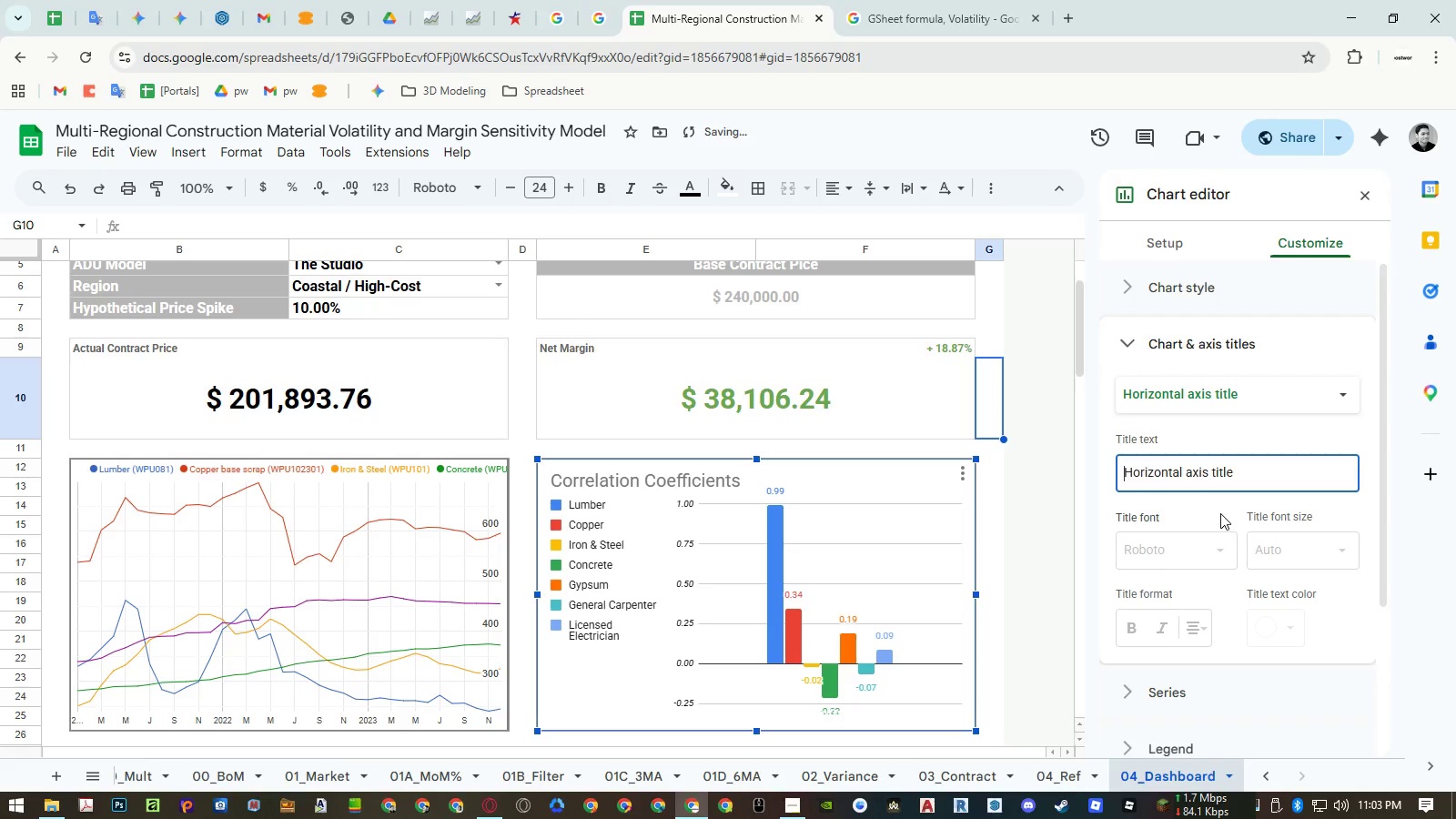 
key(NumpadSubtract)
 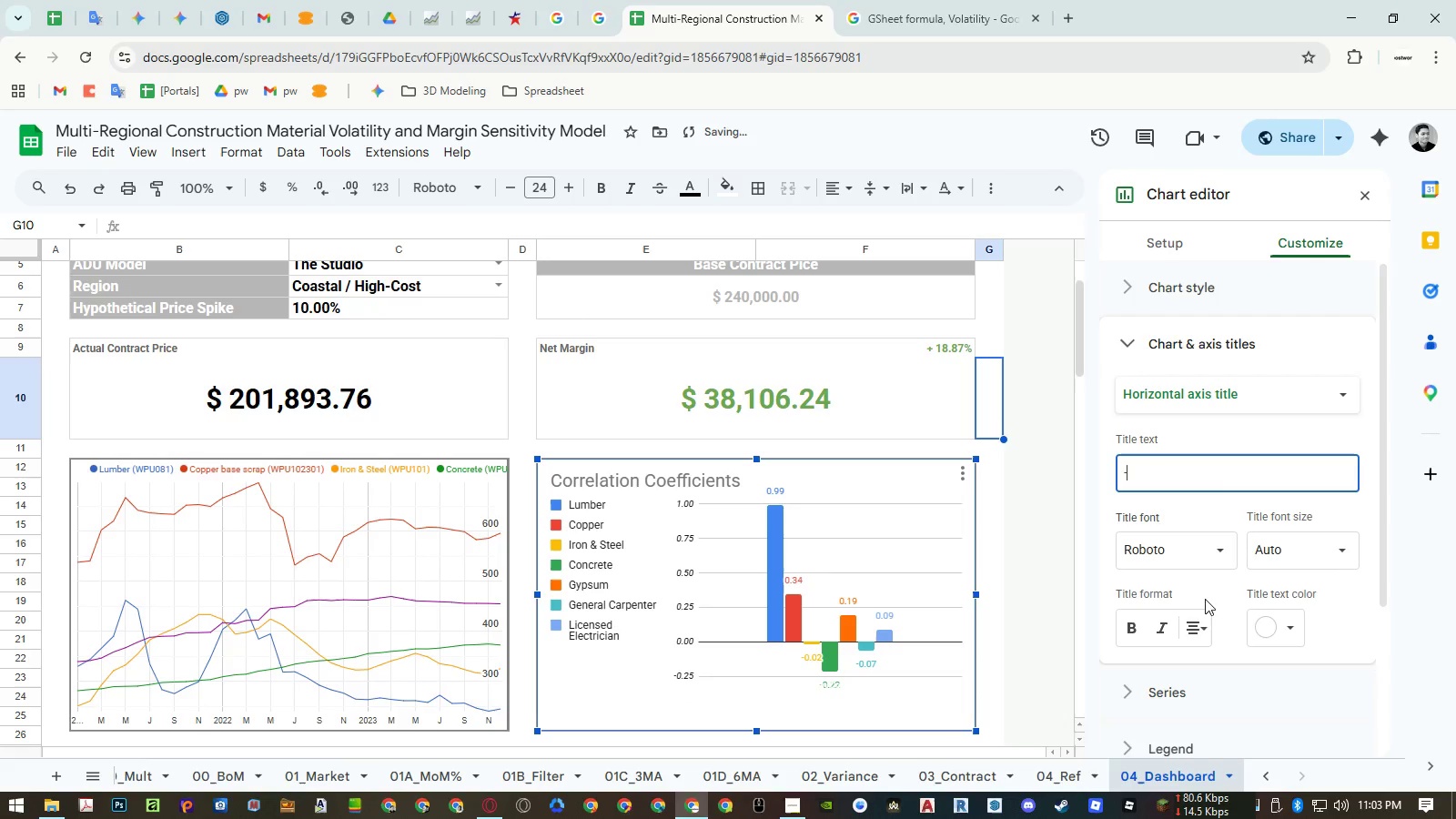 
left_click([1197, 618])
 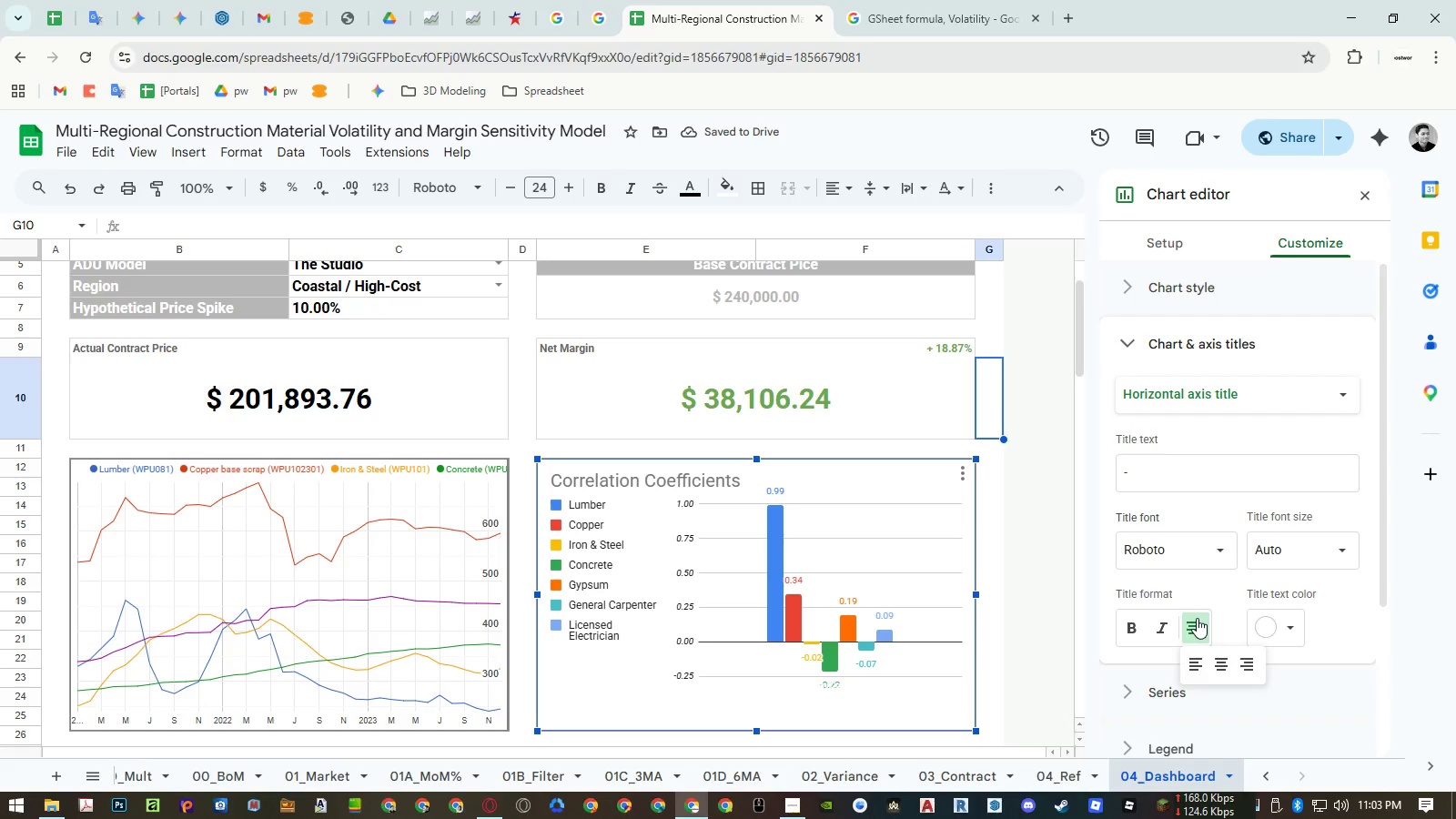 
left_click([1243, 660])
 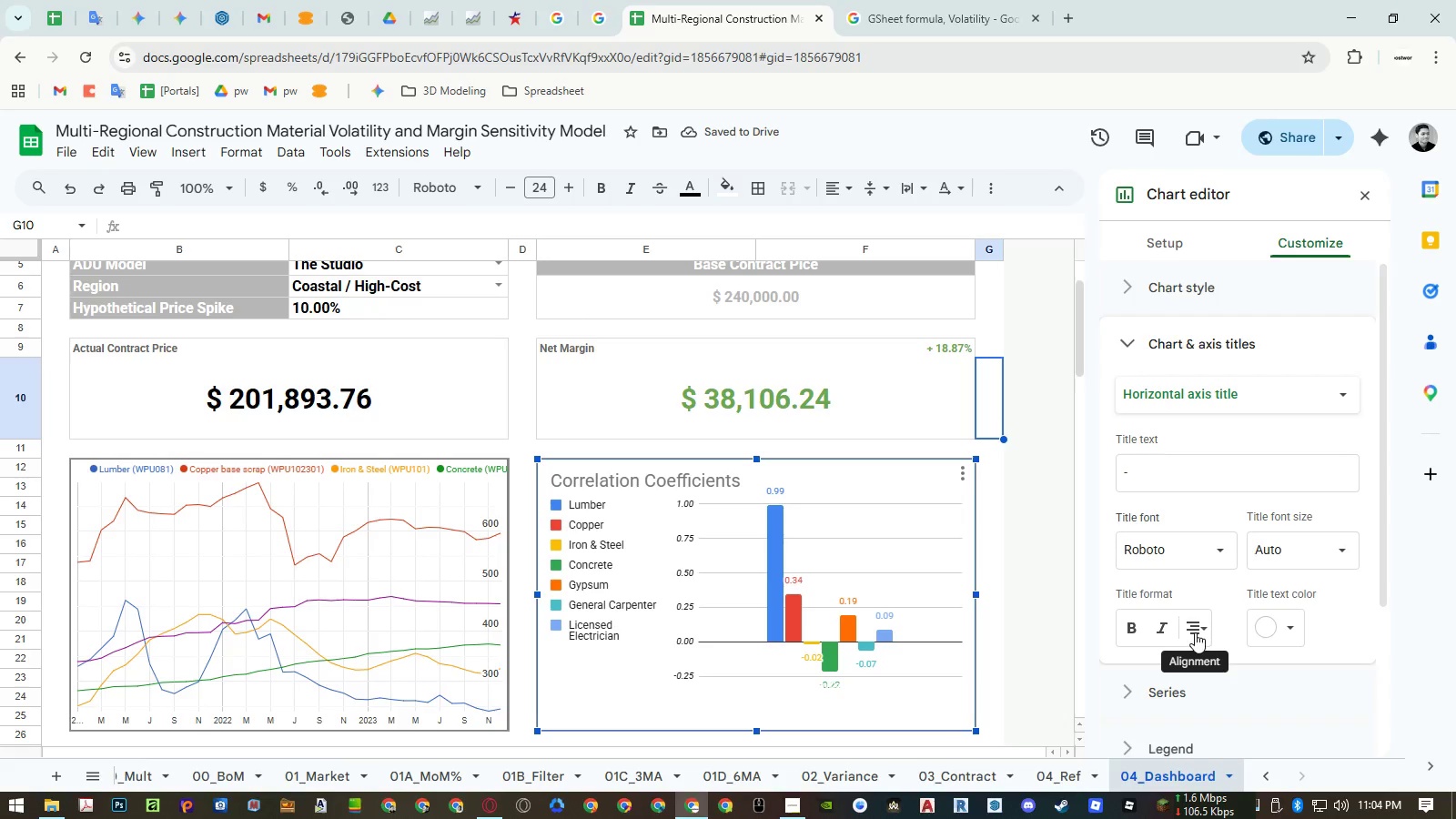 
left_click([1195, 632])
 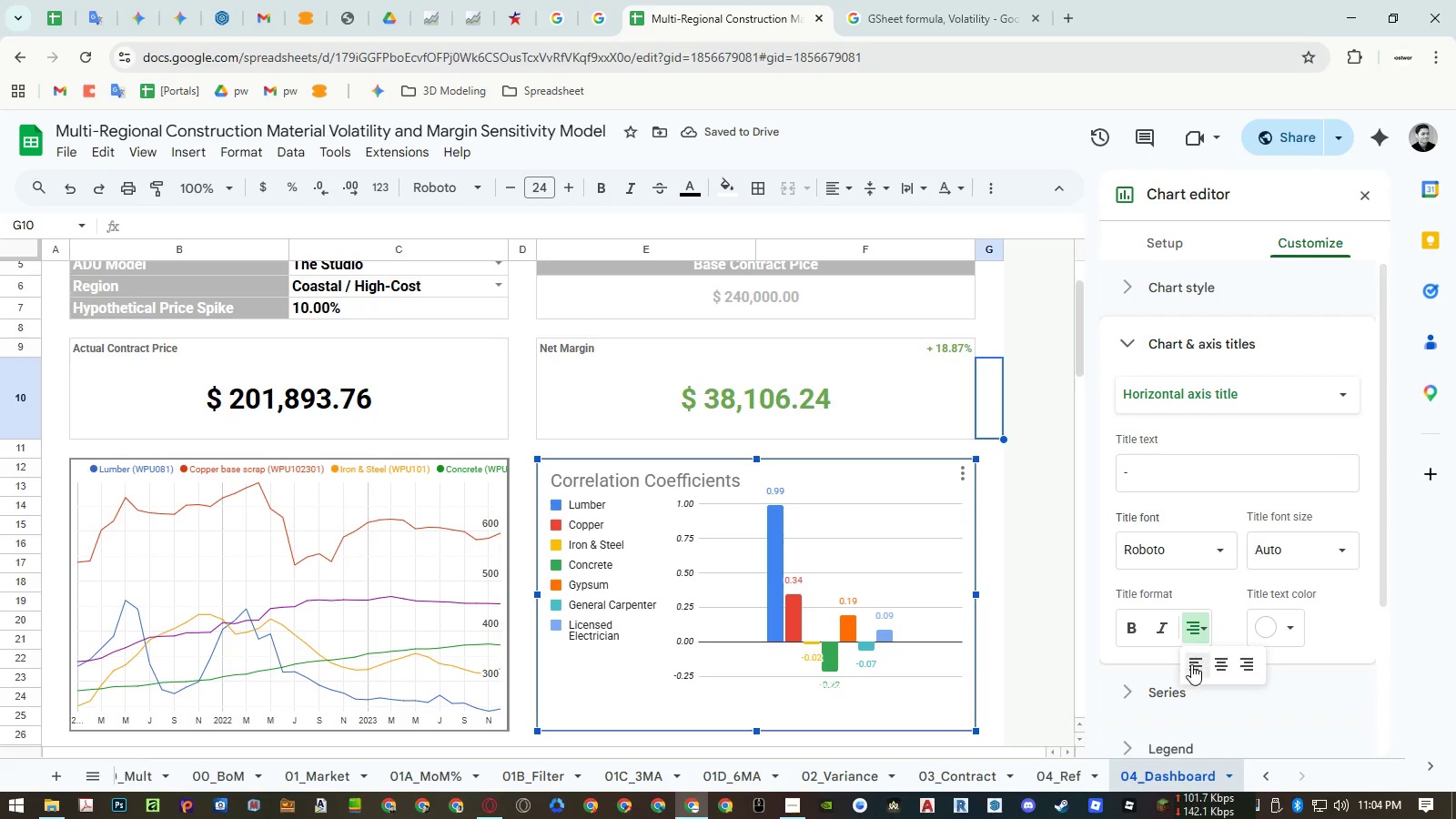 
left_click([1191, 664])
 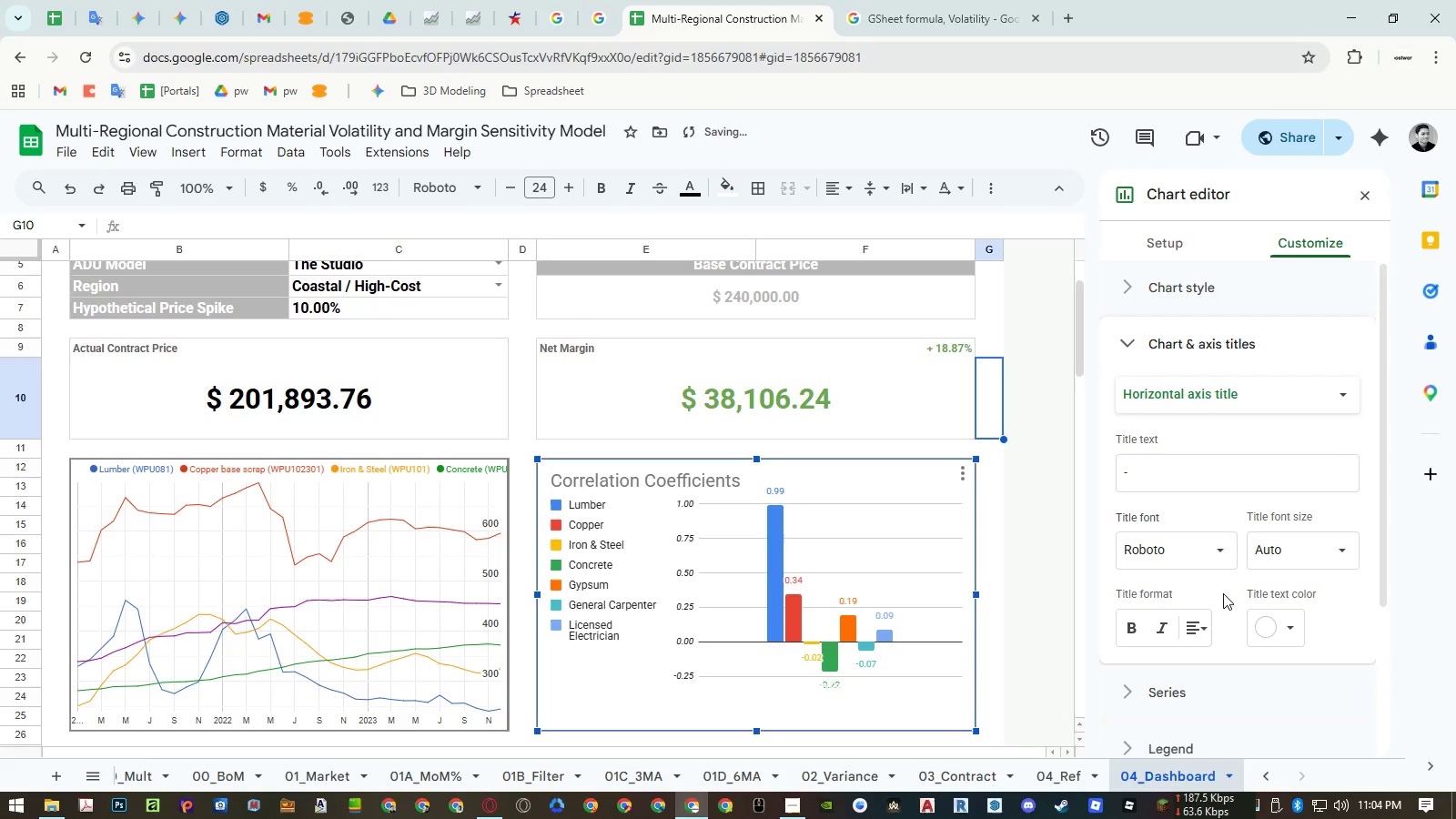 
double_click([1202, 623])
 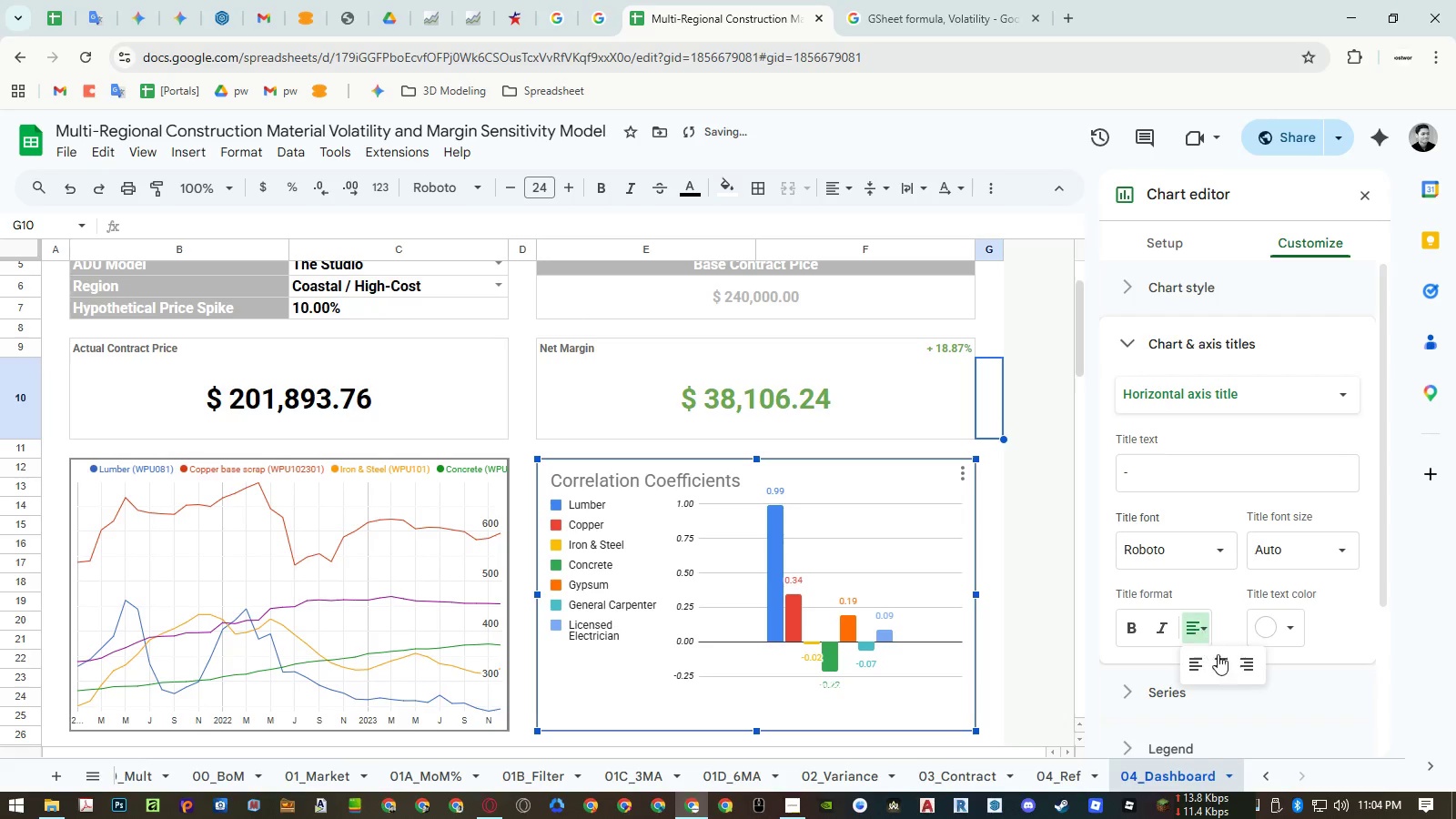 
triple_click([1226, 662])
 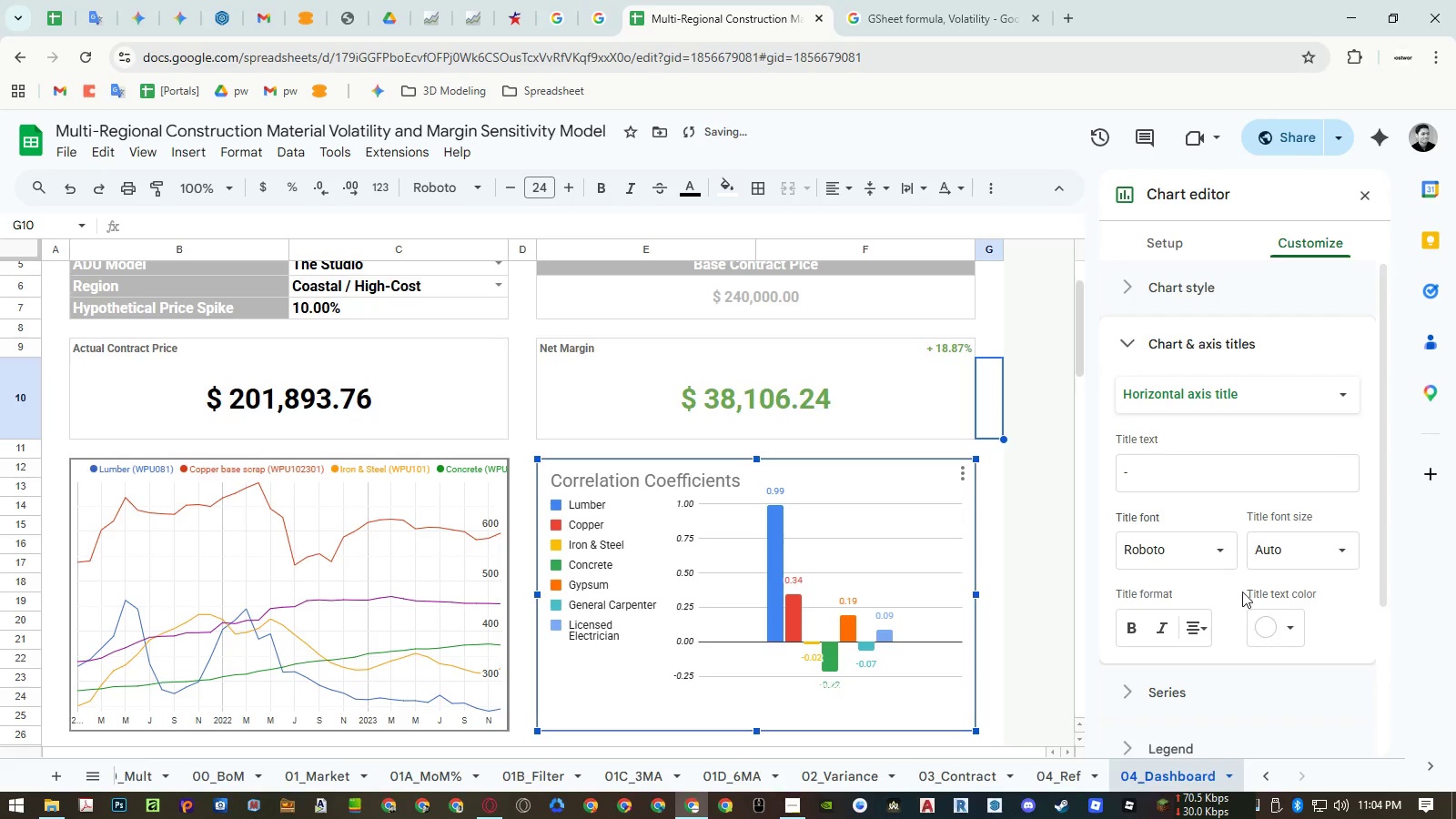 
left_click([1279, 623])
 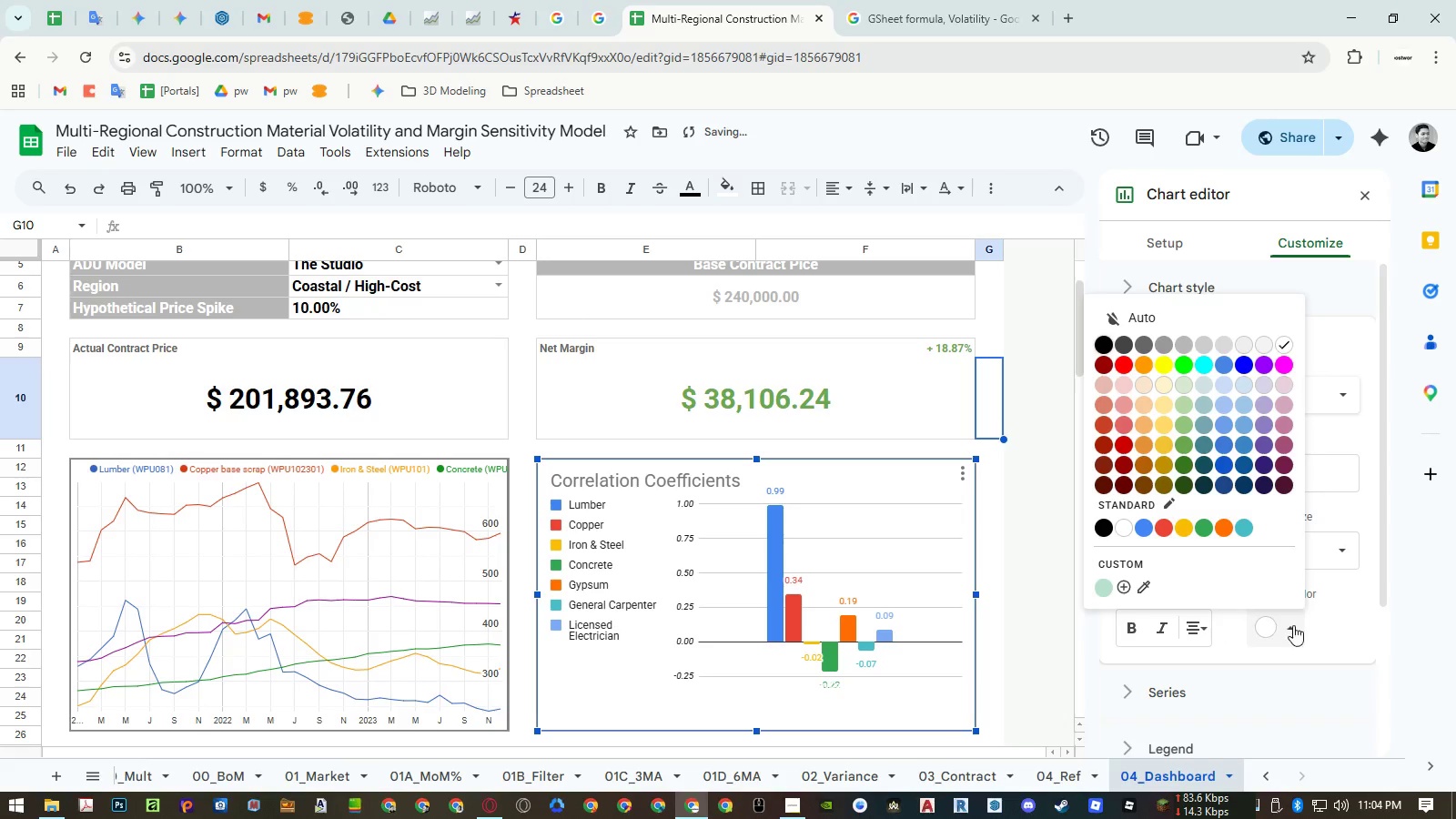 
left_click([1331, 628])
 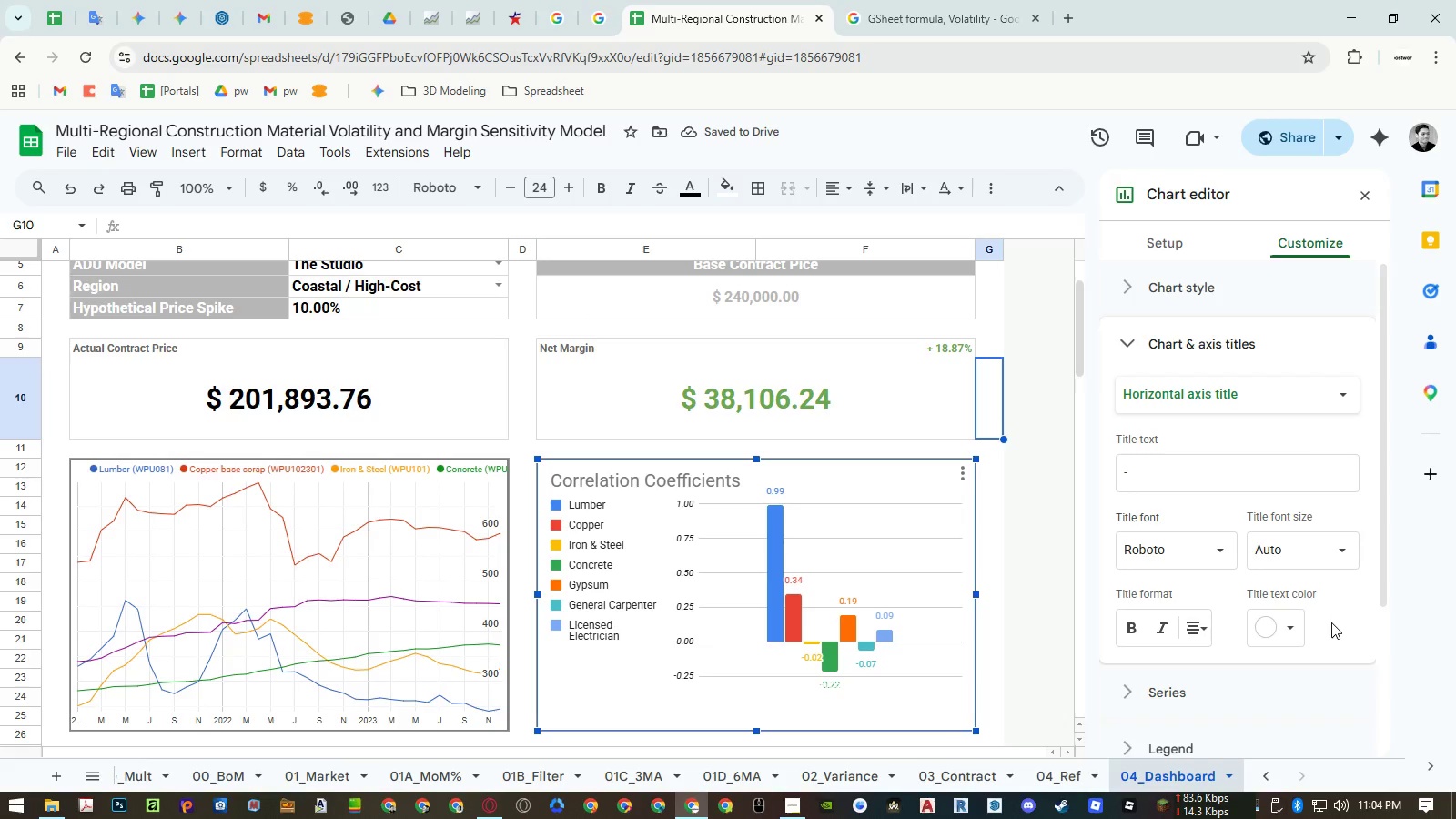 
mouse_move([1306, 557])
 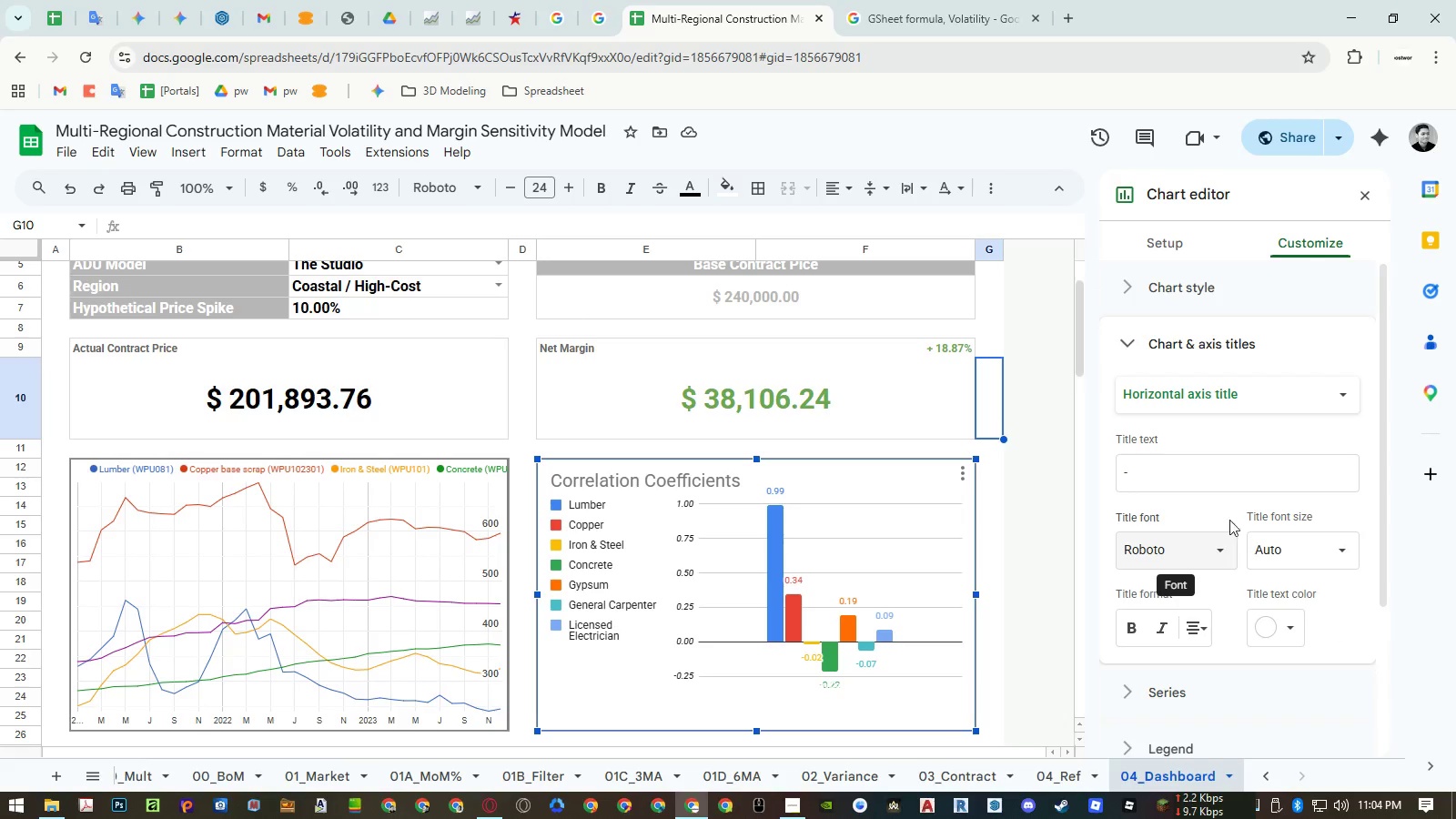 
left_click([1228, 403])
 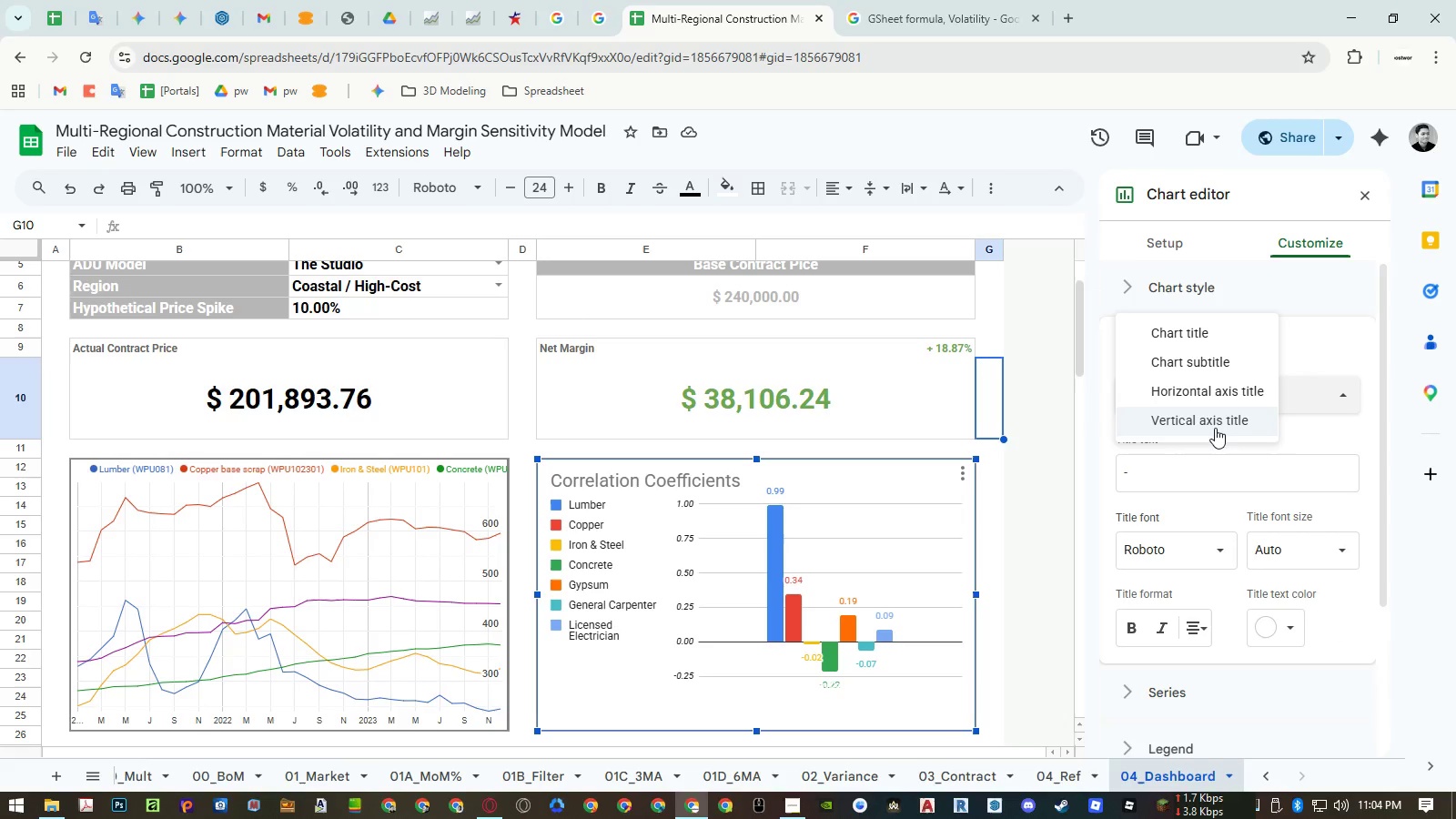 
left_click([1215, 428])
 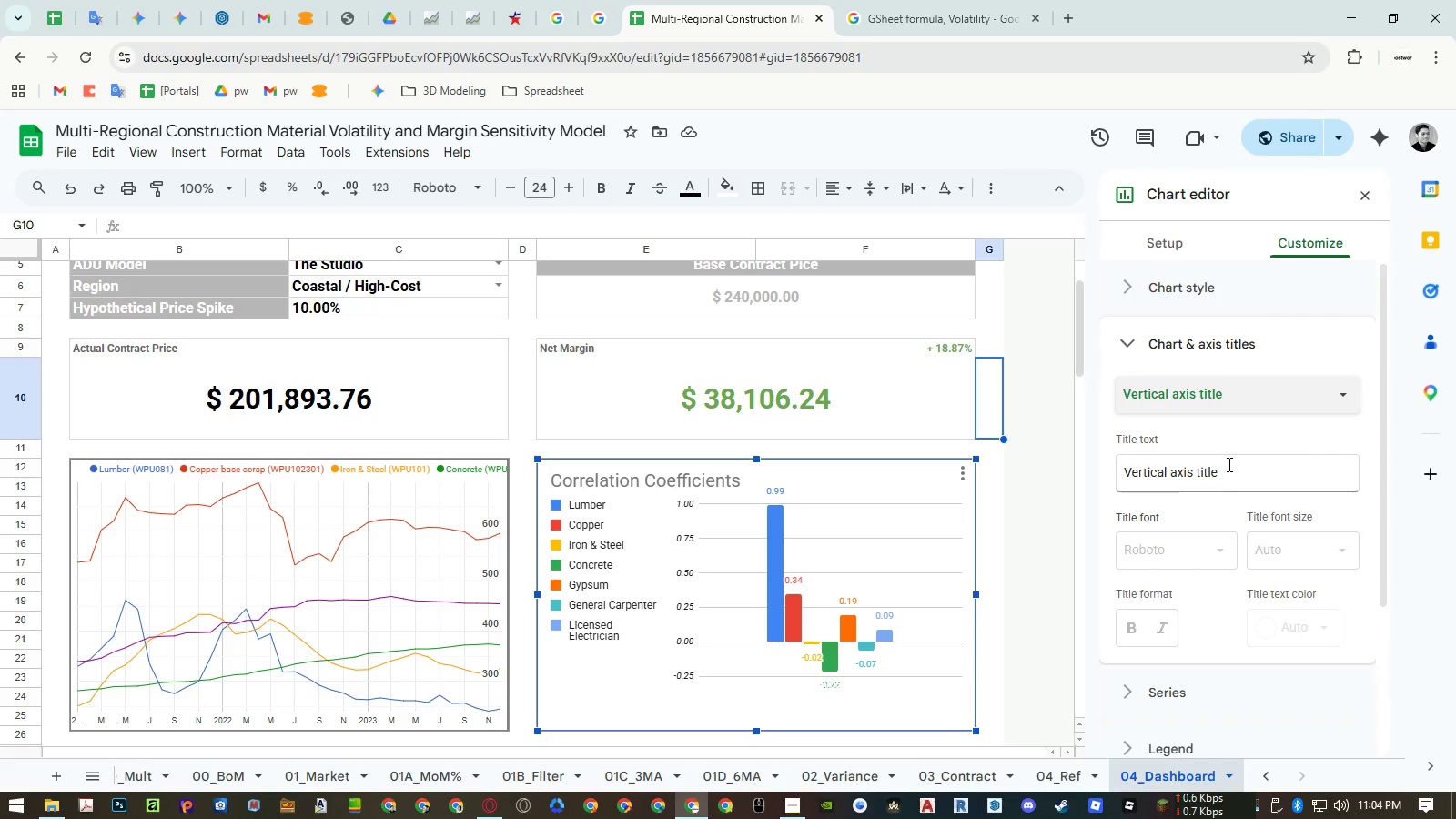 
left_click([1228, 464])
 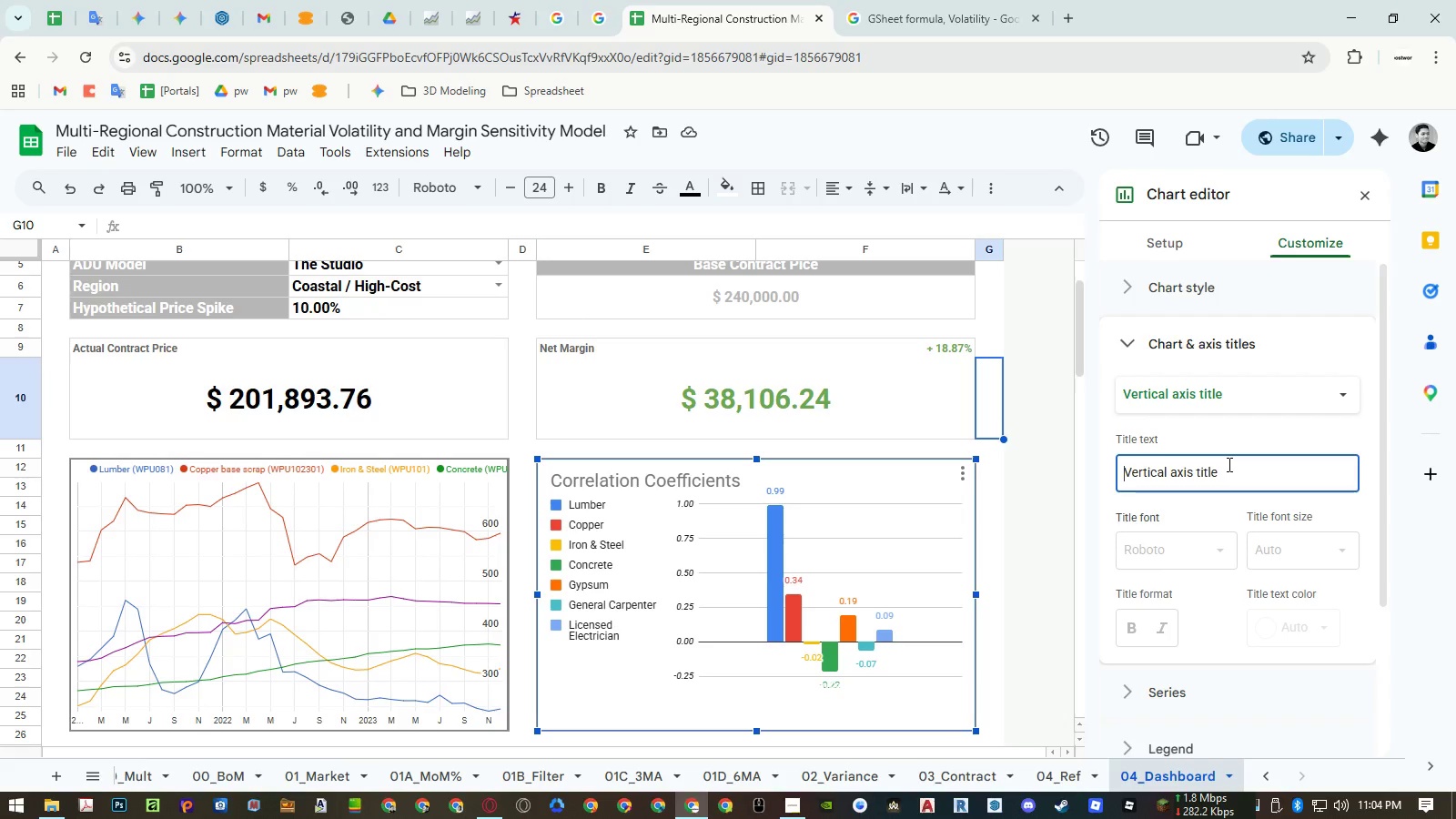 
wait(6.2)
 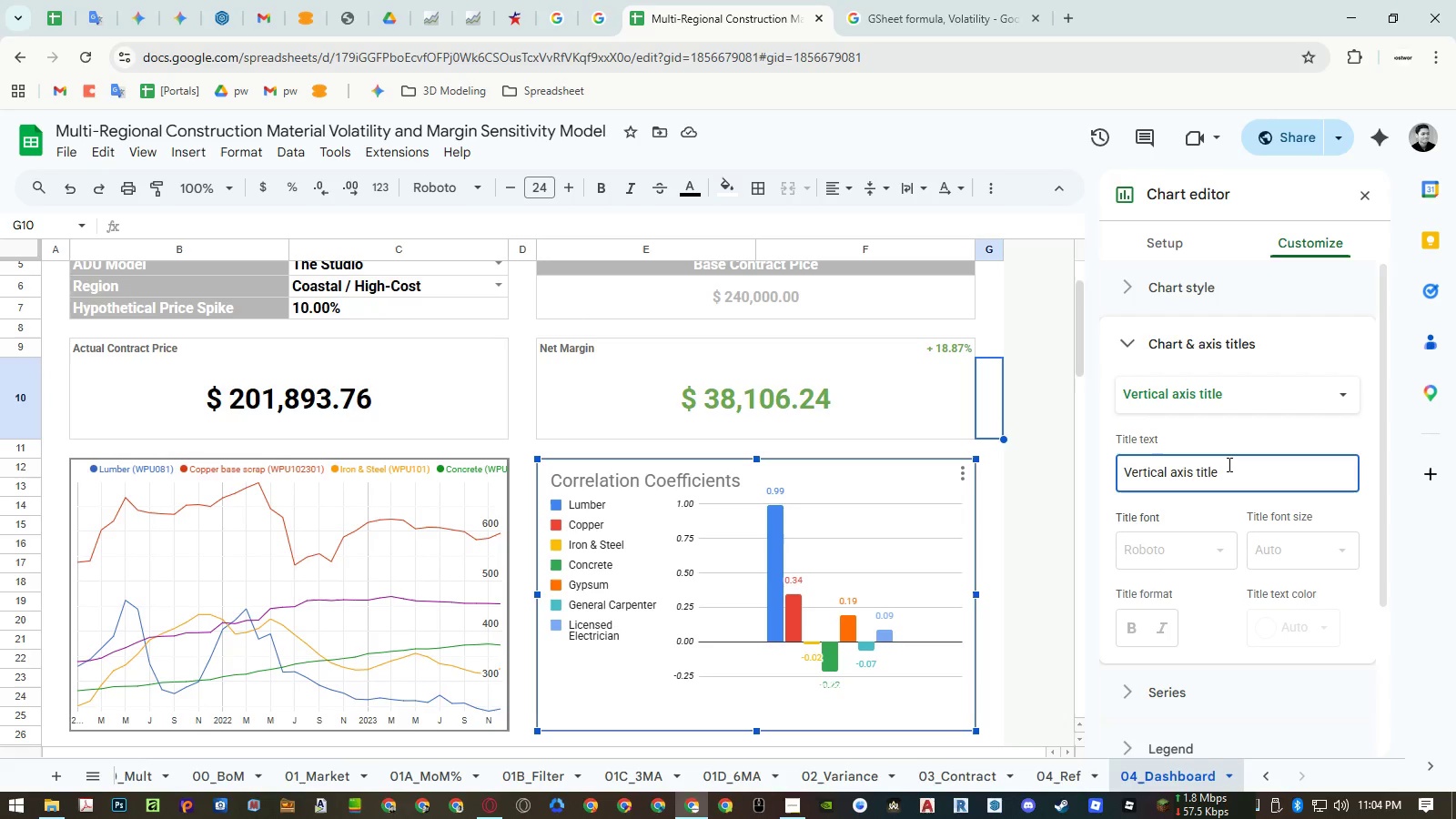 
key(Numpad1)
 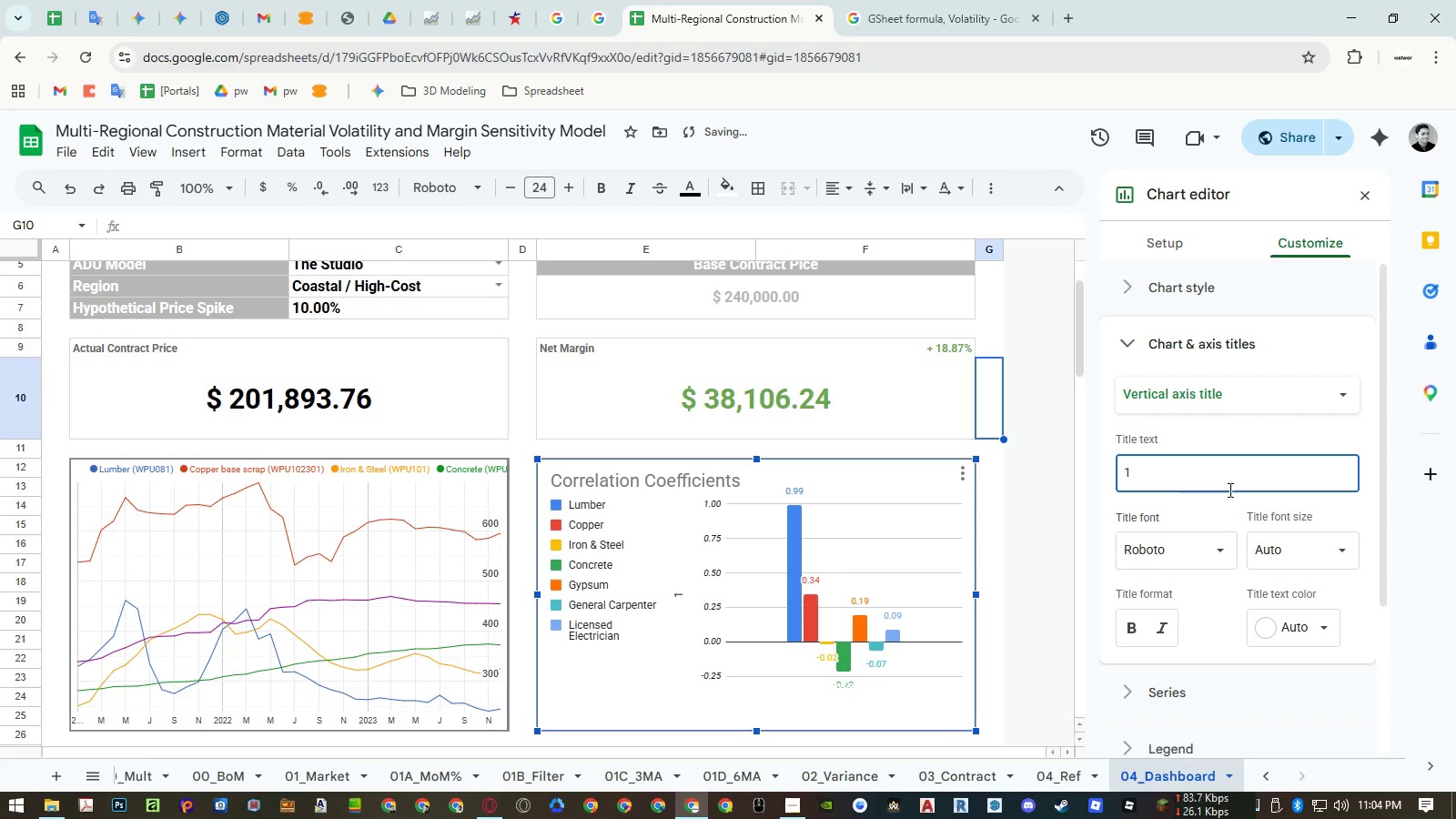 
key(Backspace)
 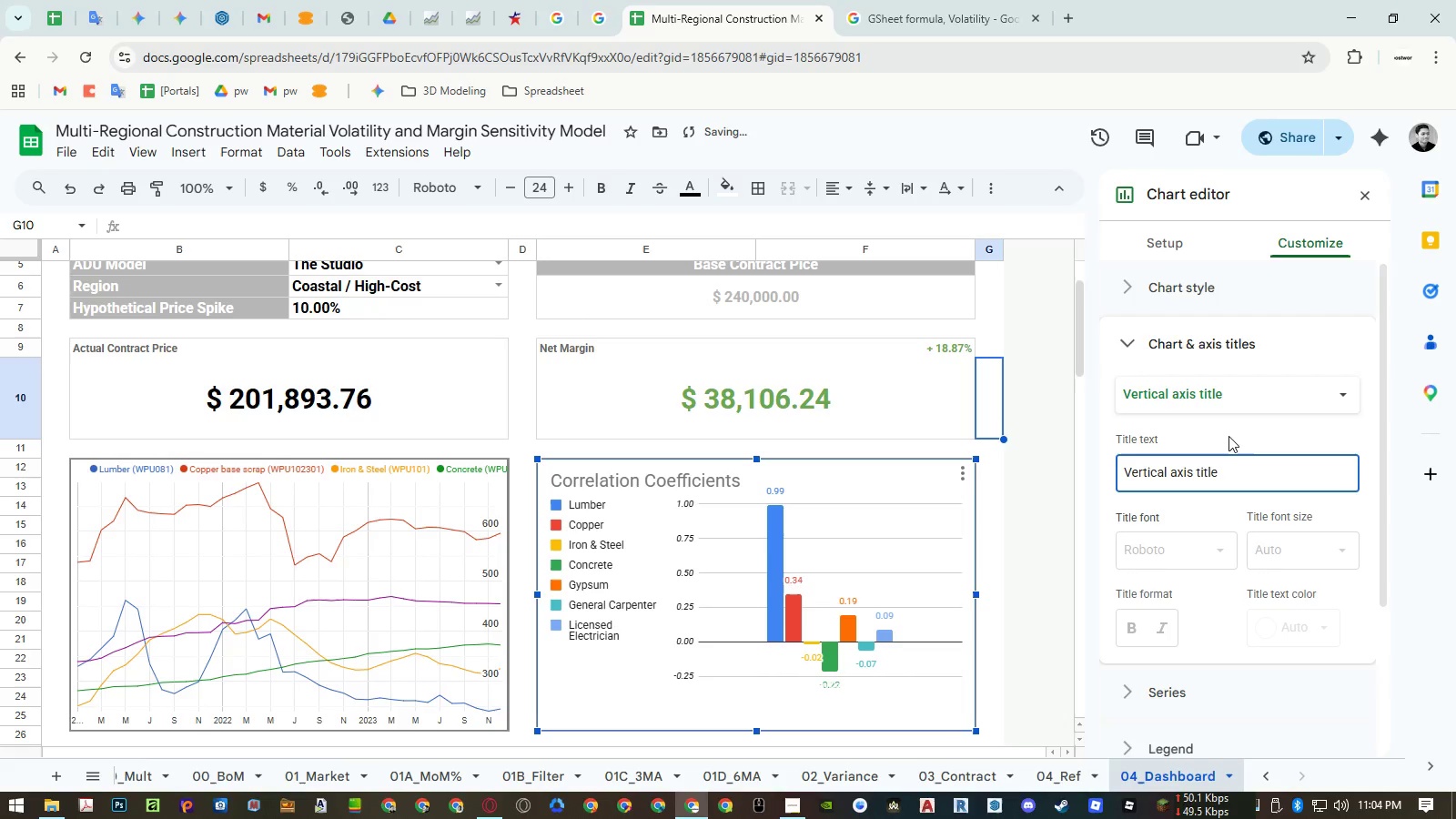 
left_click([1228, 429])
 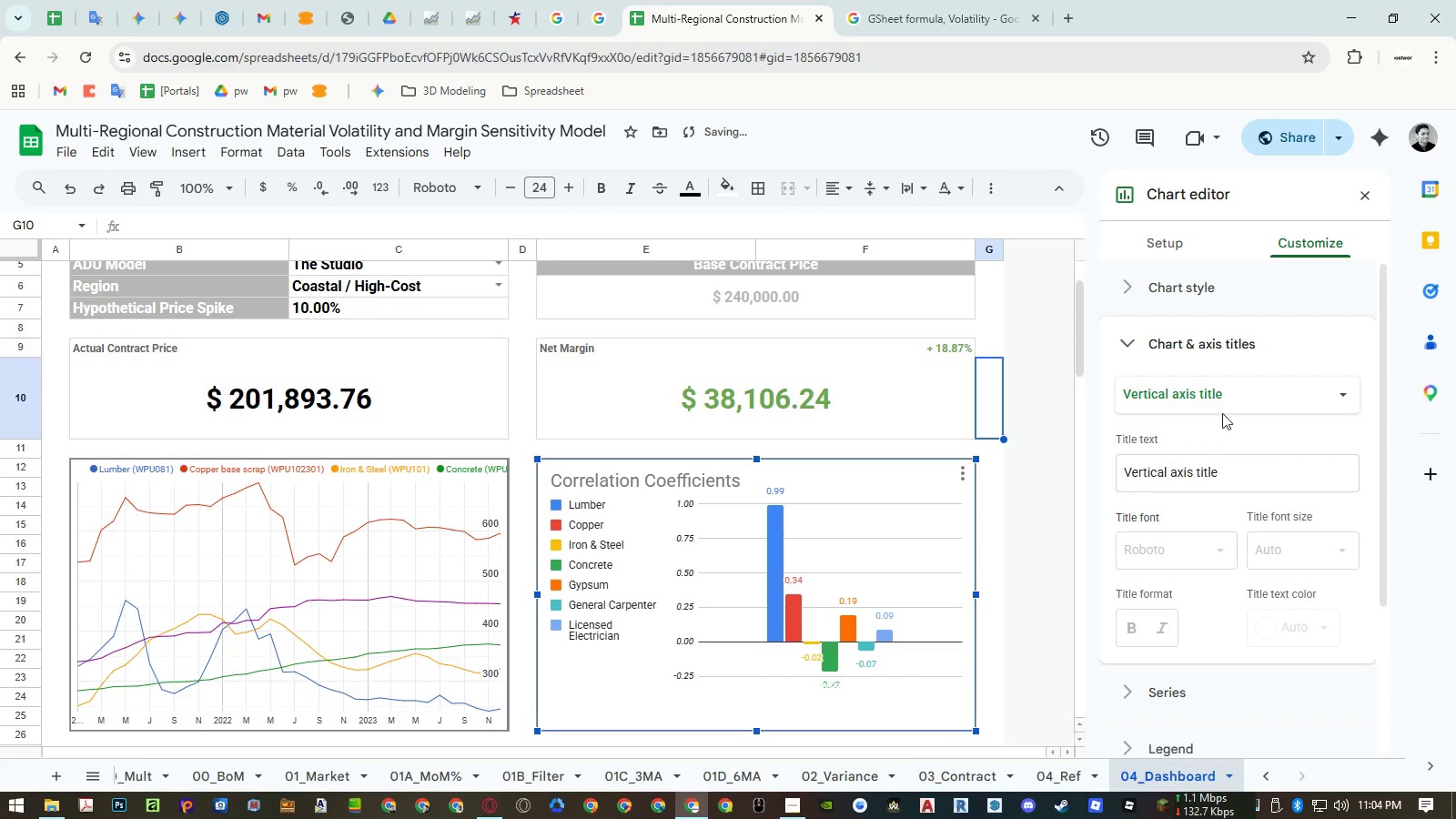 
double_click([1217, 395])
 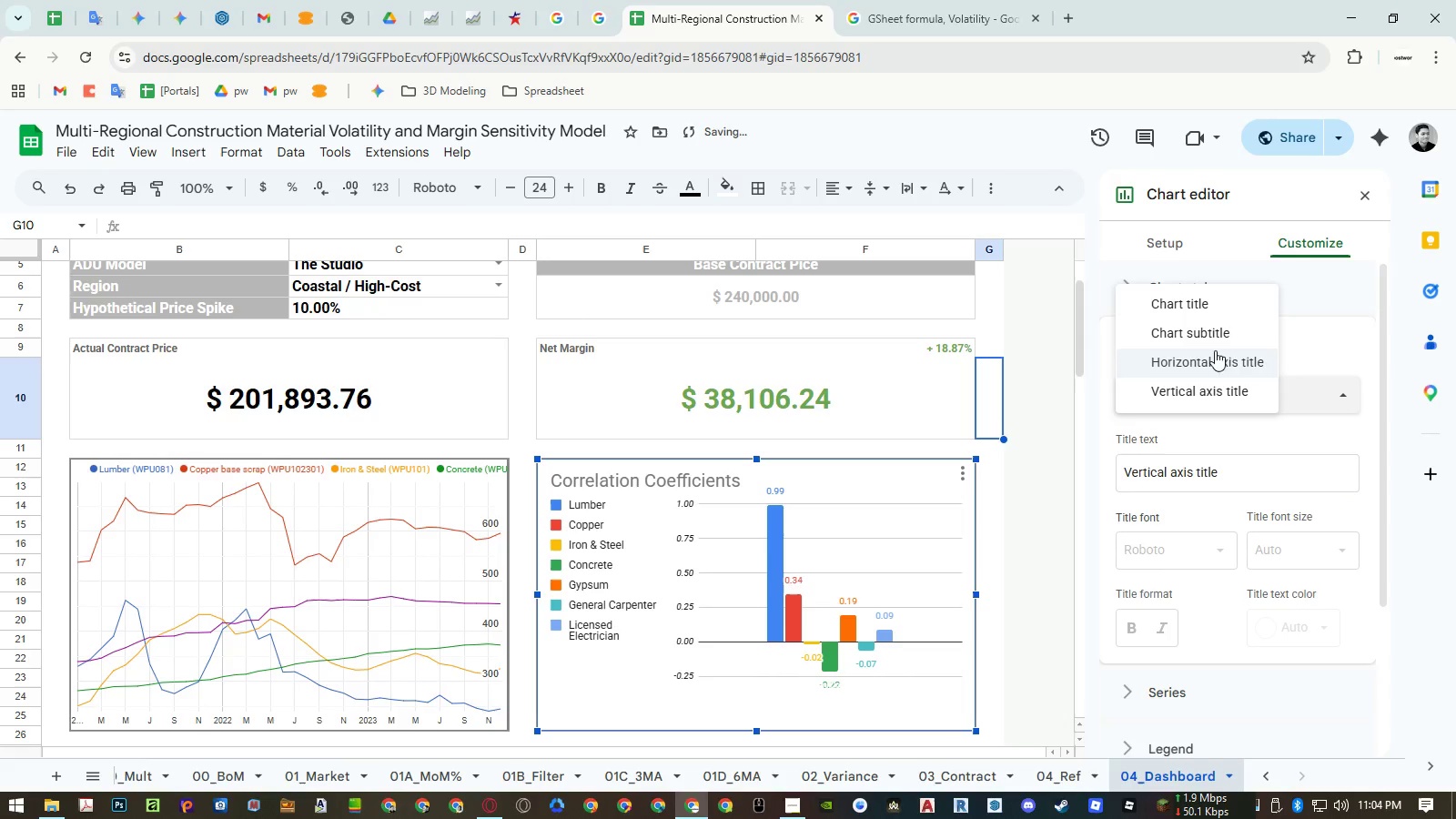 
left_click([1216, 343])
 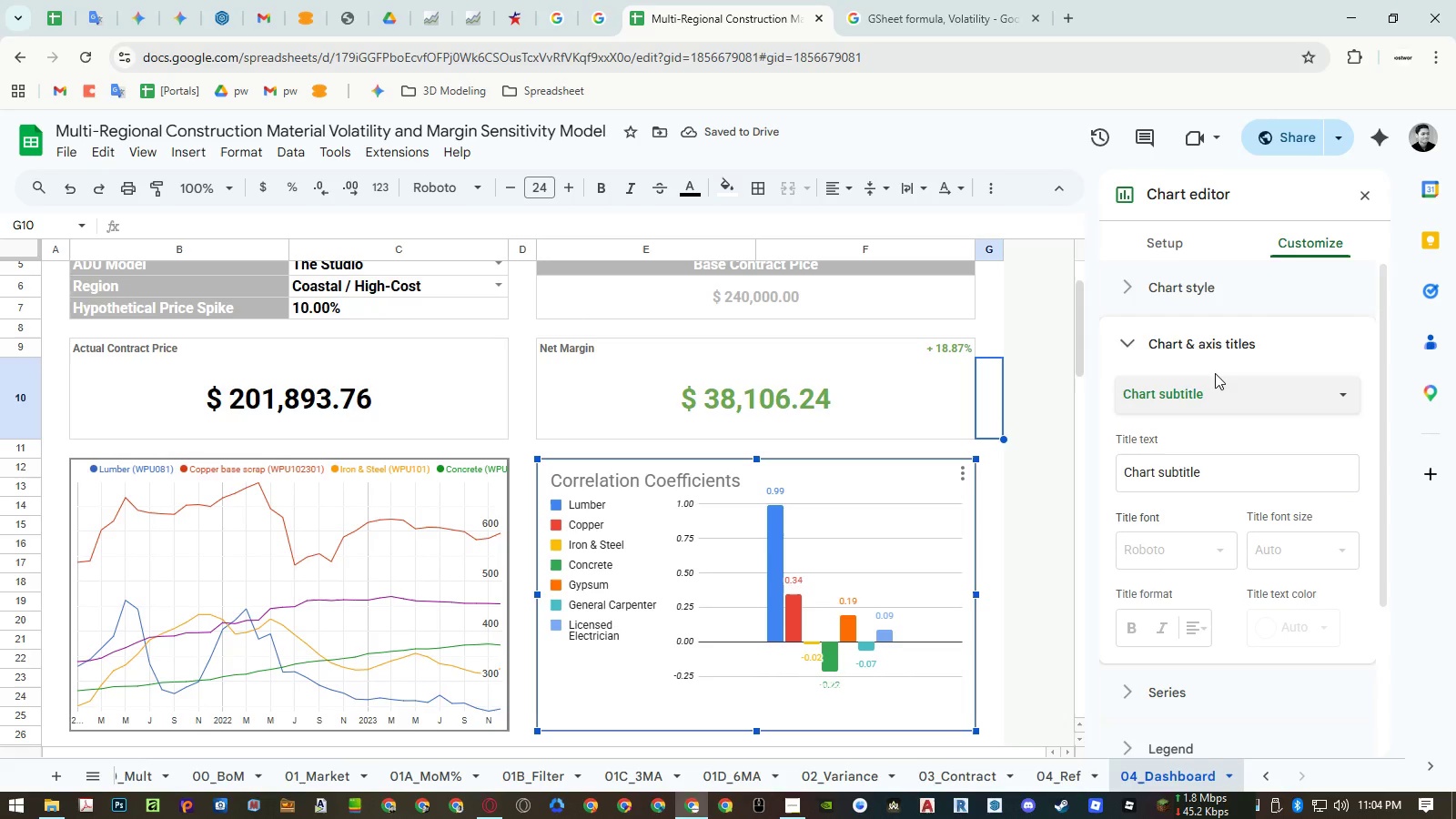 
left_click([1212, 391])
 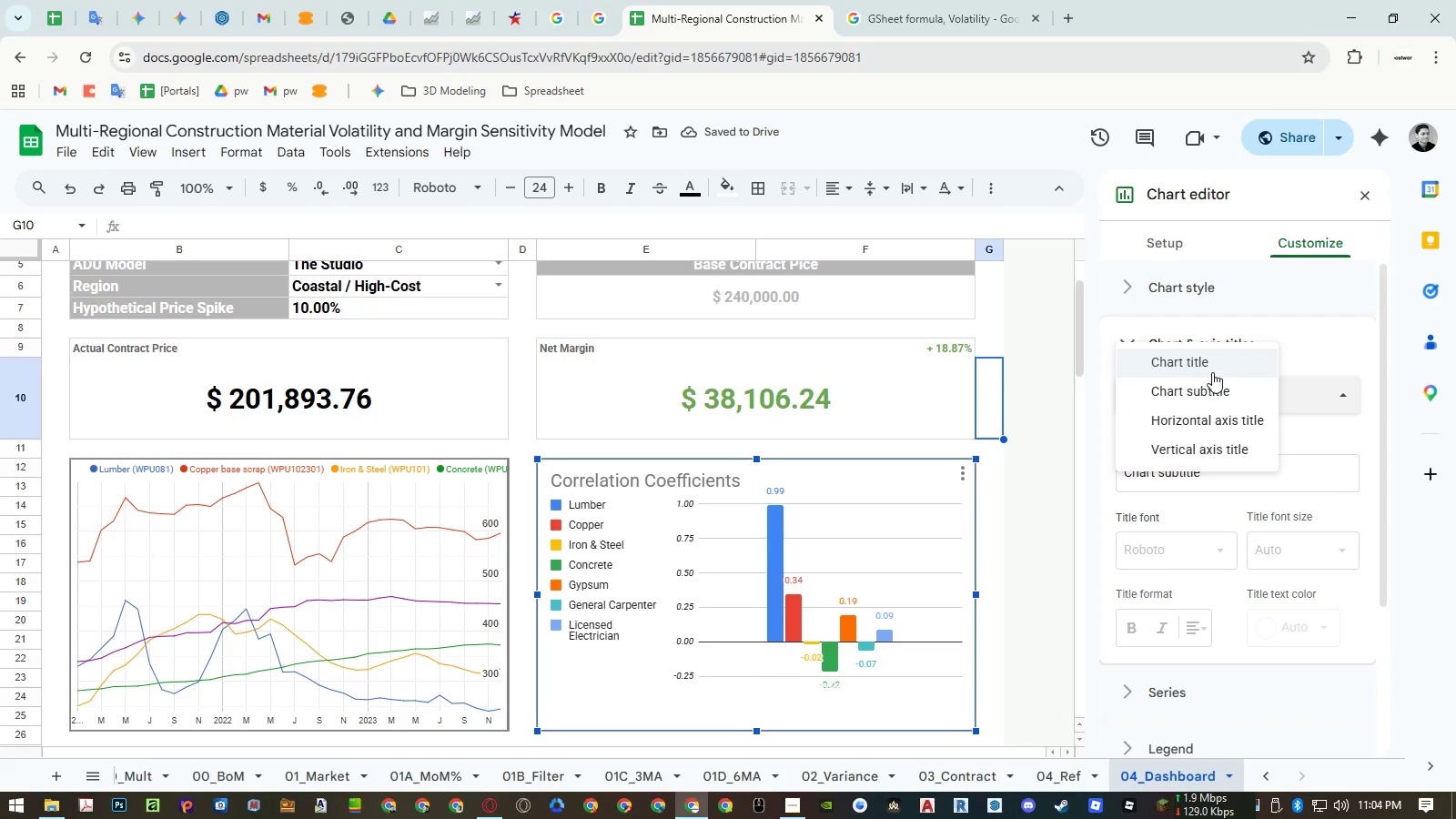 
left_click([1213, 365])
 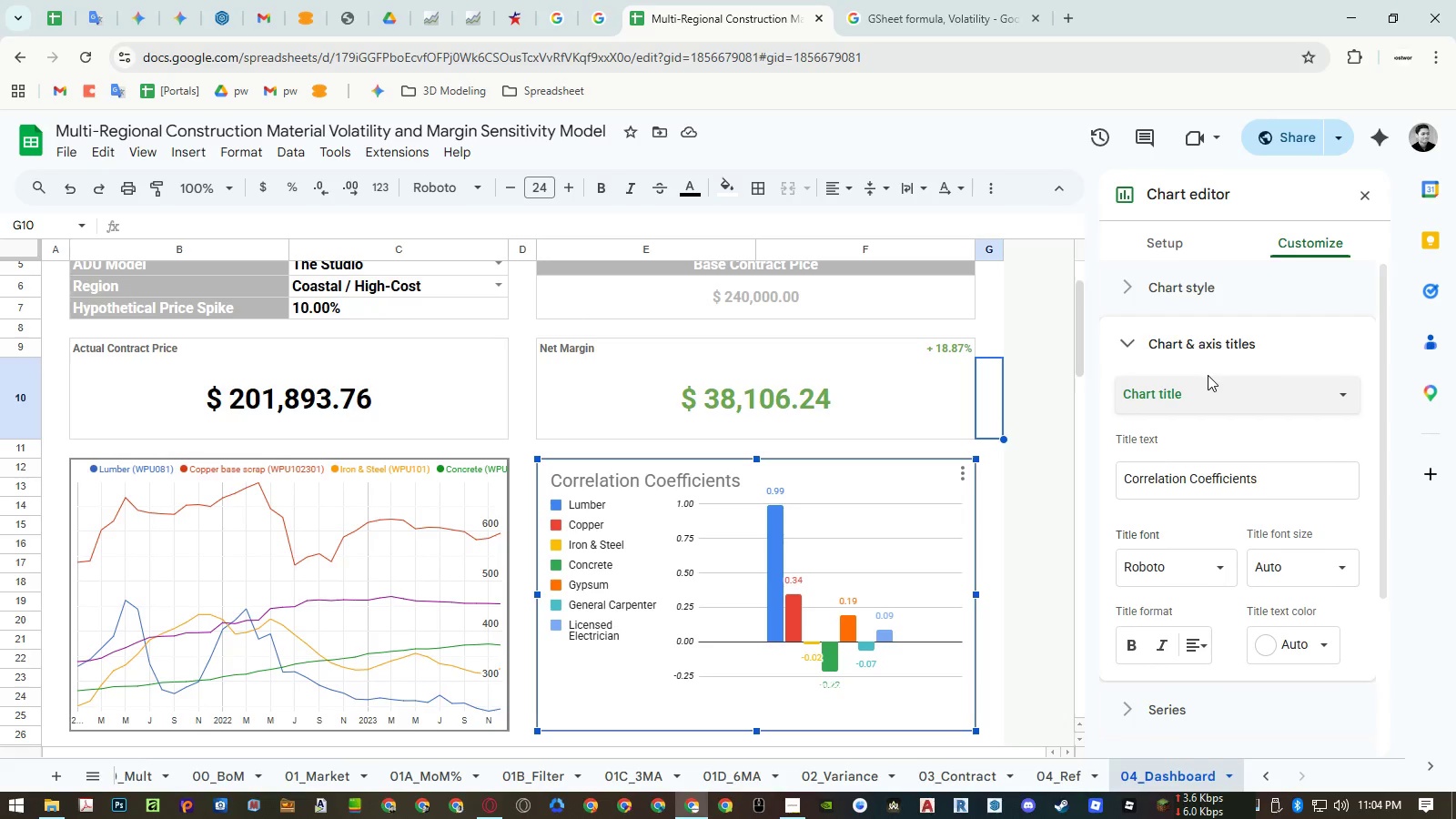 
wait(11.2)
 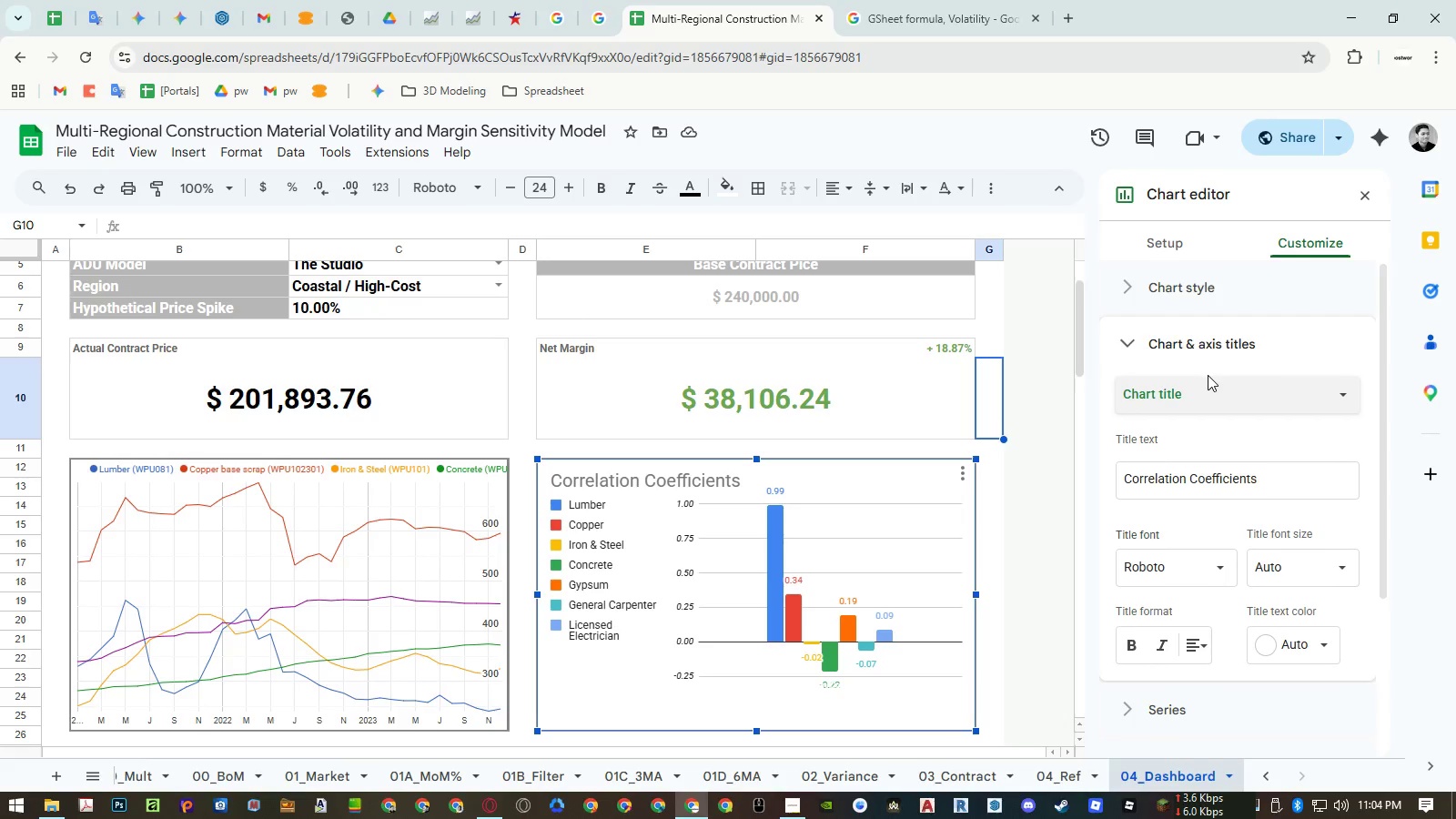 
double_click([1132, 641])
 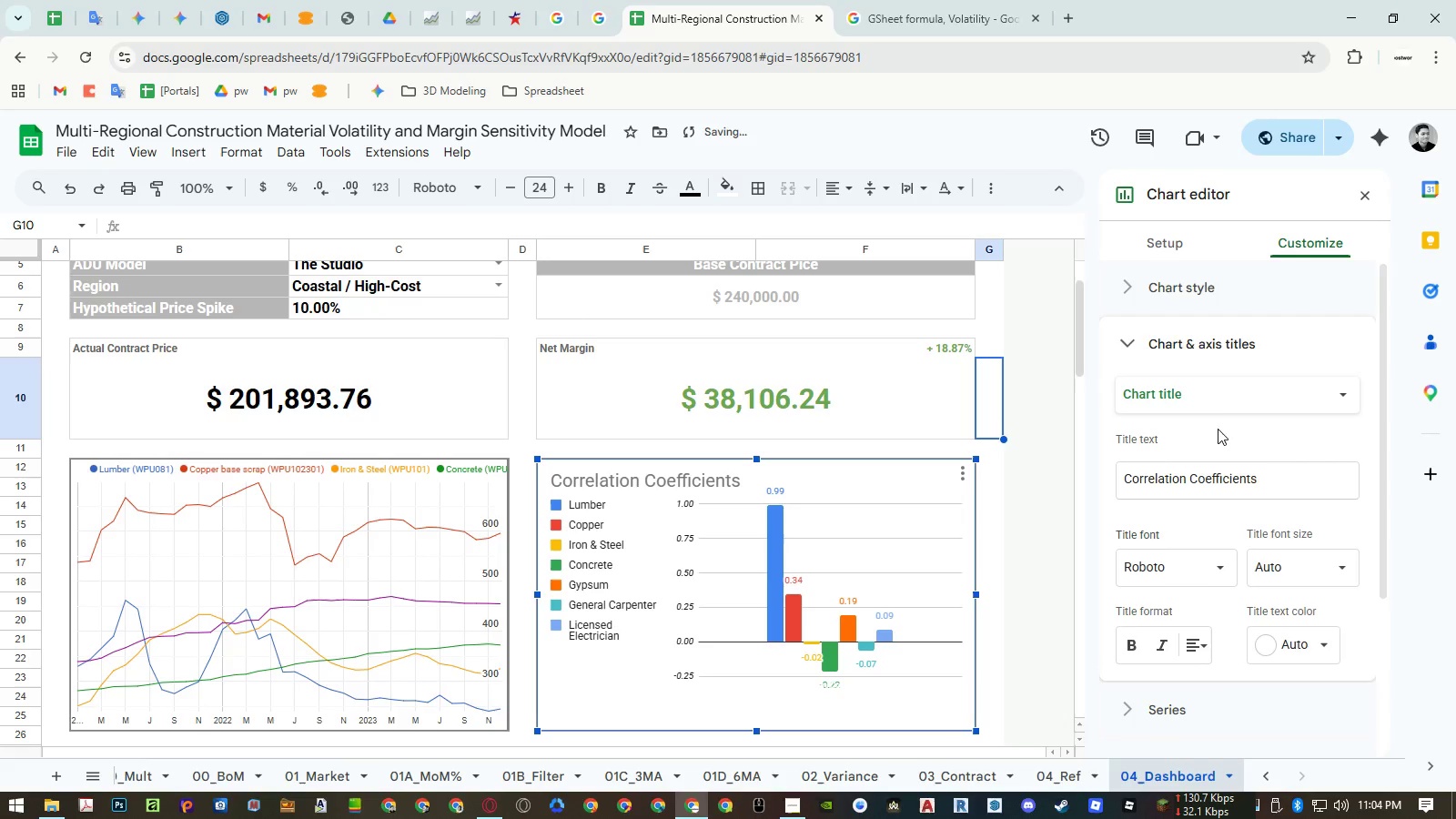 
left_click([1192, 349])
 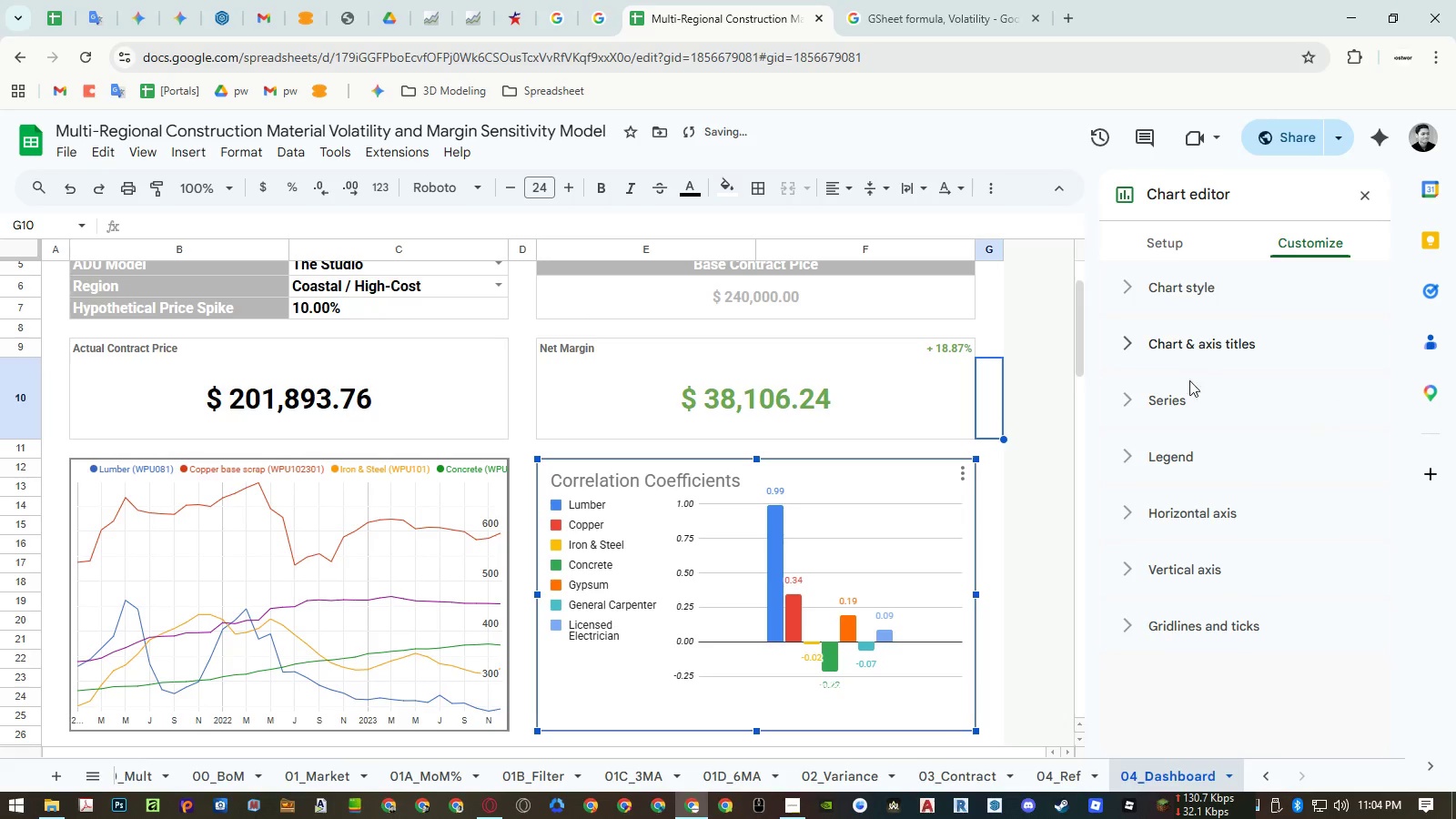 
left_click([1185, 400])
 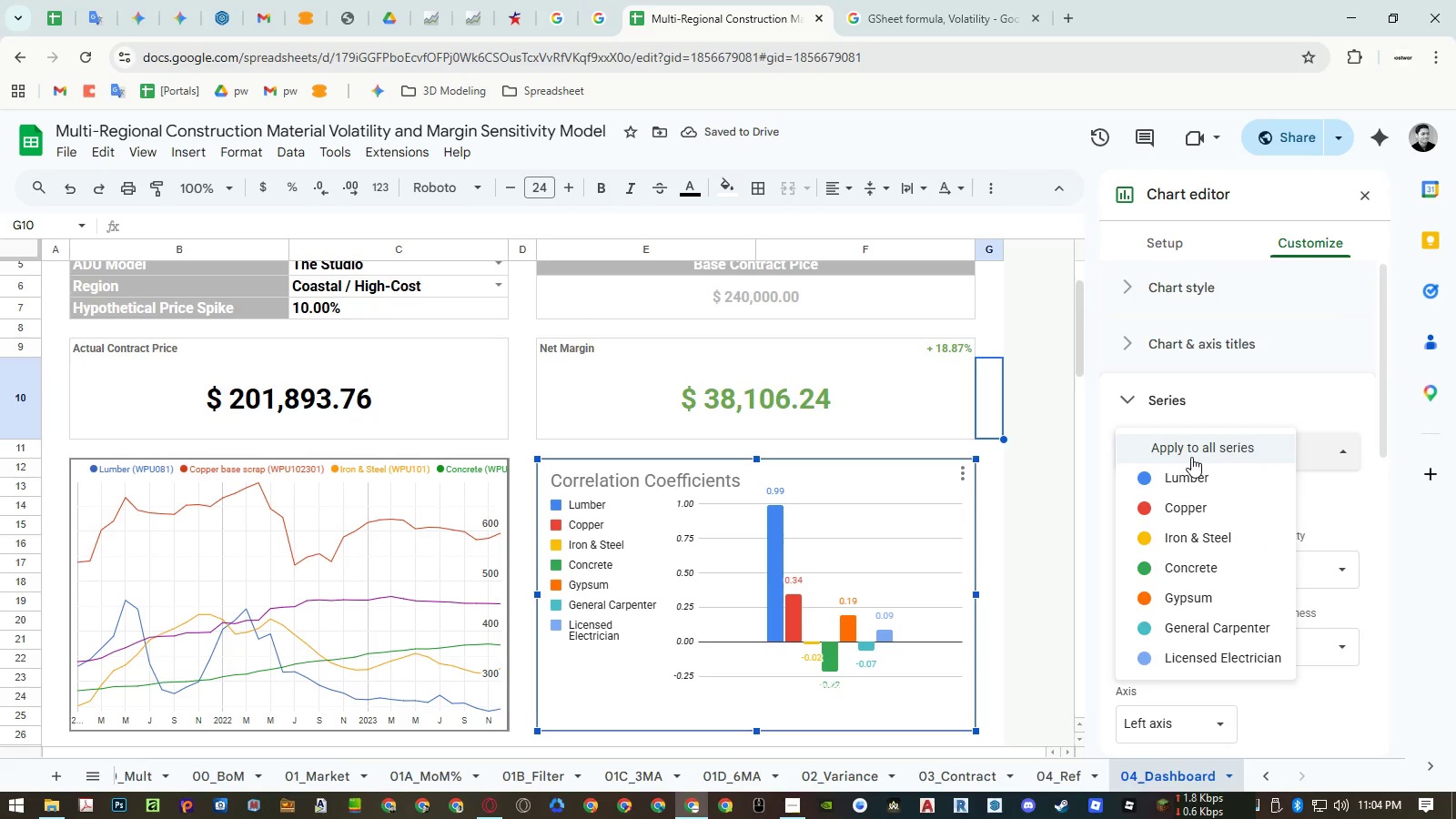 
left_click([1190, 482])
 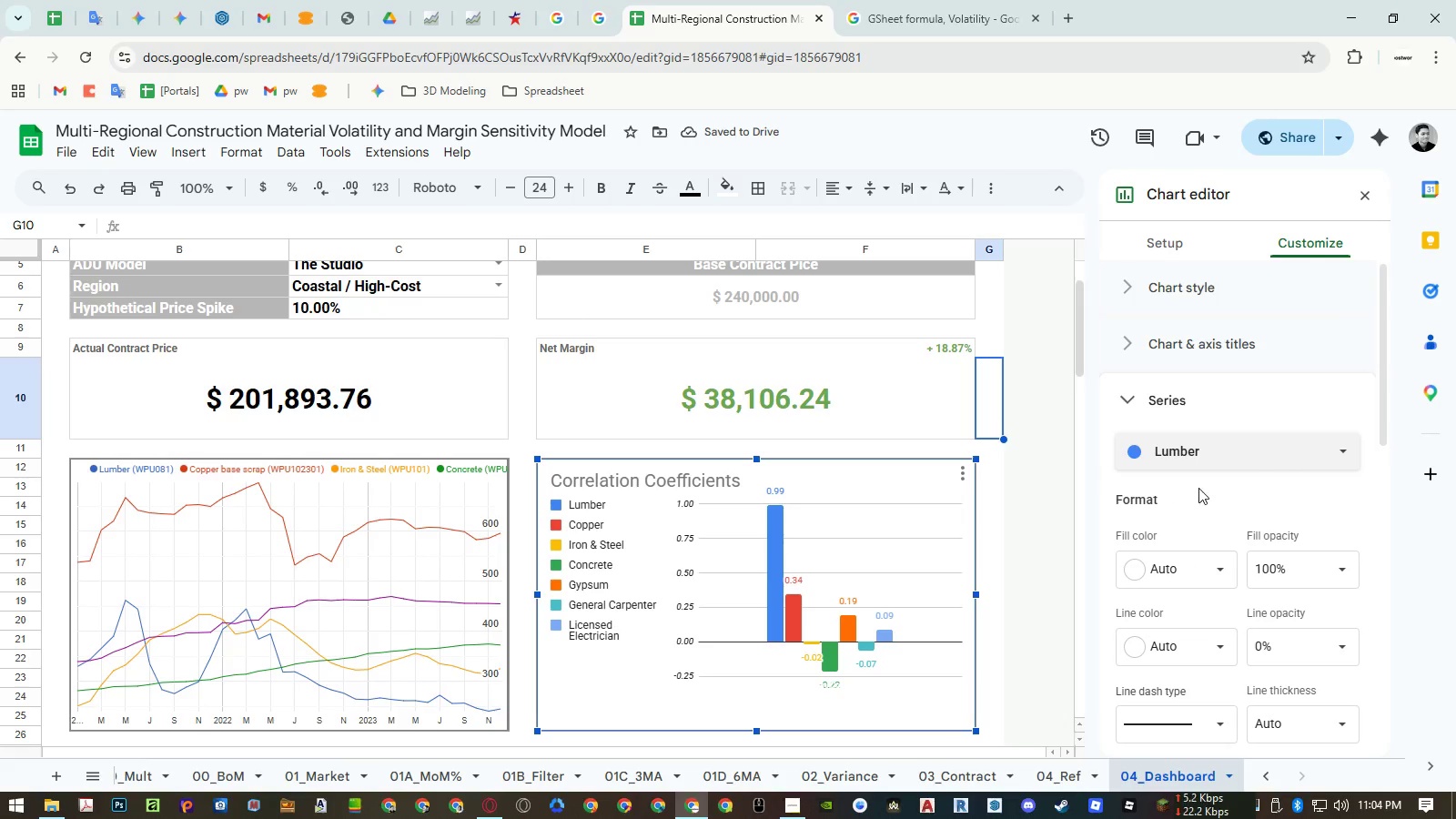 
scroll: coordinate [1208, 492], scroll_direction: down, amount: 2.0
 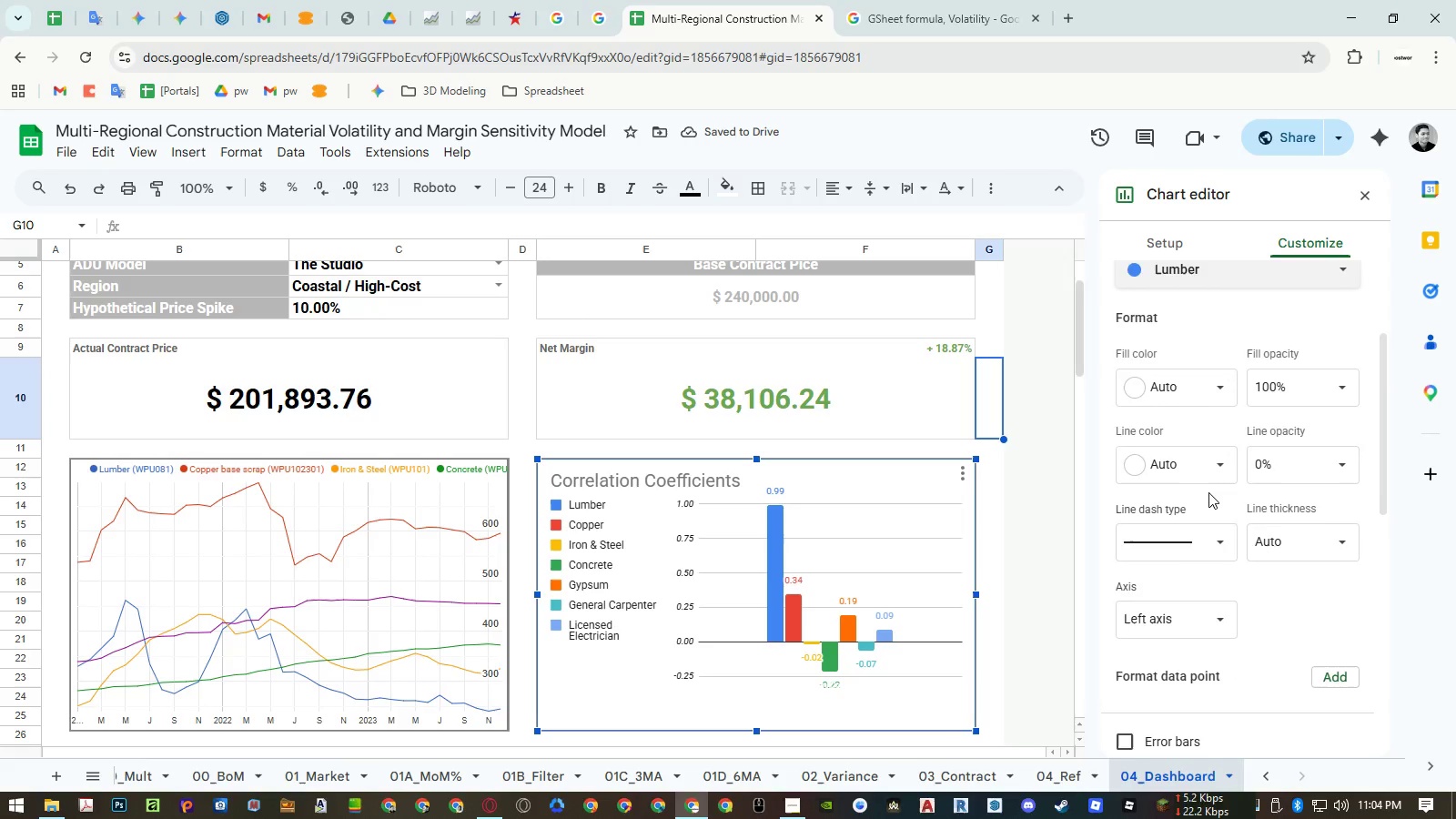 
scroll: coordinate [1209, 492], scroll_direction: up, amount: 2.0
 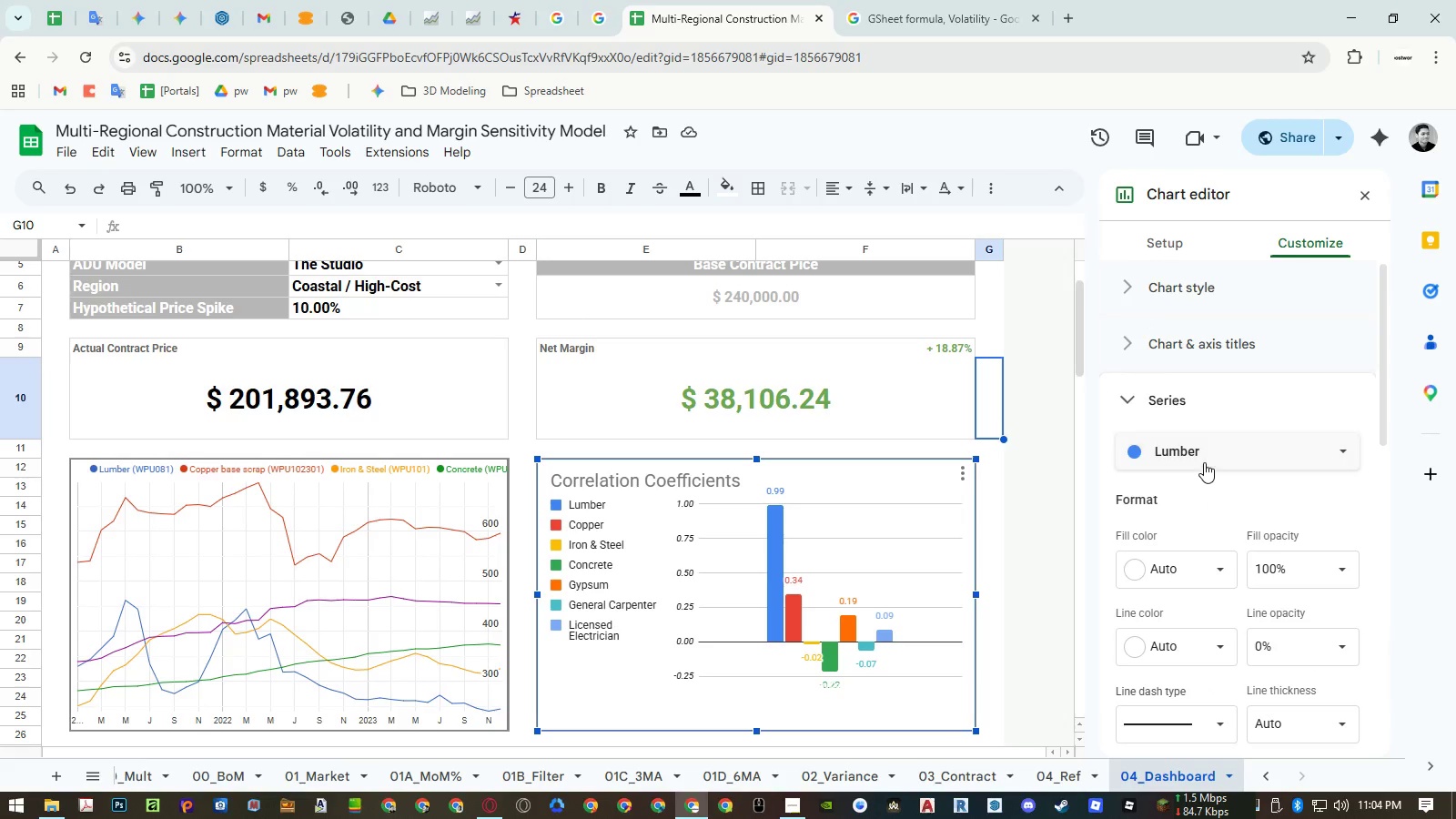 
left_click([1204, 460])
 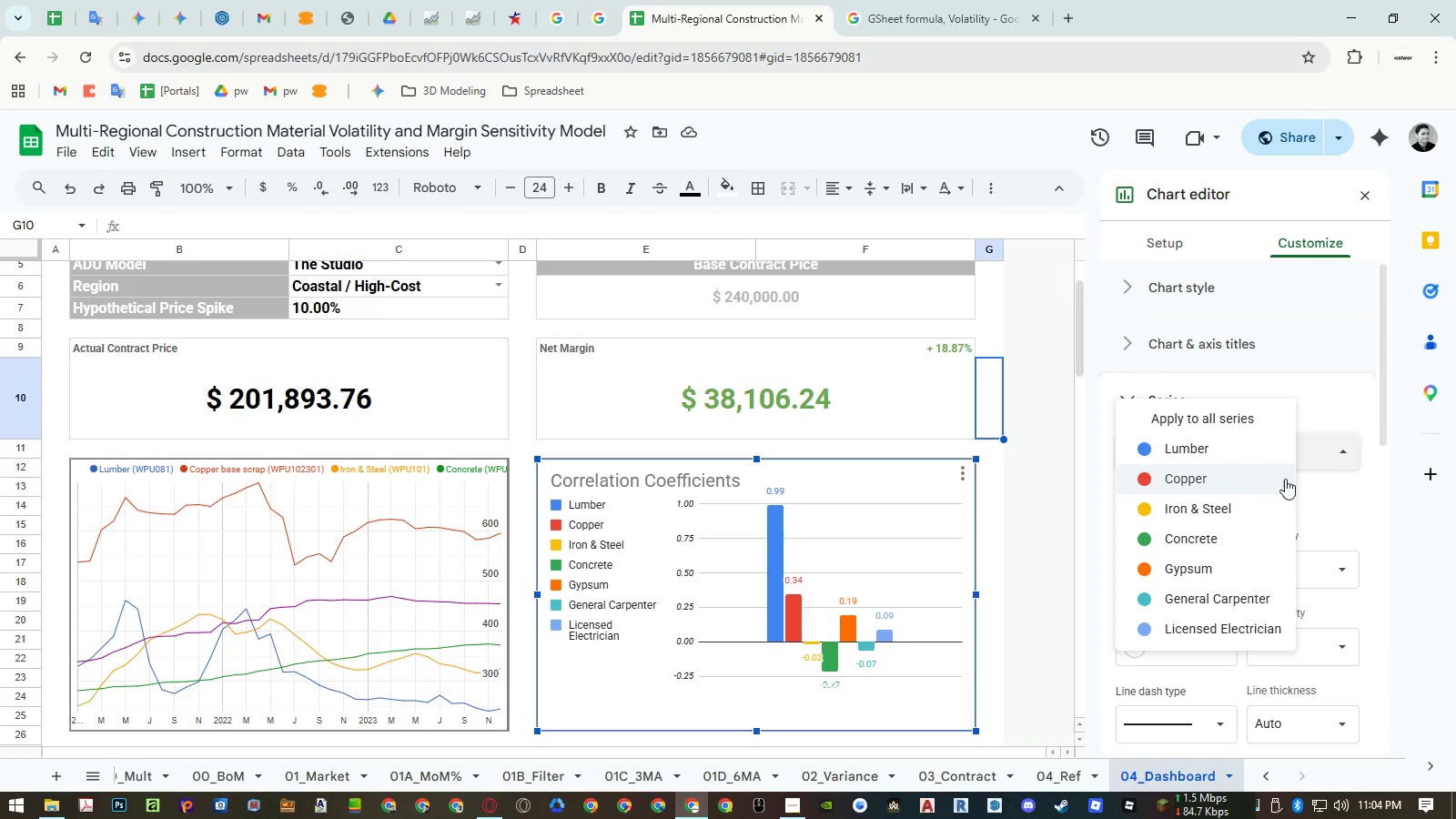 
left_click([1329, 493])
 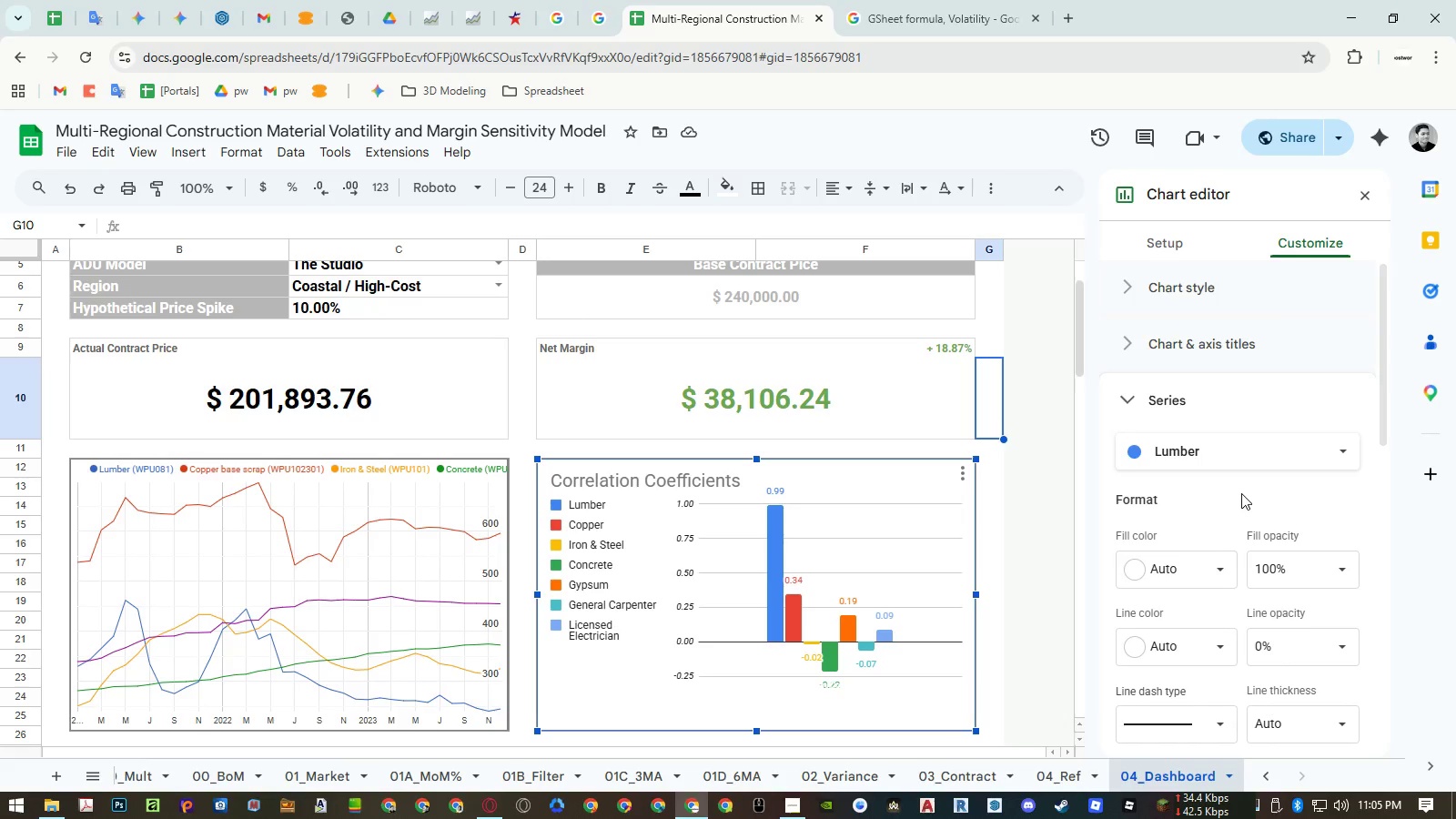 
wait(19.91)
 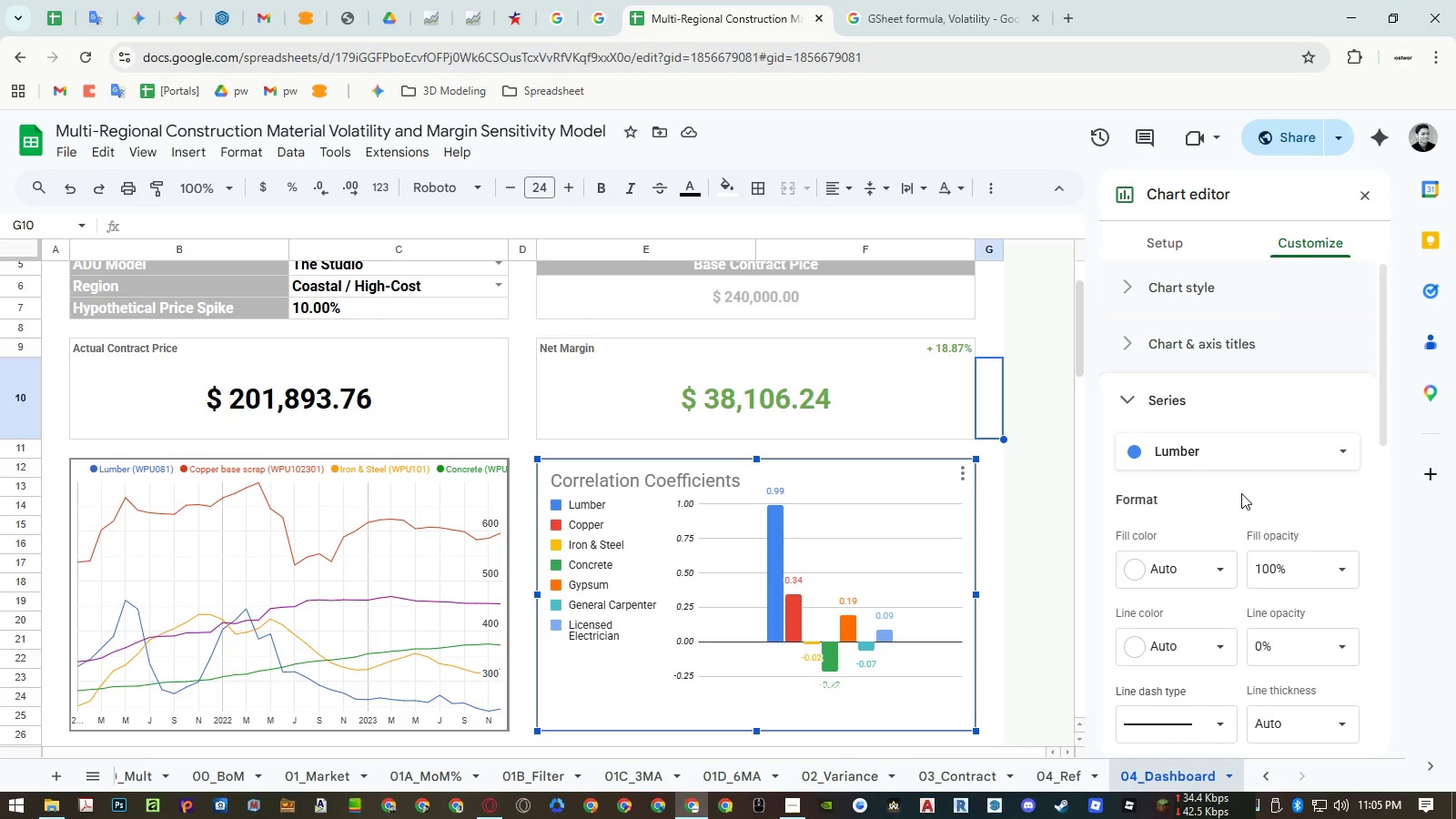 
left_click([1217, 456])
 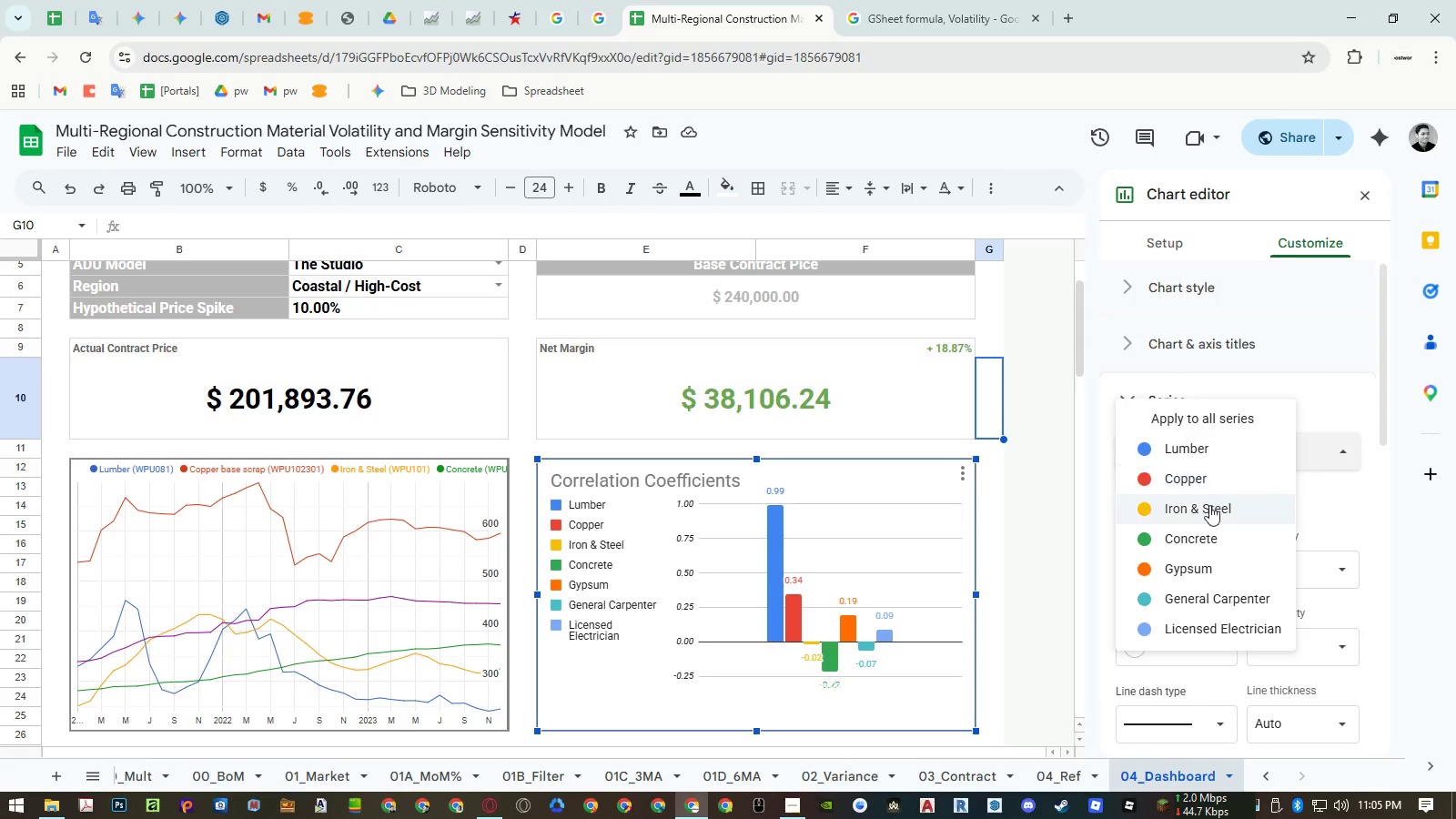 
left_click([1208, 508])
 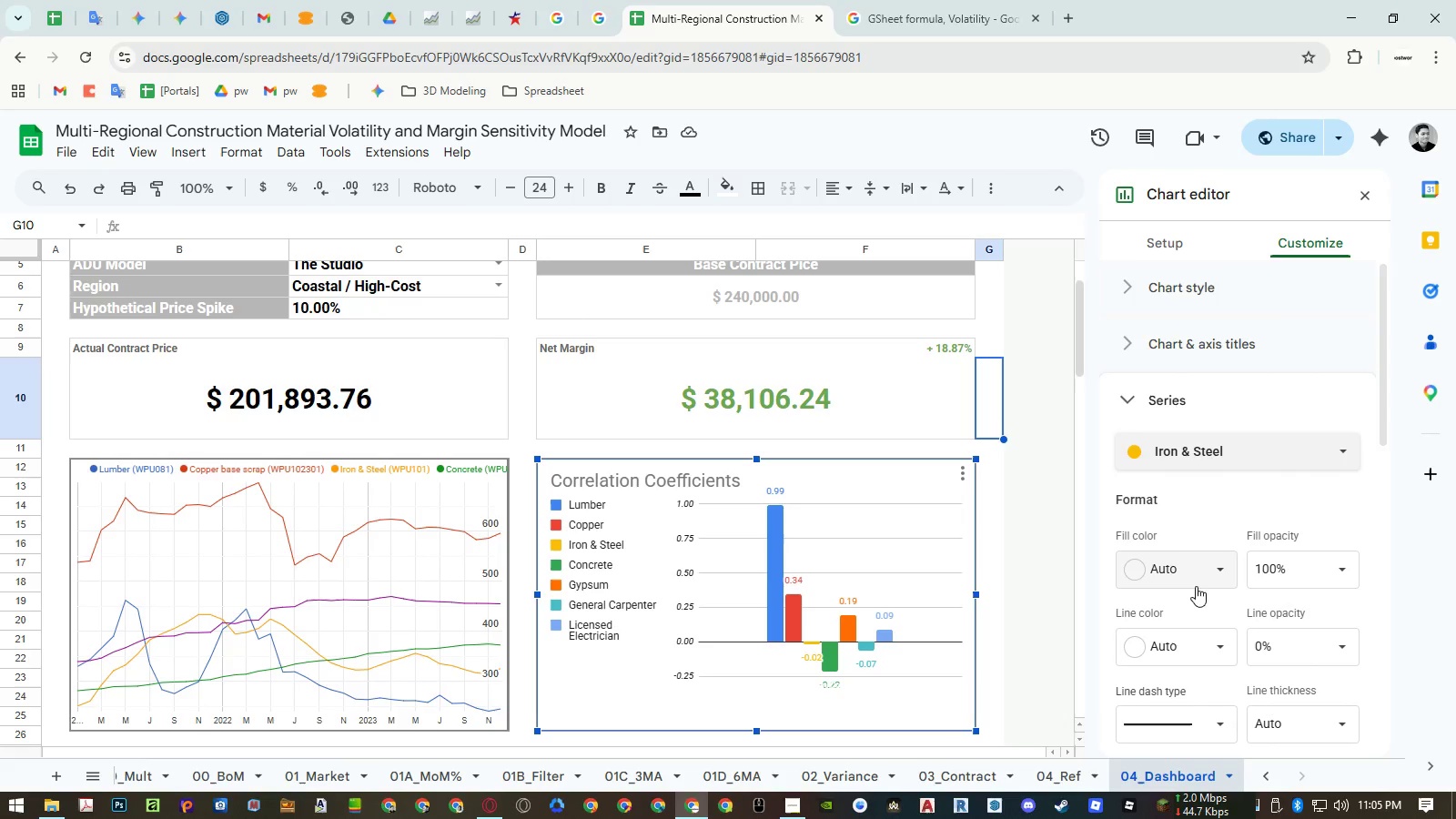 
left_click([1186, 572])
 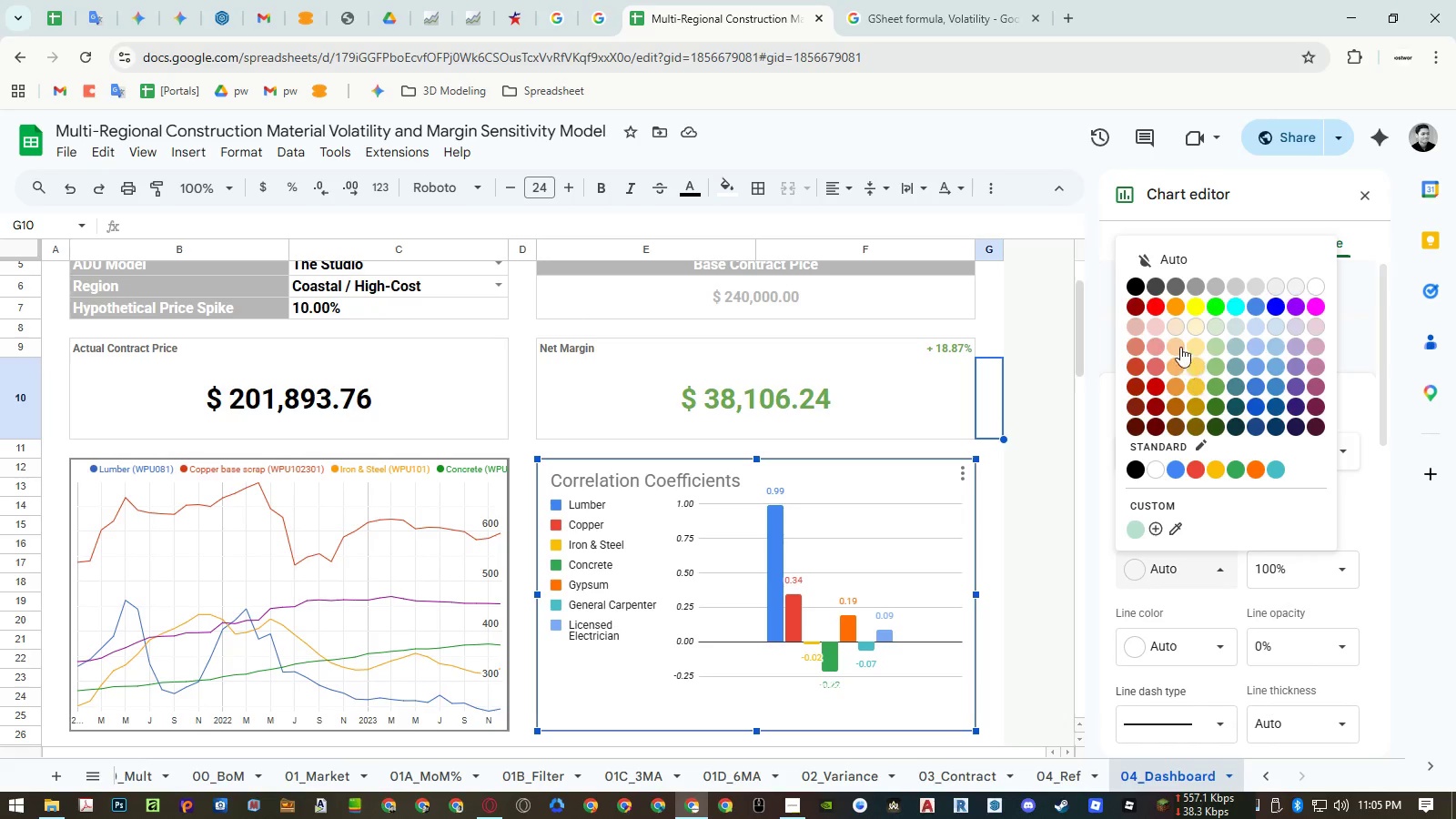 
left_click([1177, 309])
 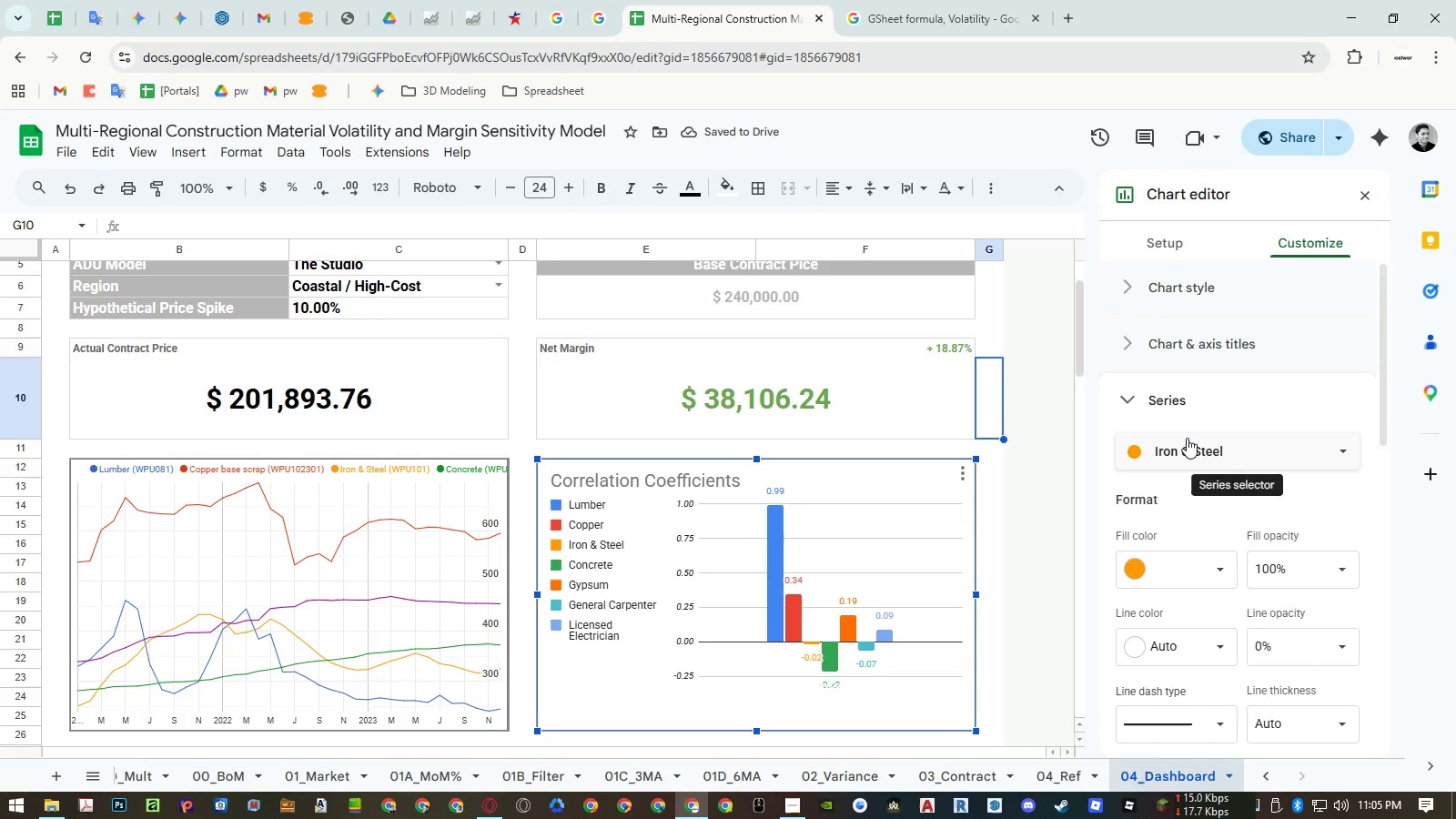 
wait(6.59)
 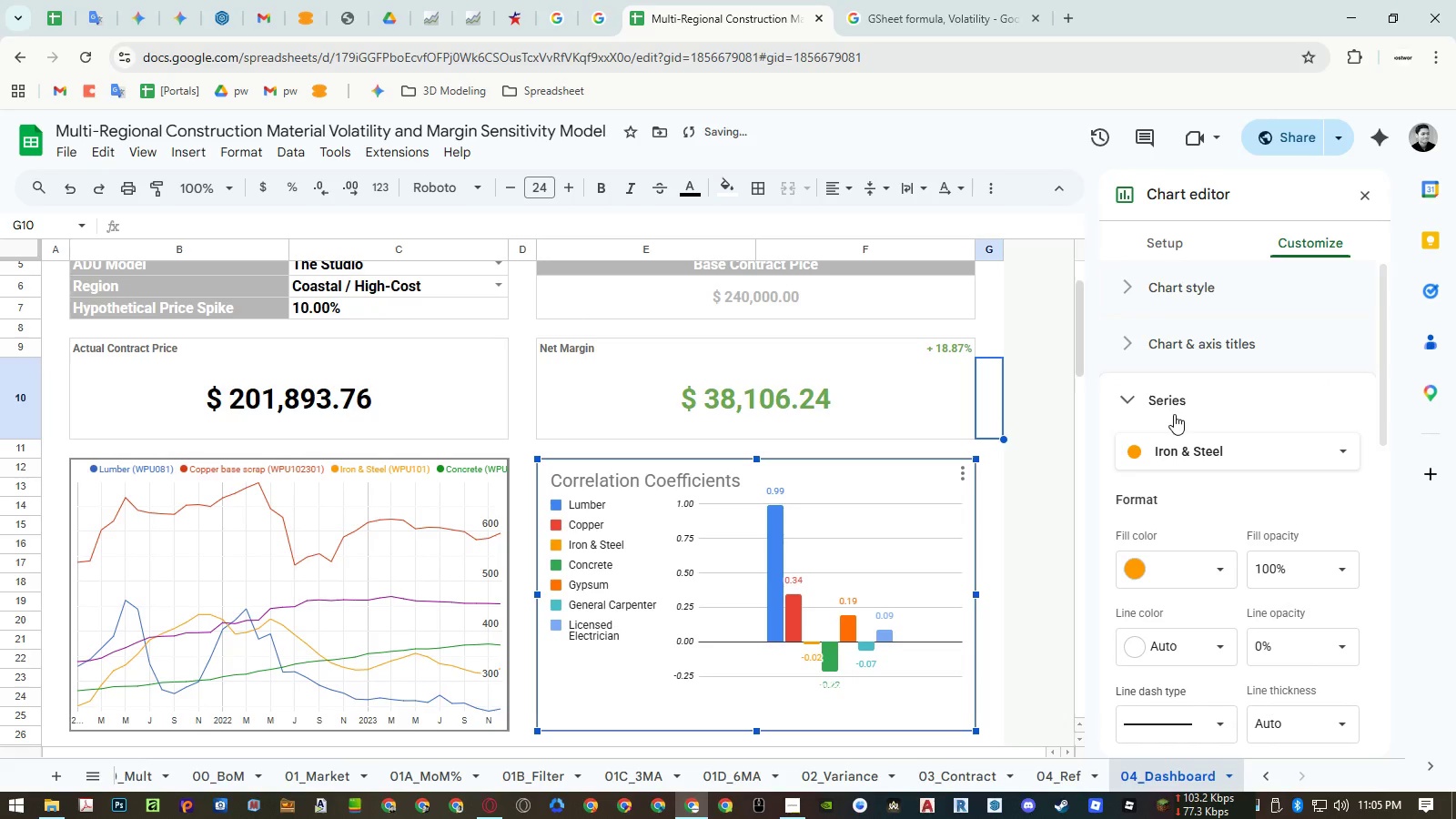 
left_click([449, 468])
 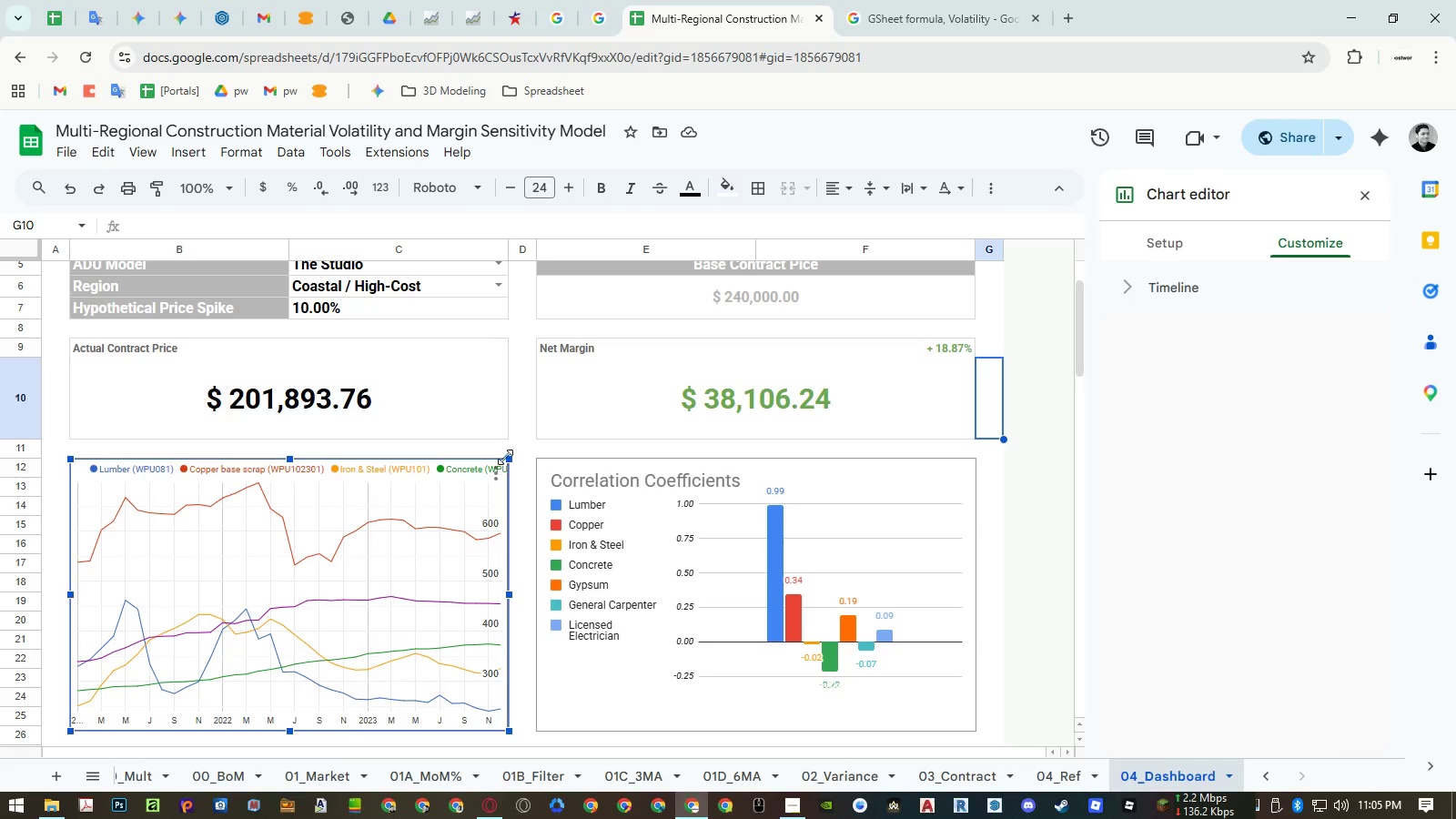 
left_click_drag(start_coordinate=[509, 455], to_coordinate=[885, 304])
 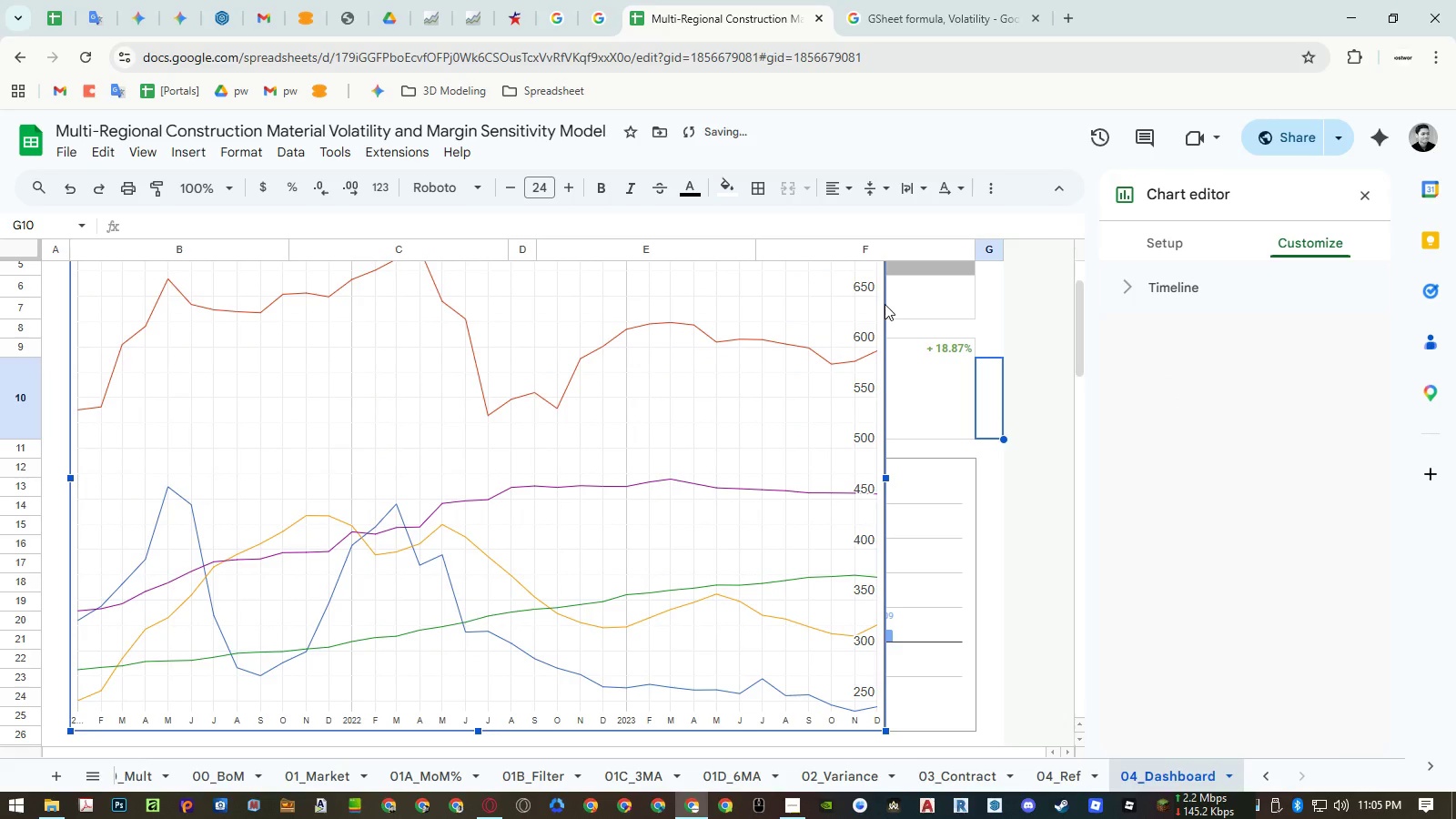 
key(Control+ControlLeft)
 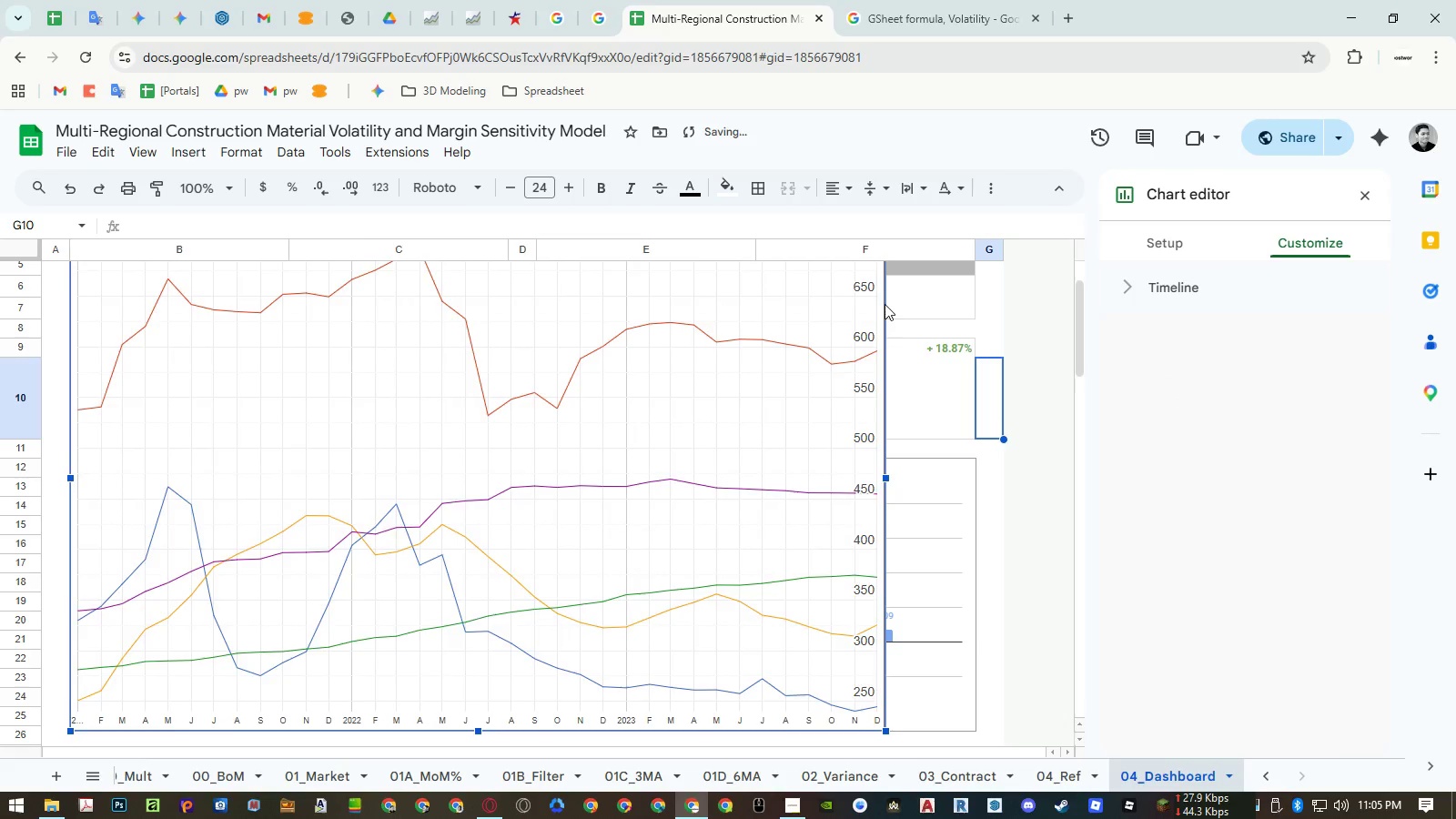 
key(Control+Z)
 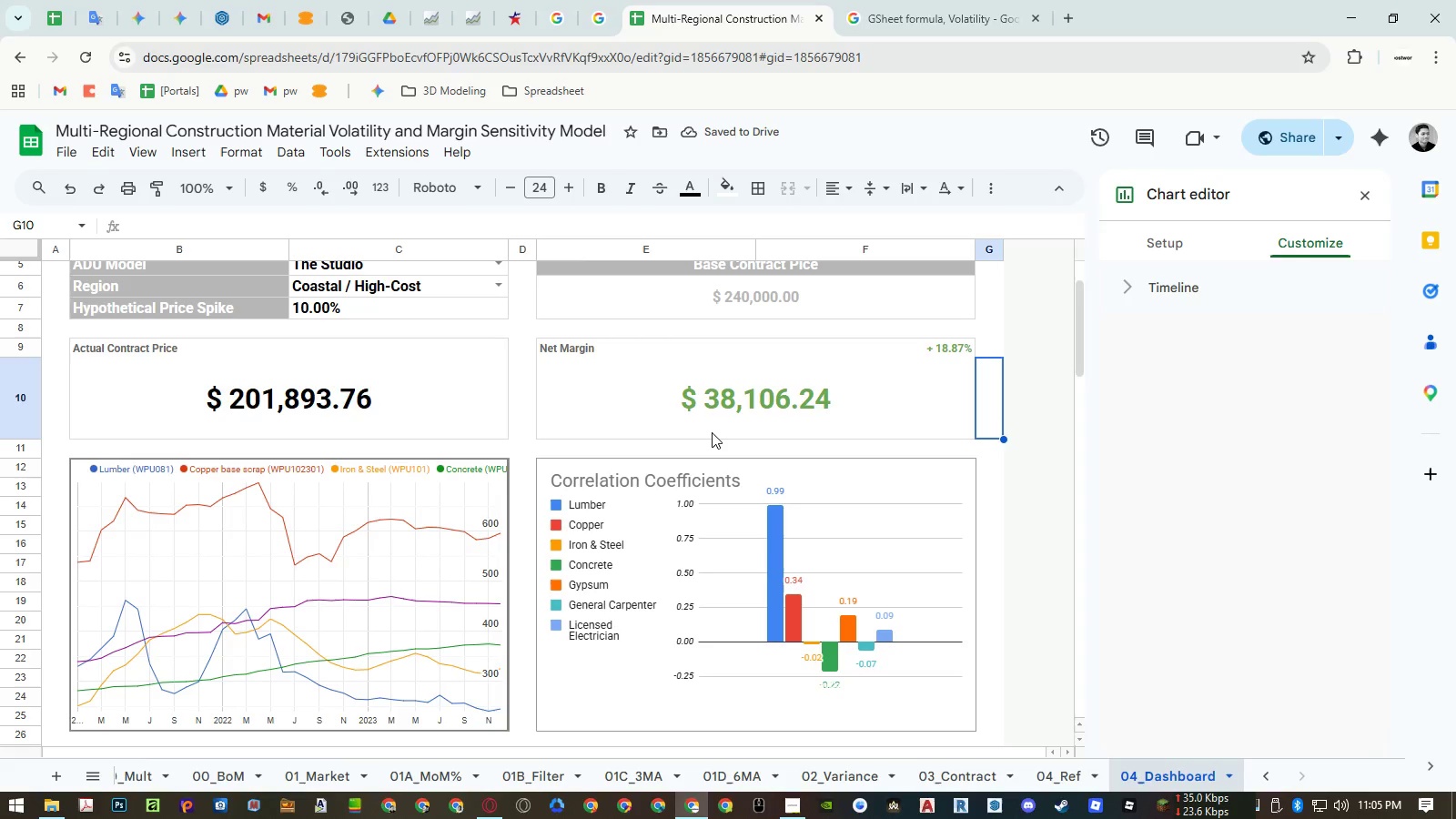 
wait(6.56)
 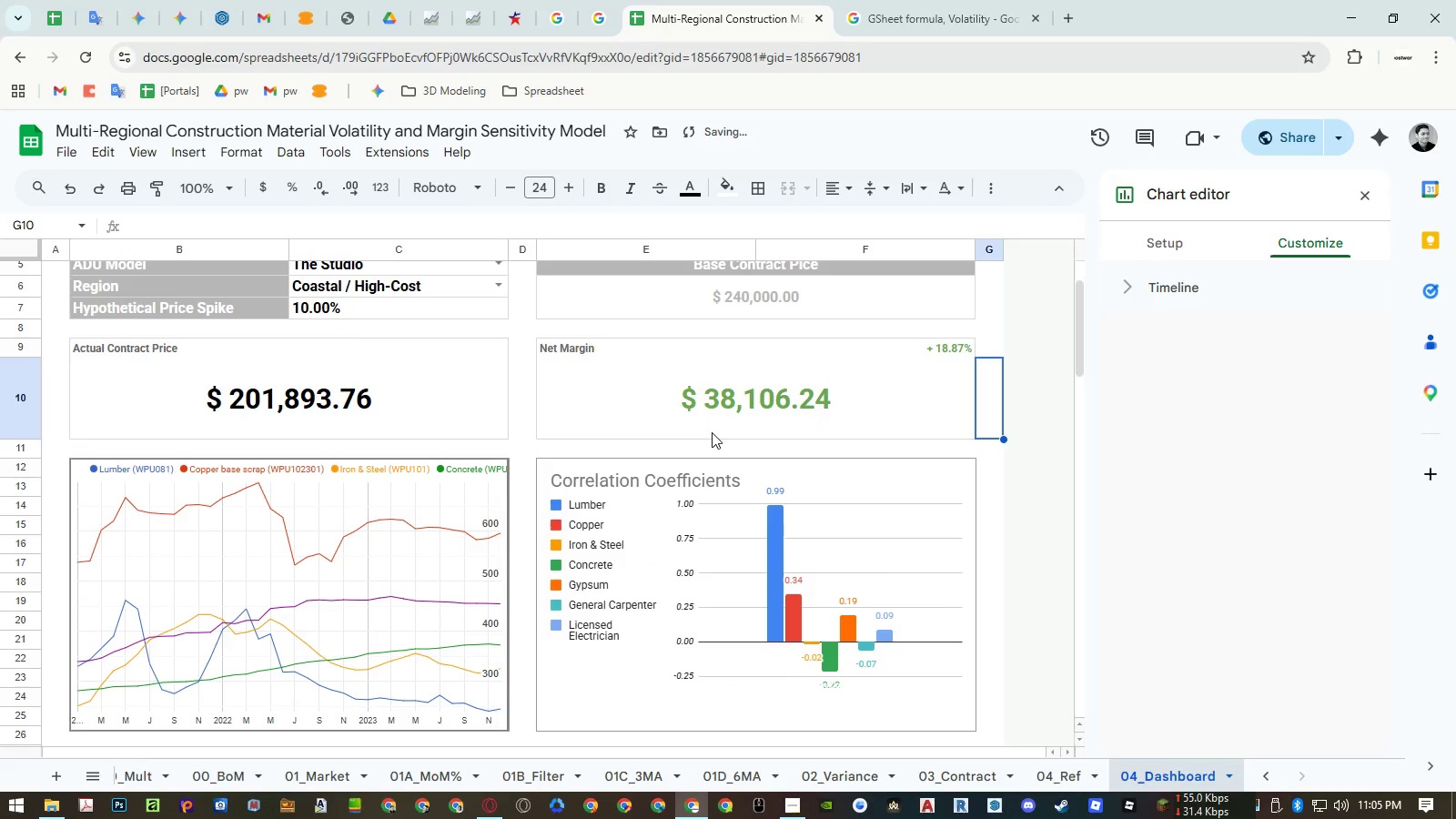 
double_click([424, 545])
 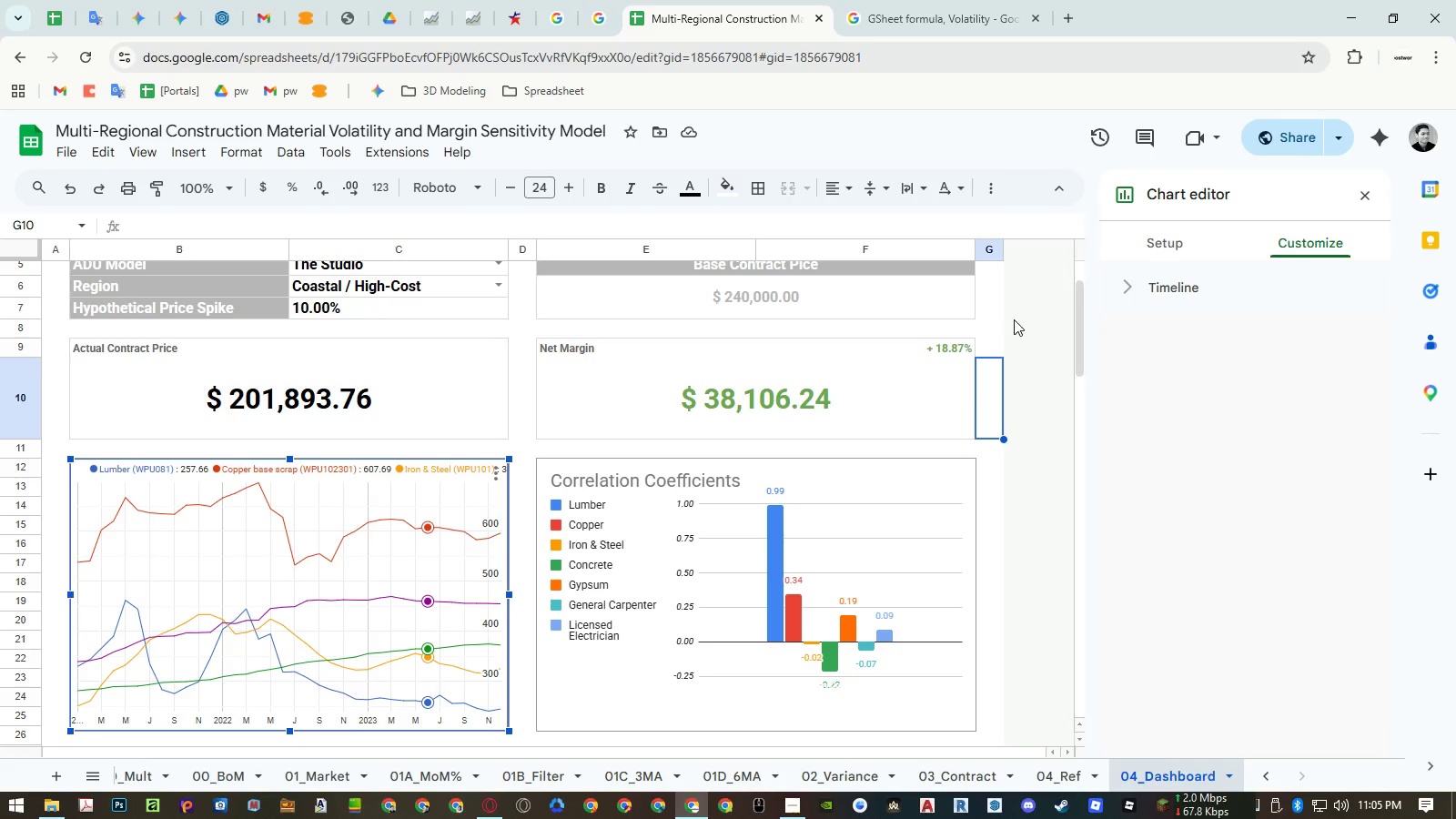 
left_click([1143, 248])
 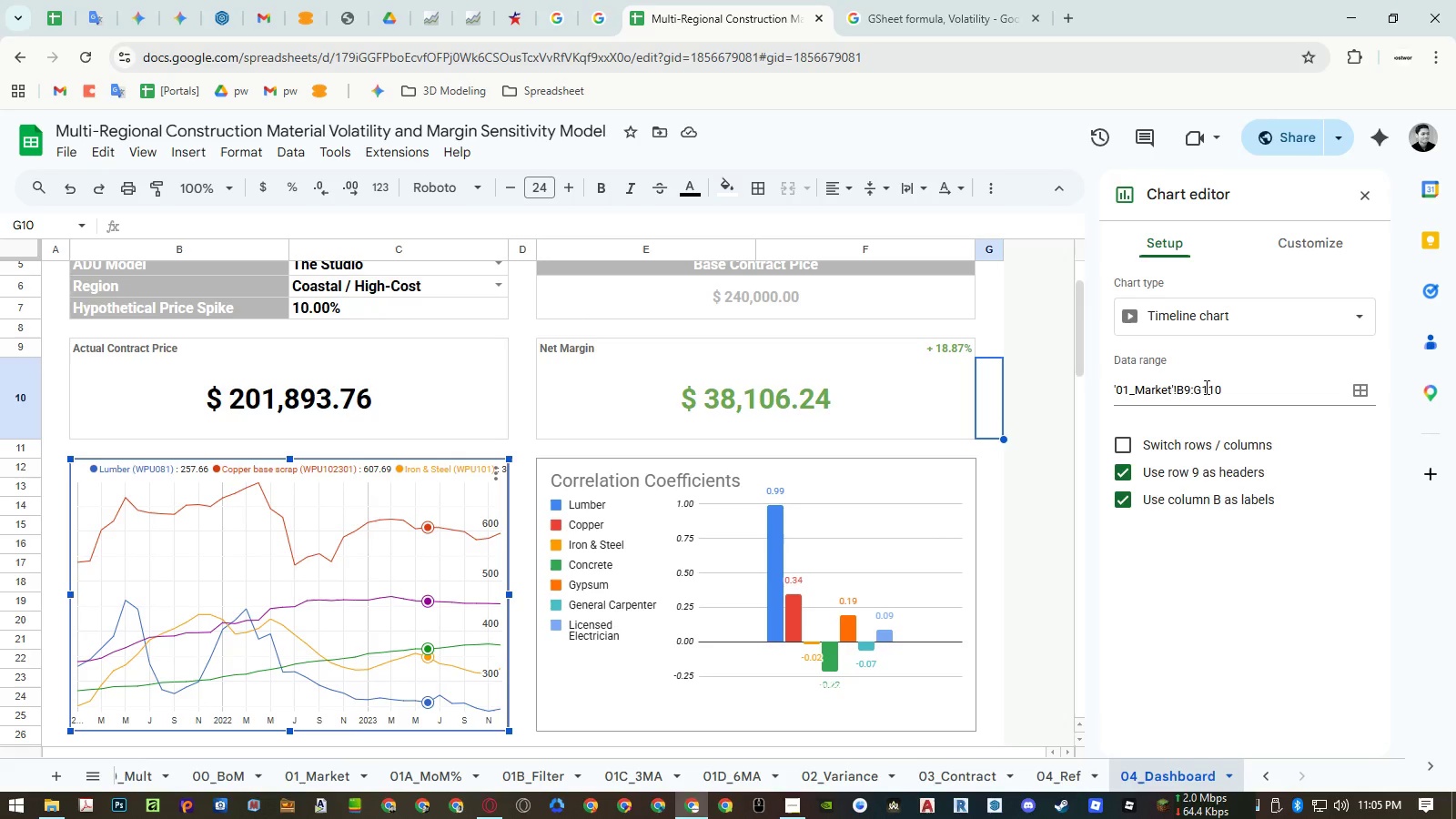 
left_click_drag(start_coordinate=[1198, 388], to_coordinate=[1194, 388])
 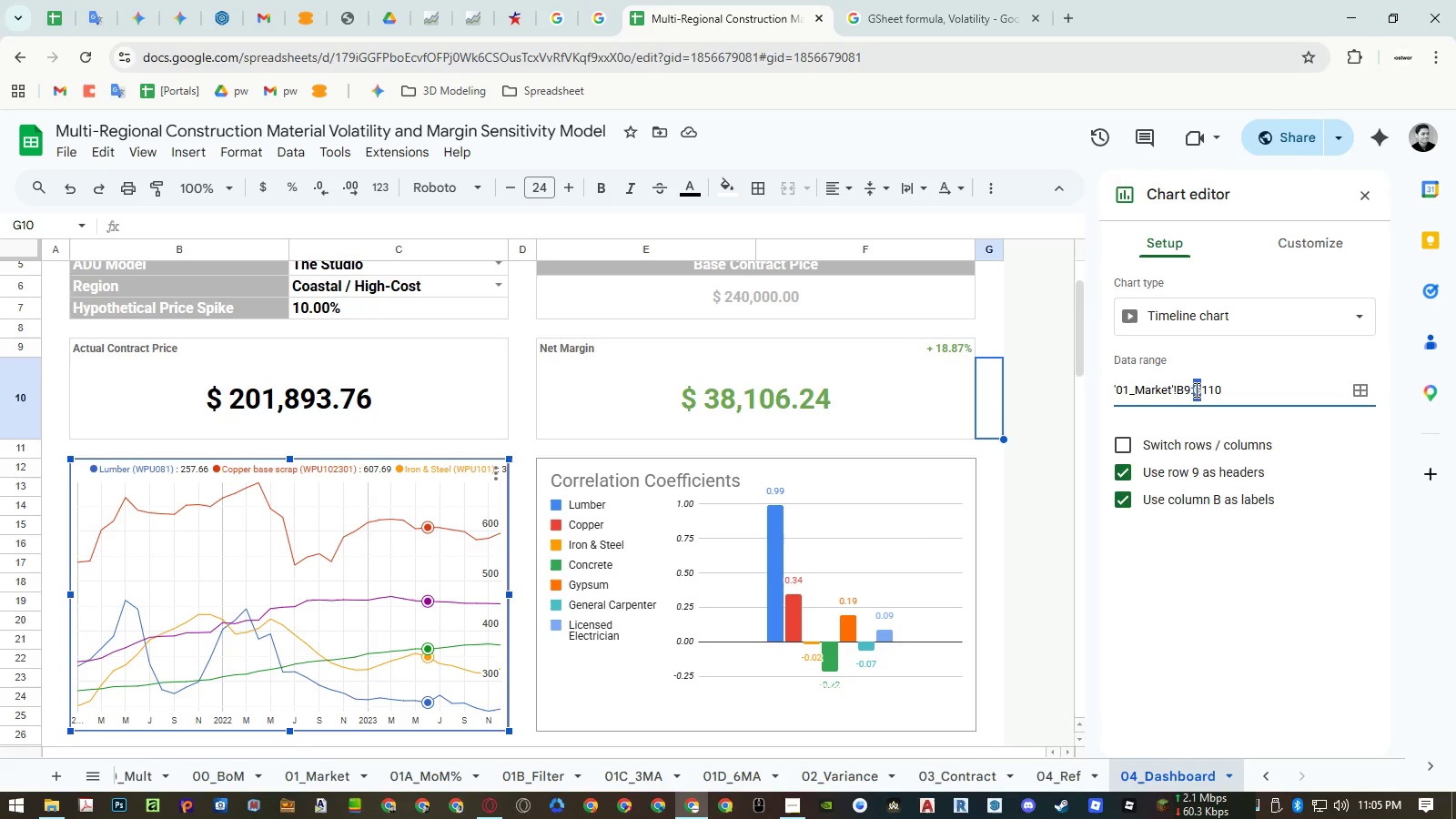 
key(Shift+I)
 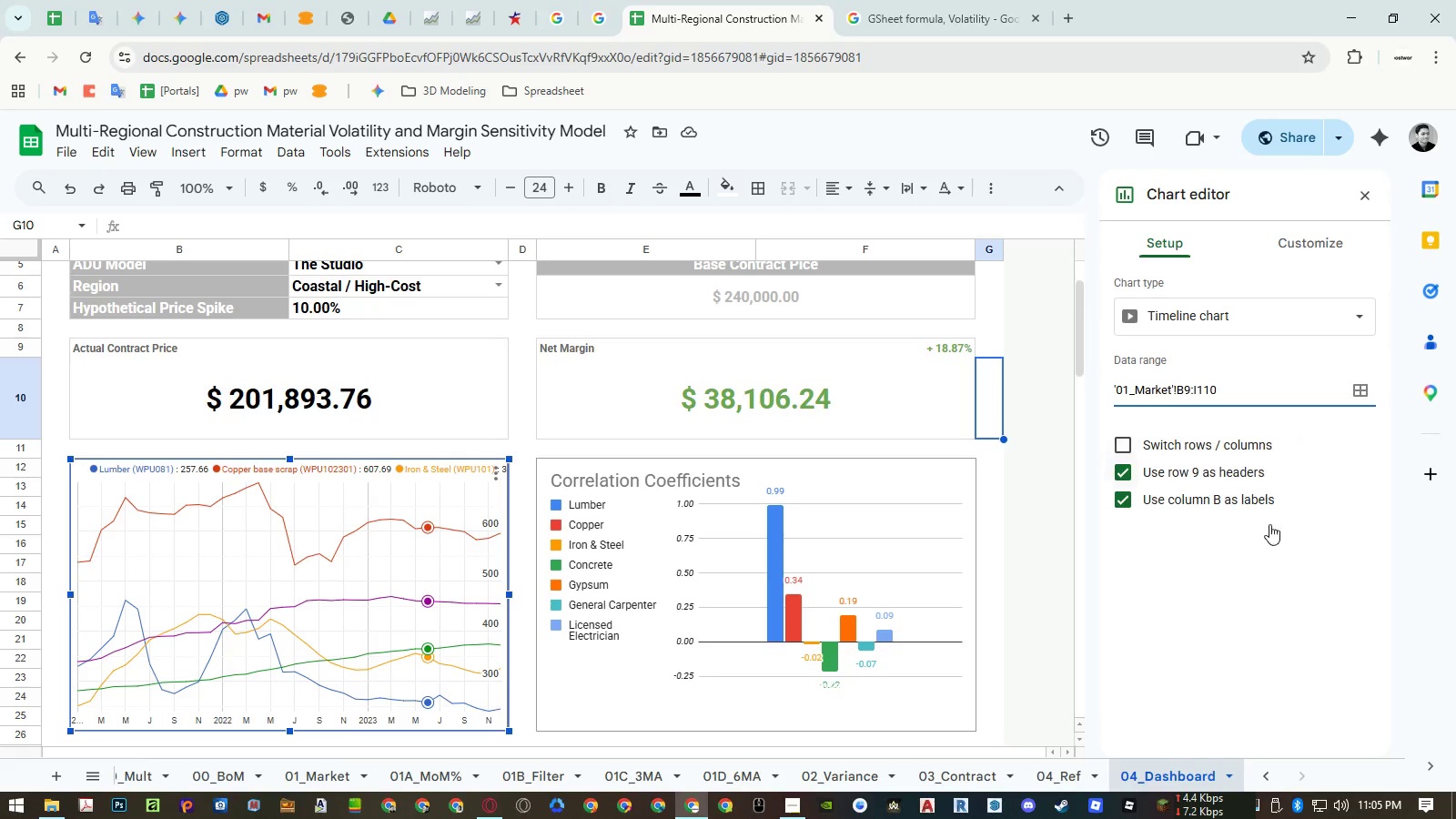 
left_click([1241, 593])
 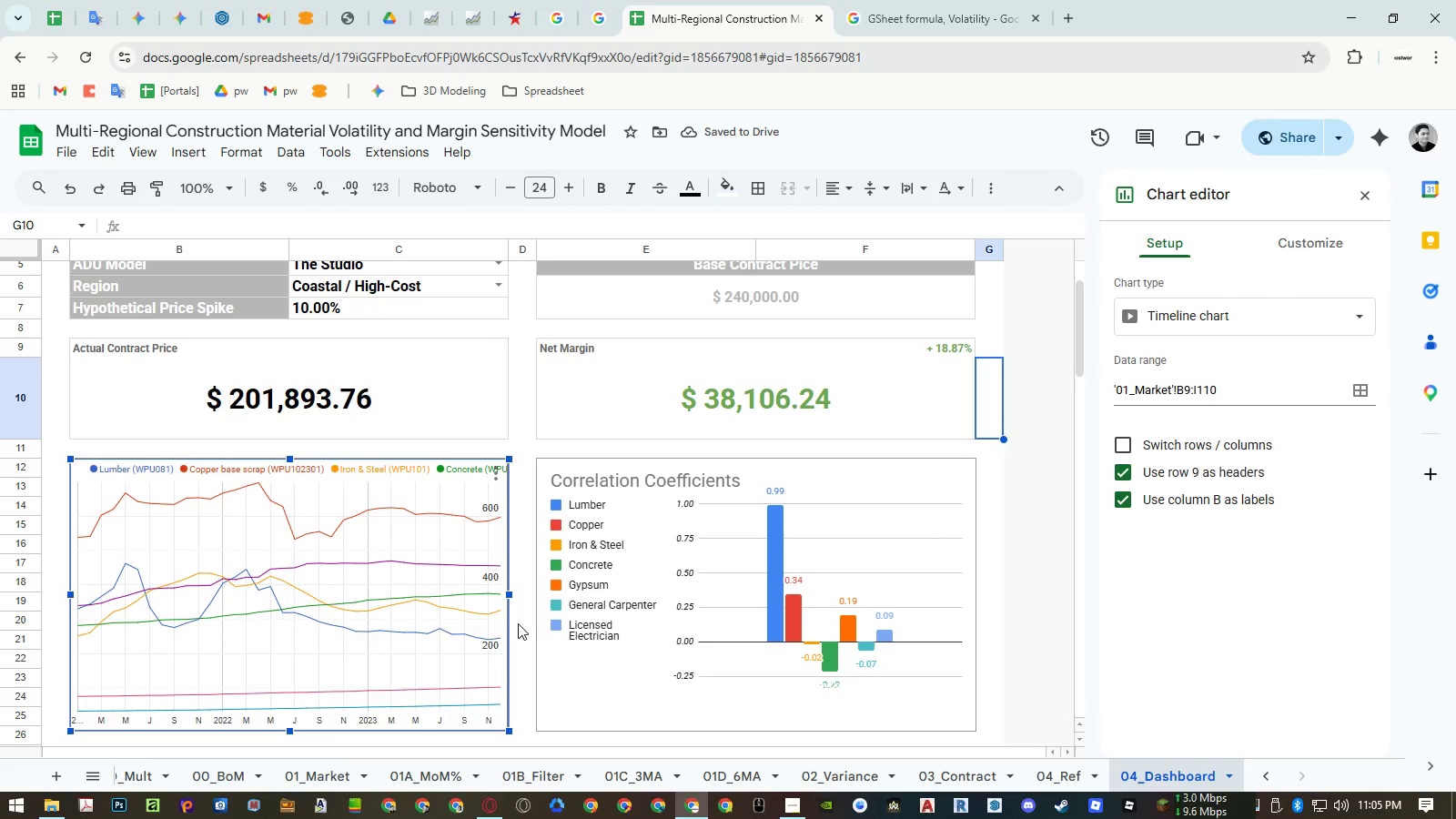 
left_click_drag(start_coordinate=[508, 596], to_coordinate=[931, 598])
 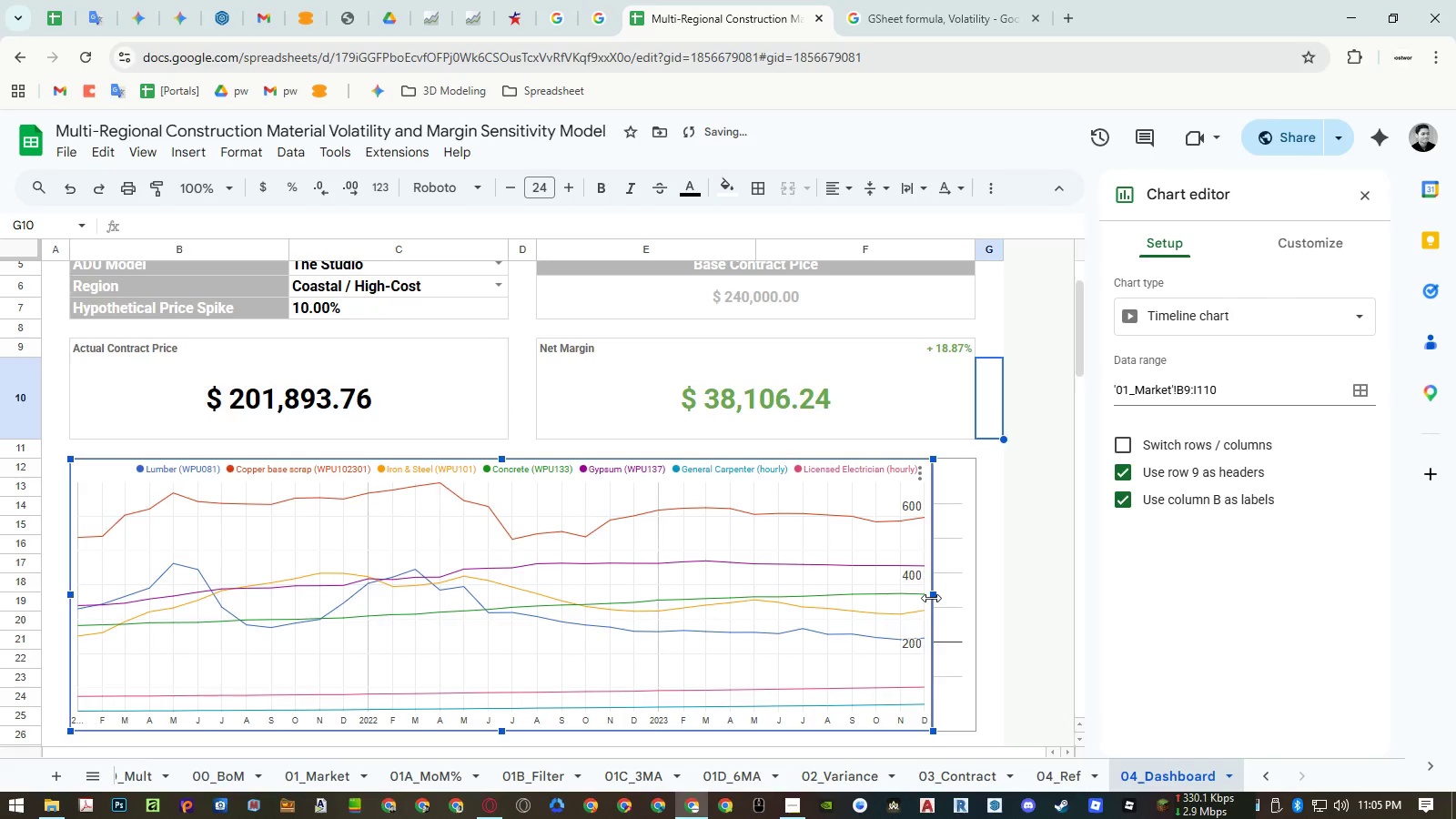 
hold_key(key=ControlLeft, duration=1.52)
 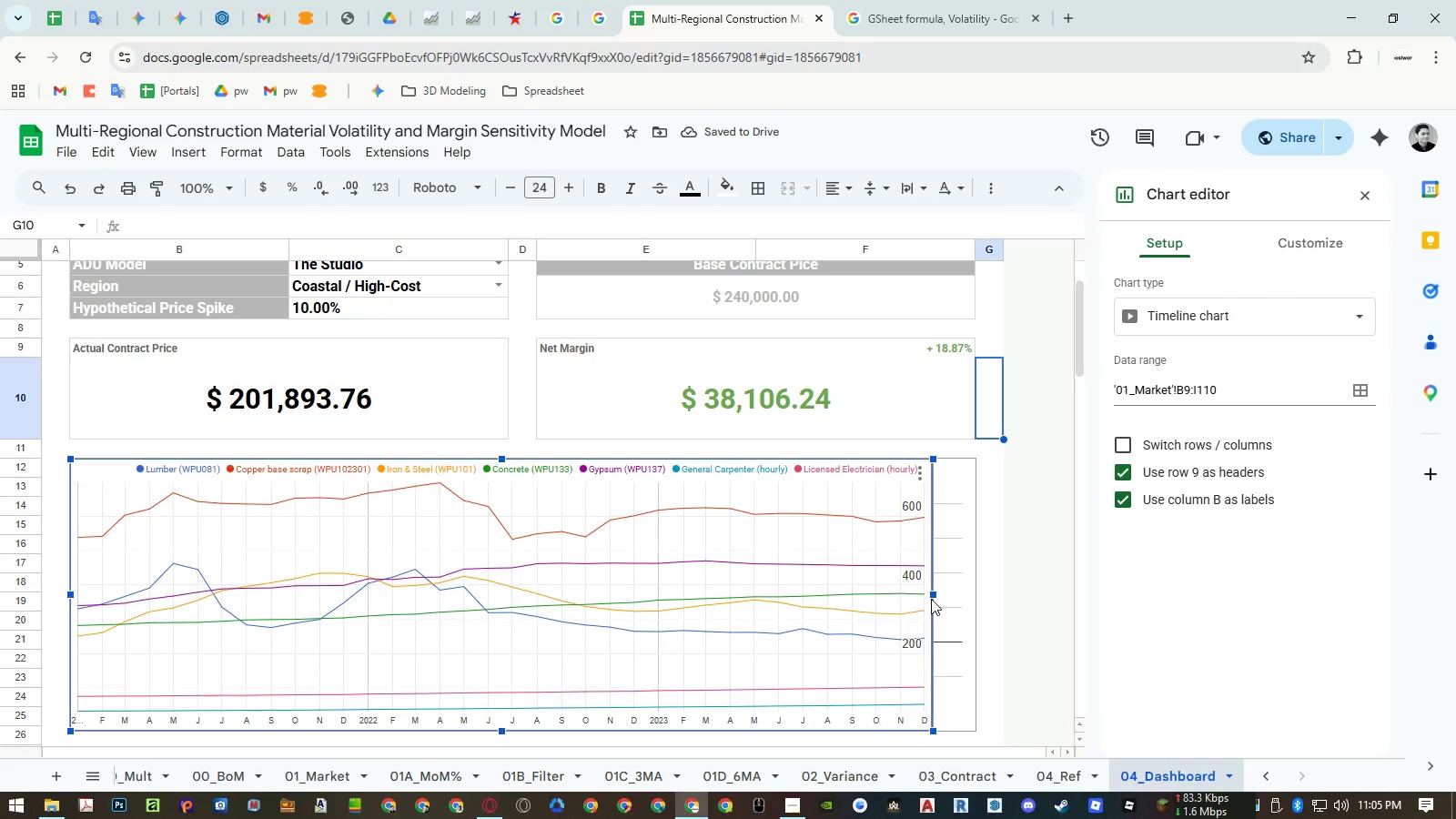 
key(Control+ControlLeft)
 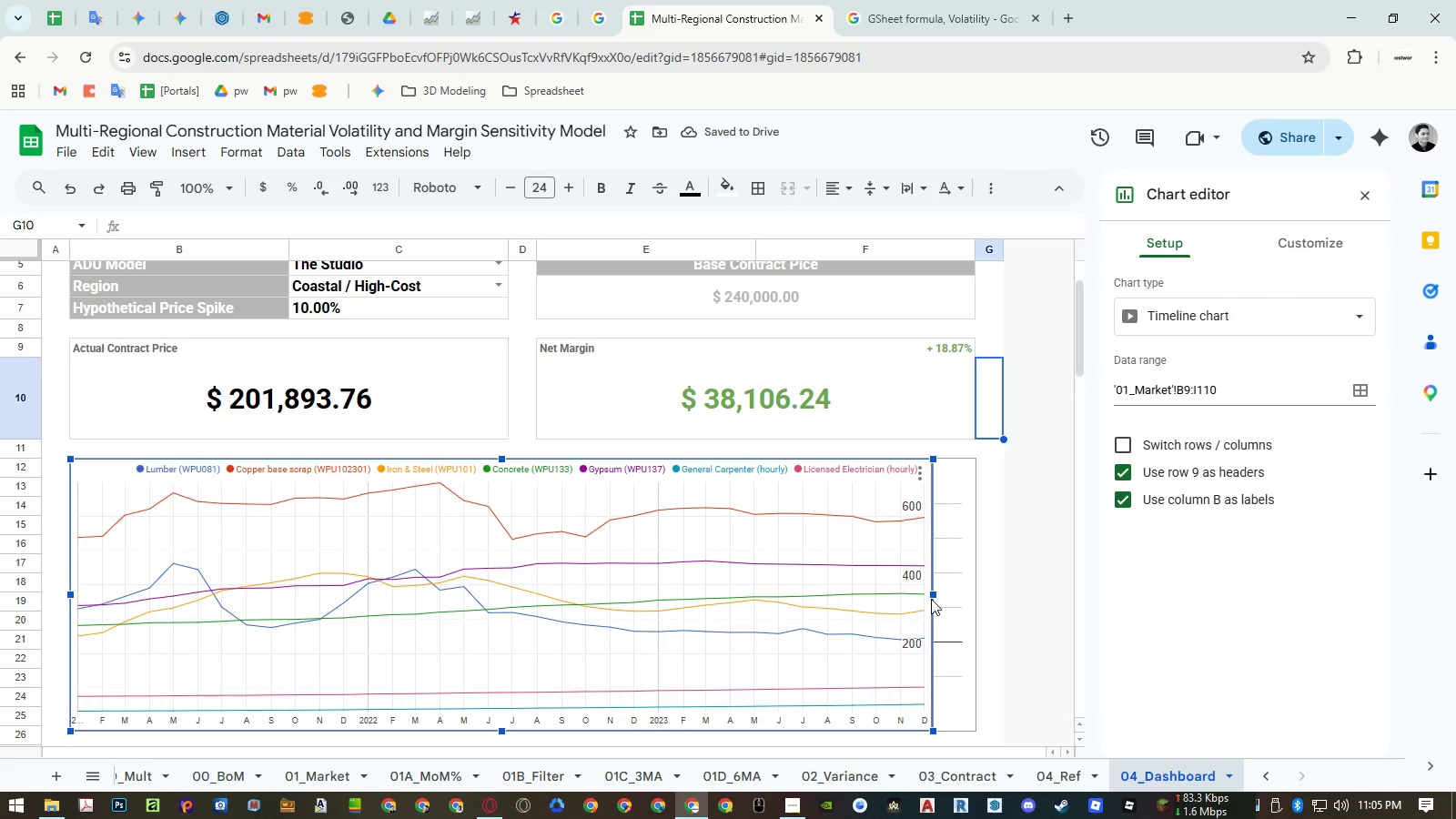 
key(Control+ControlLeft)
 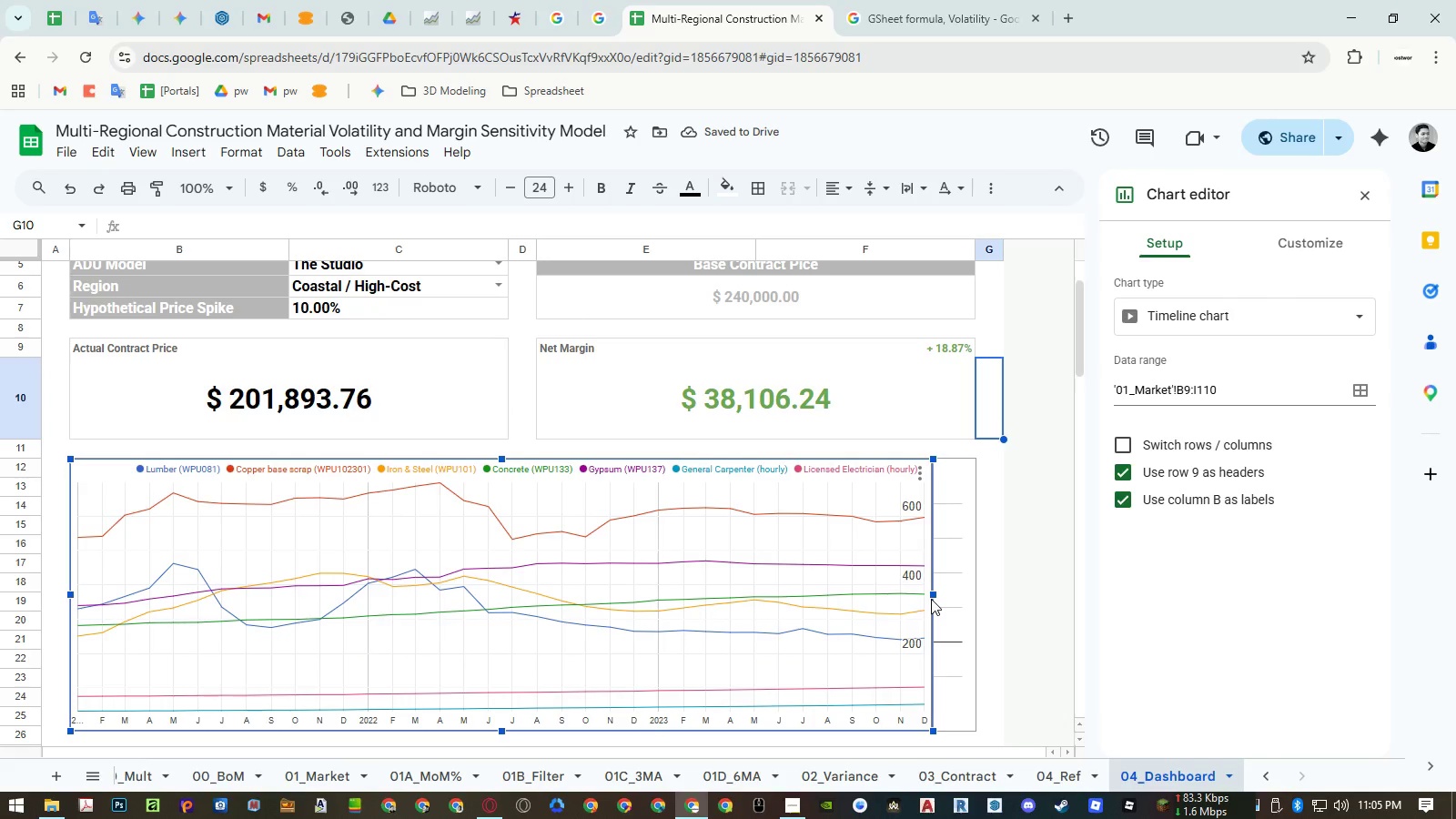 
key(Control+ControlLeft)
 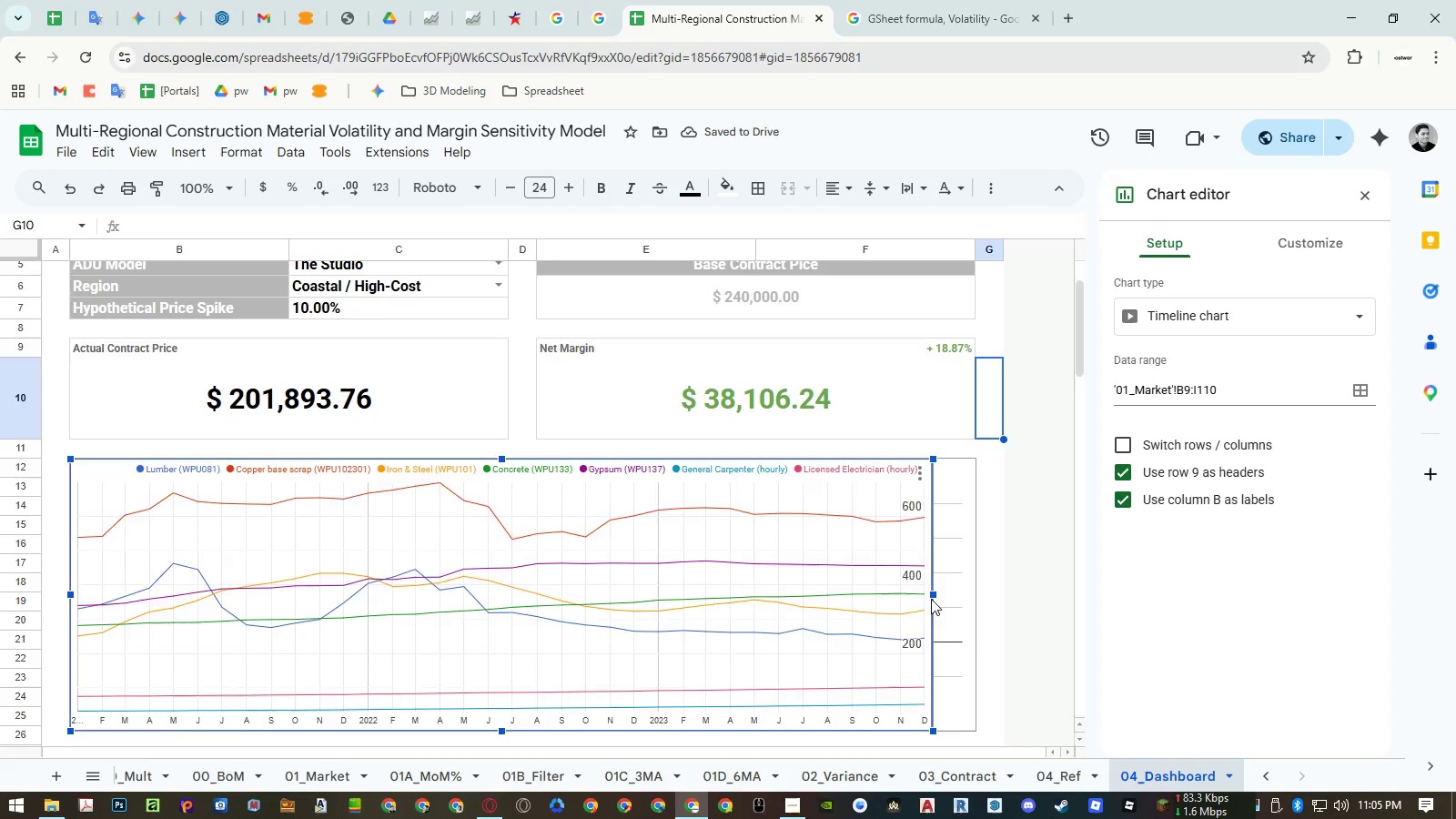 
key(Control+Z)
 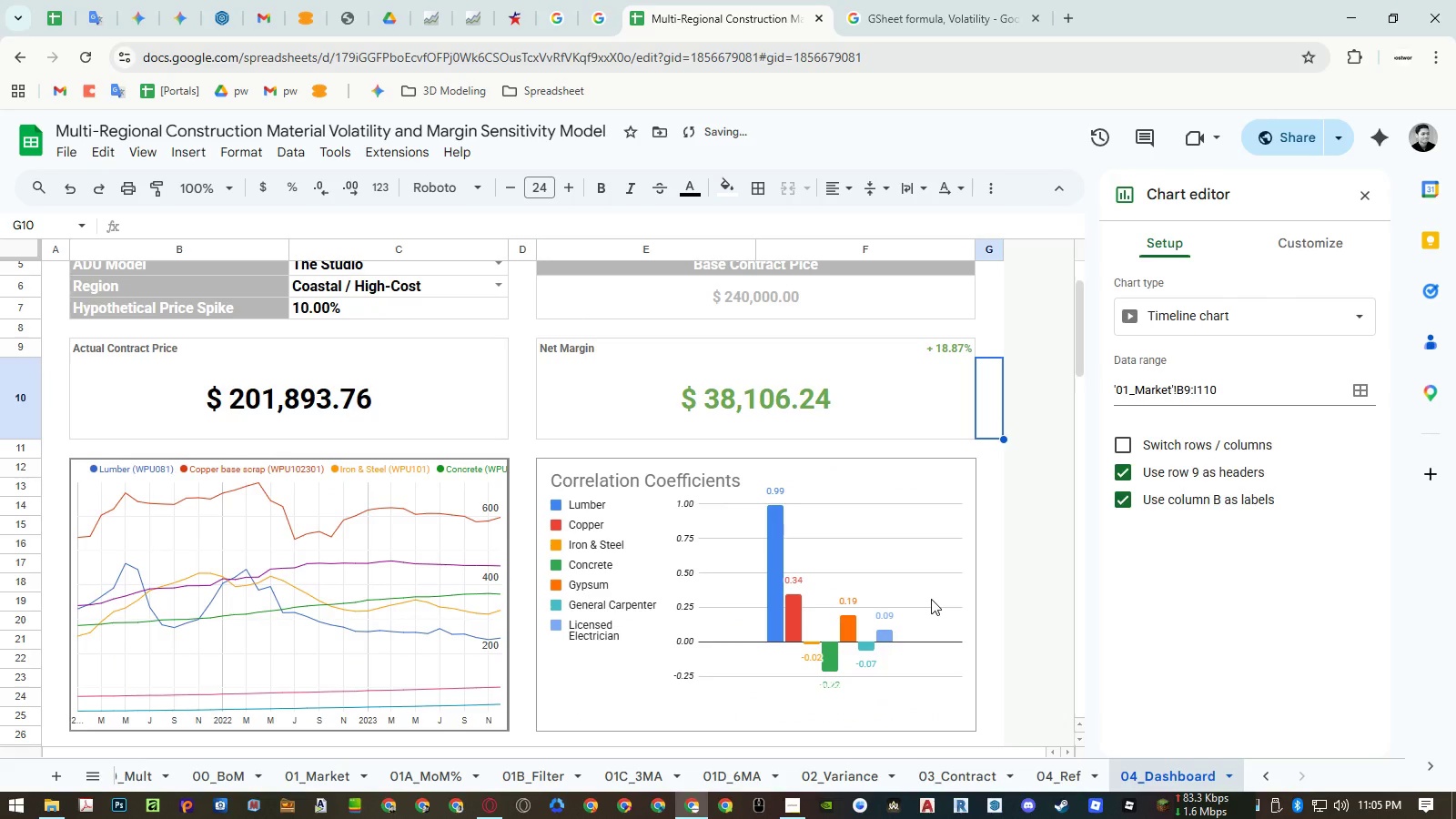 
key(Control+ControlLeft)
 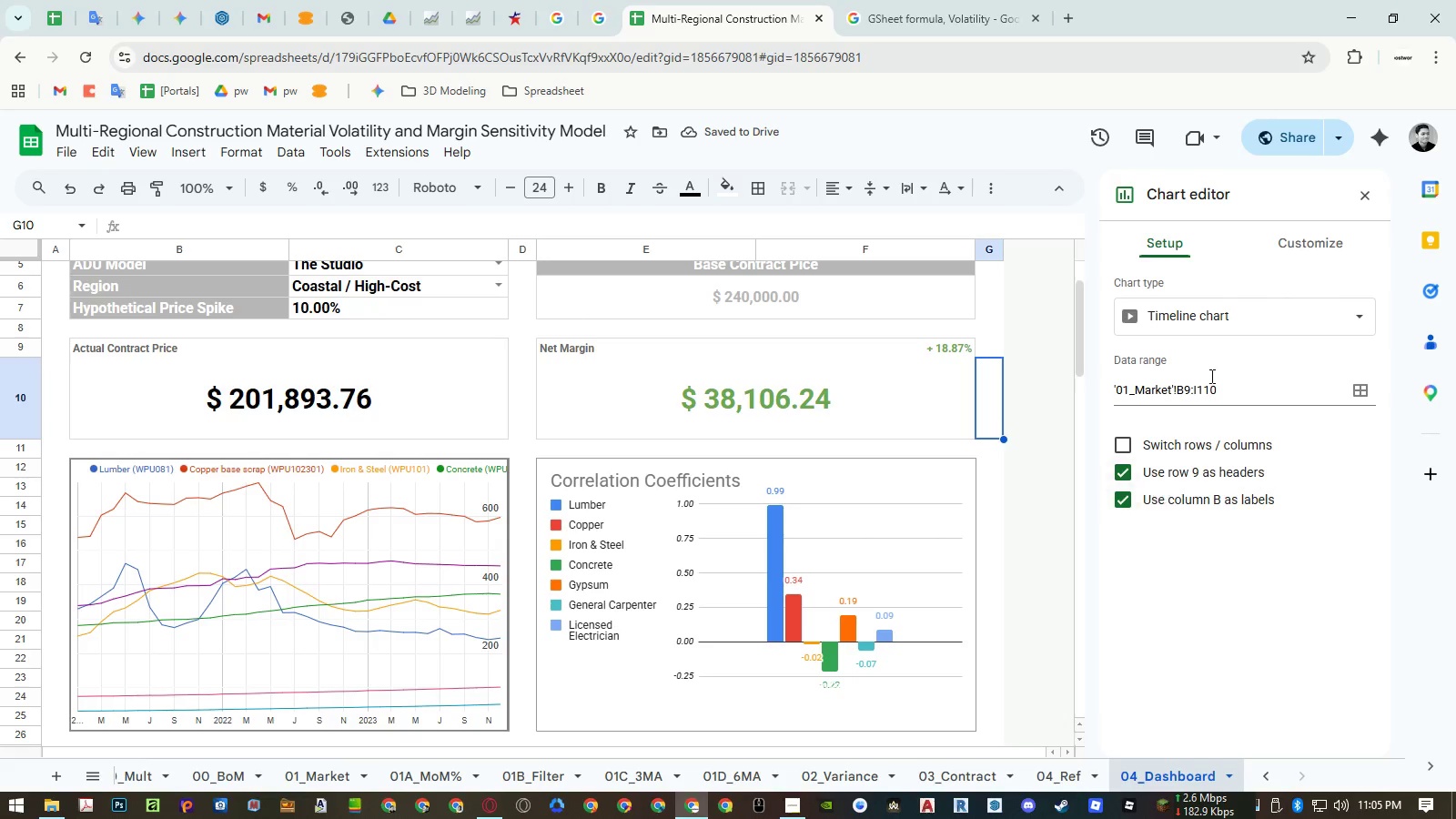 
wait(6.08)
 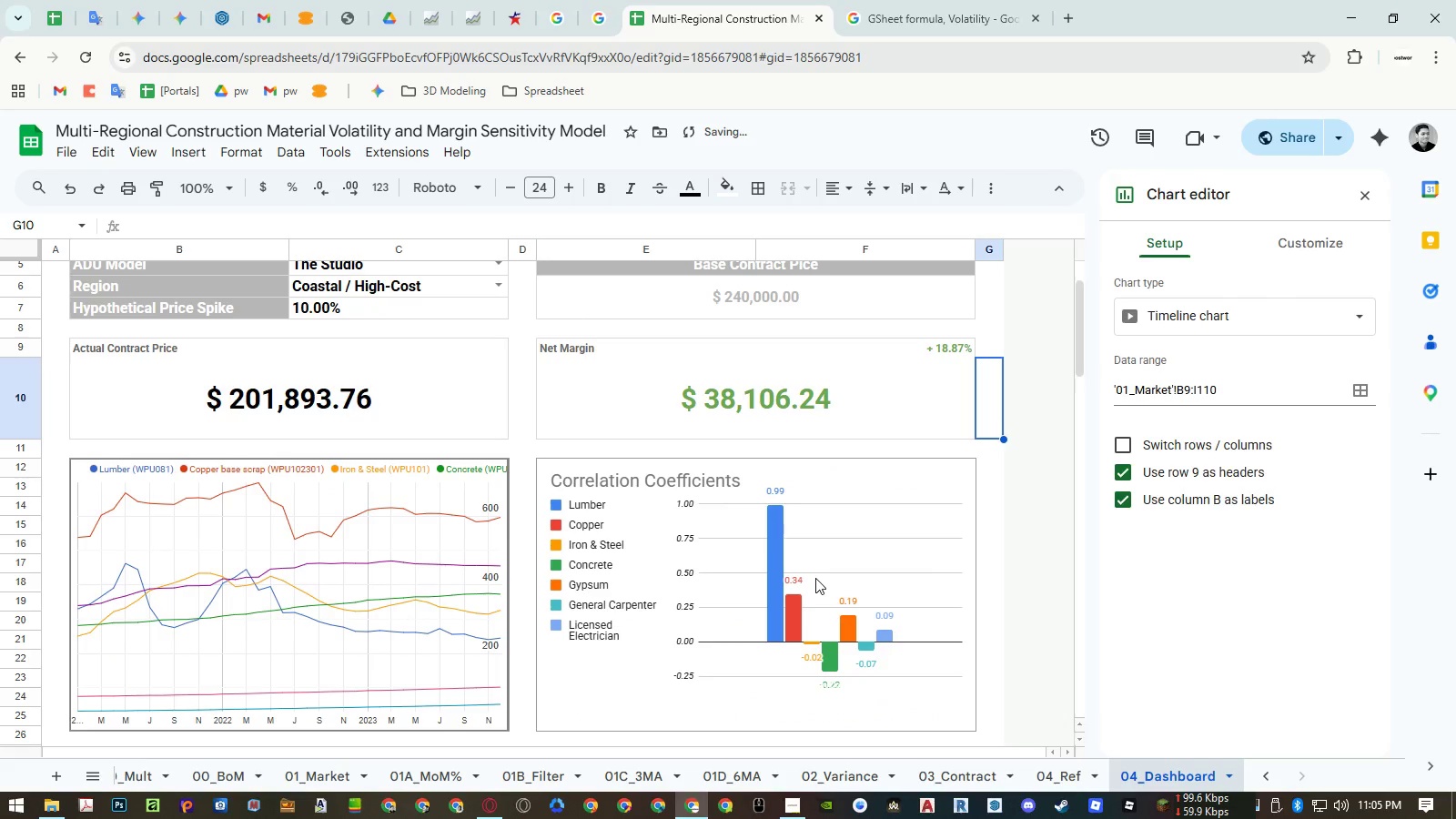 
double_click([633, 575])
 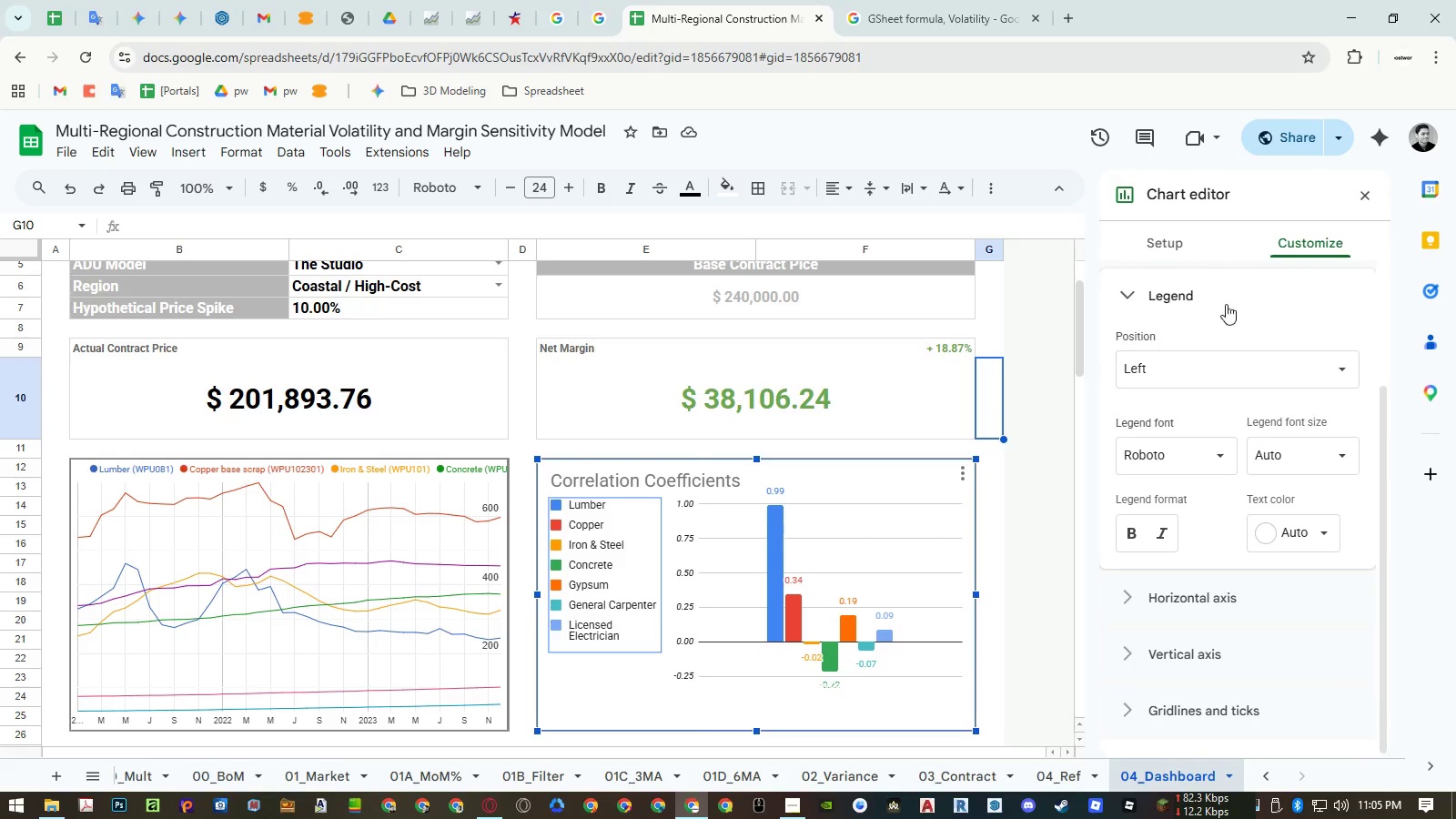 
left_click([1187, 303])
 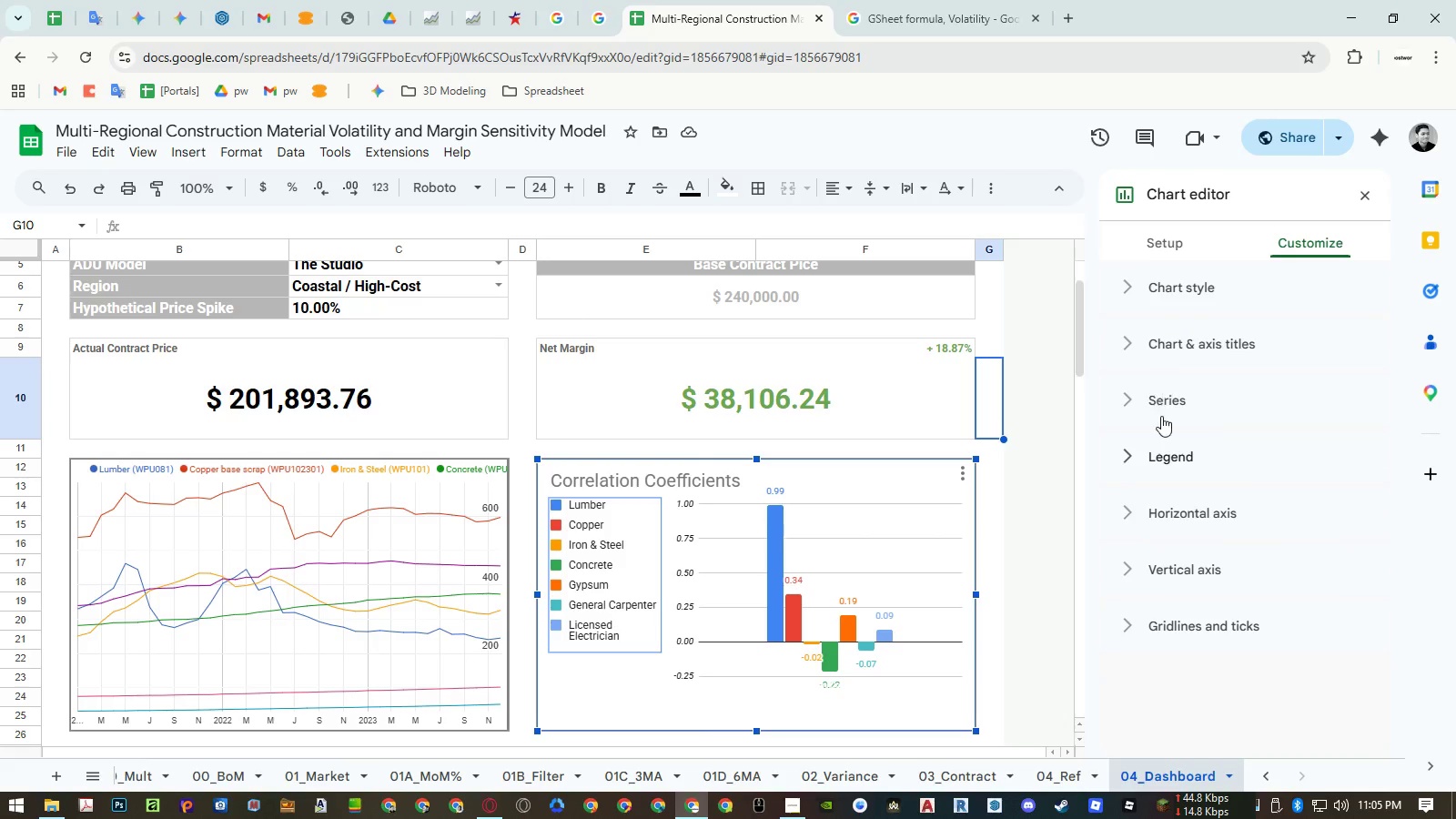 
left_click([1161, 416])
 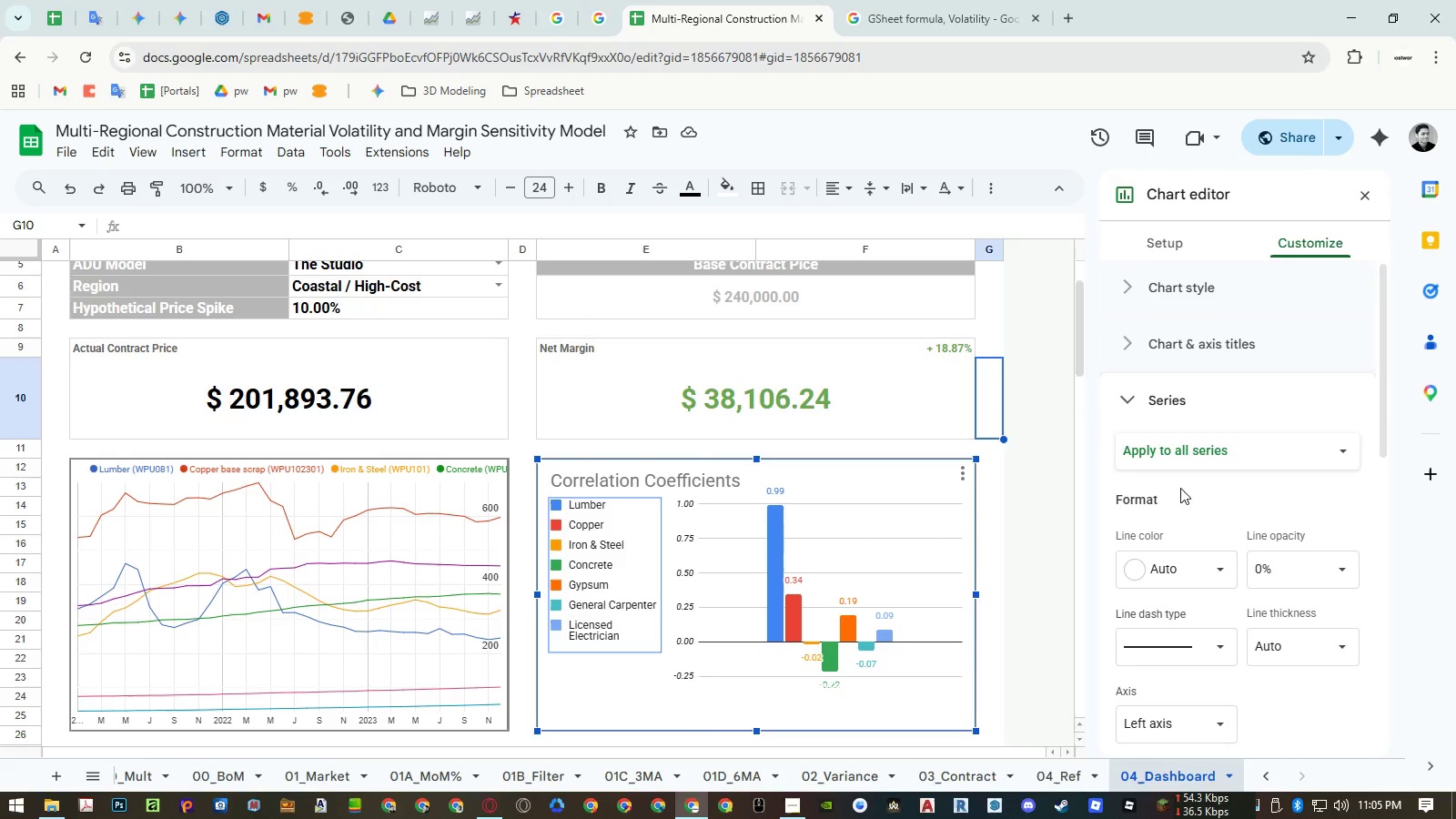 
left_click([1187, 443])
 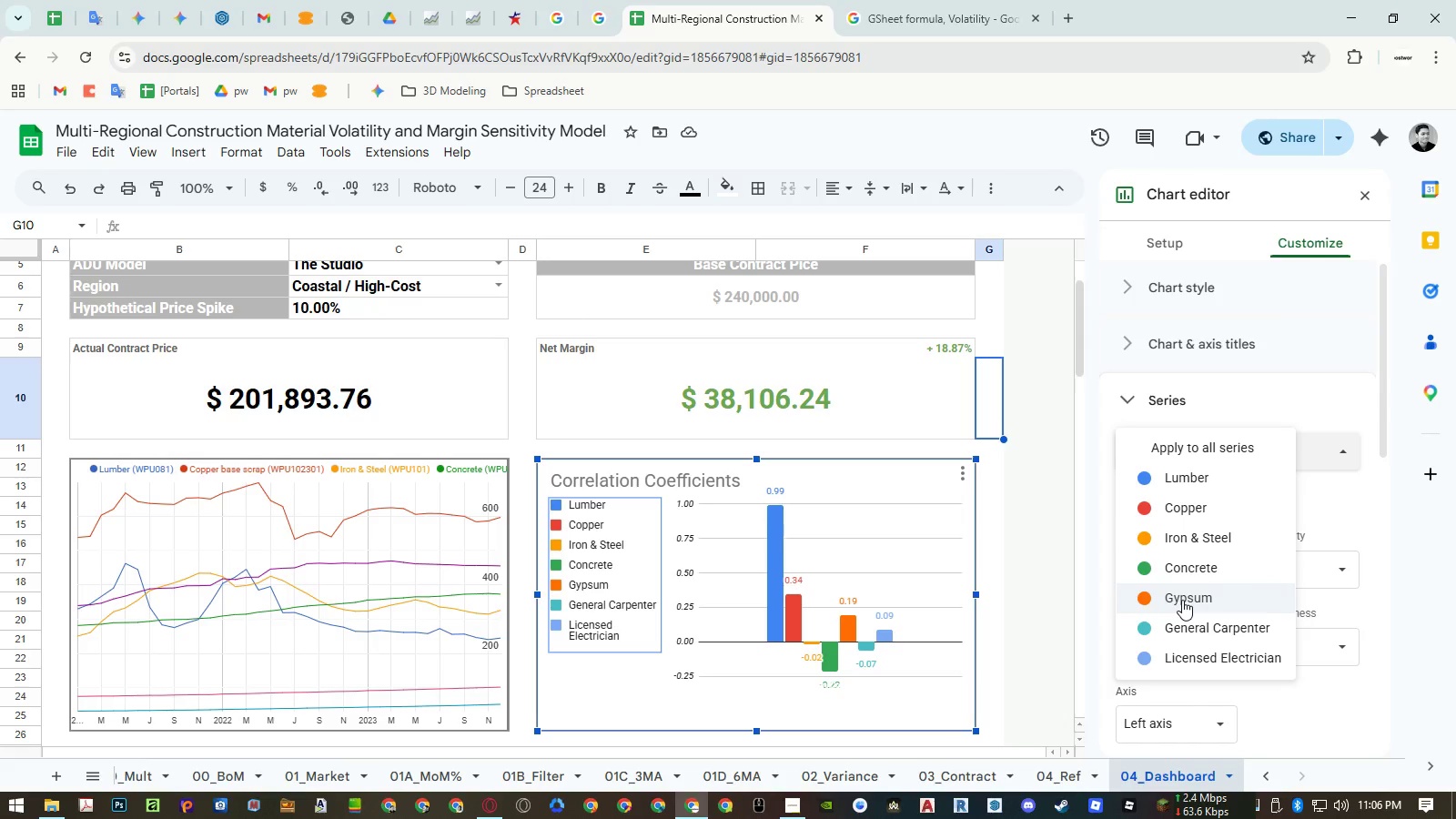 
wait(7.66)
 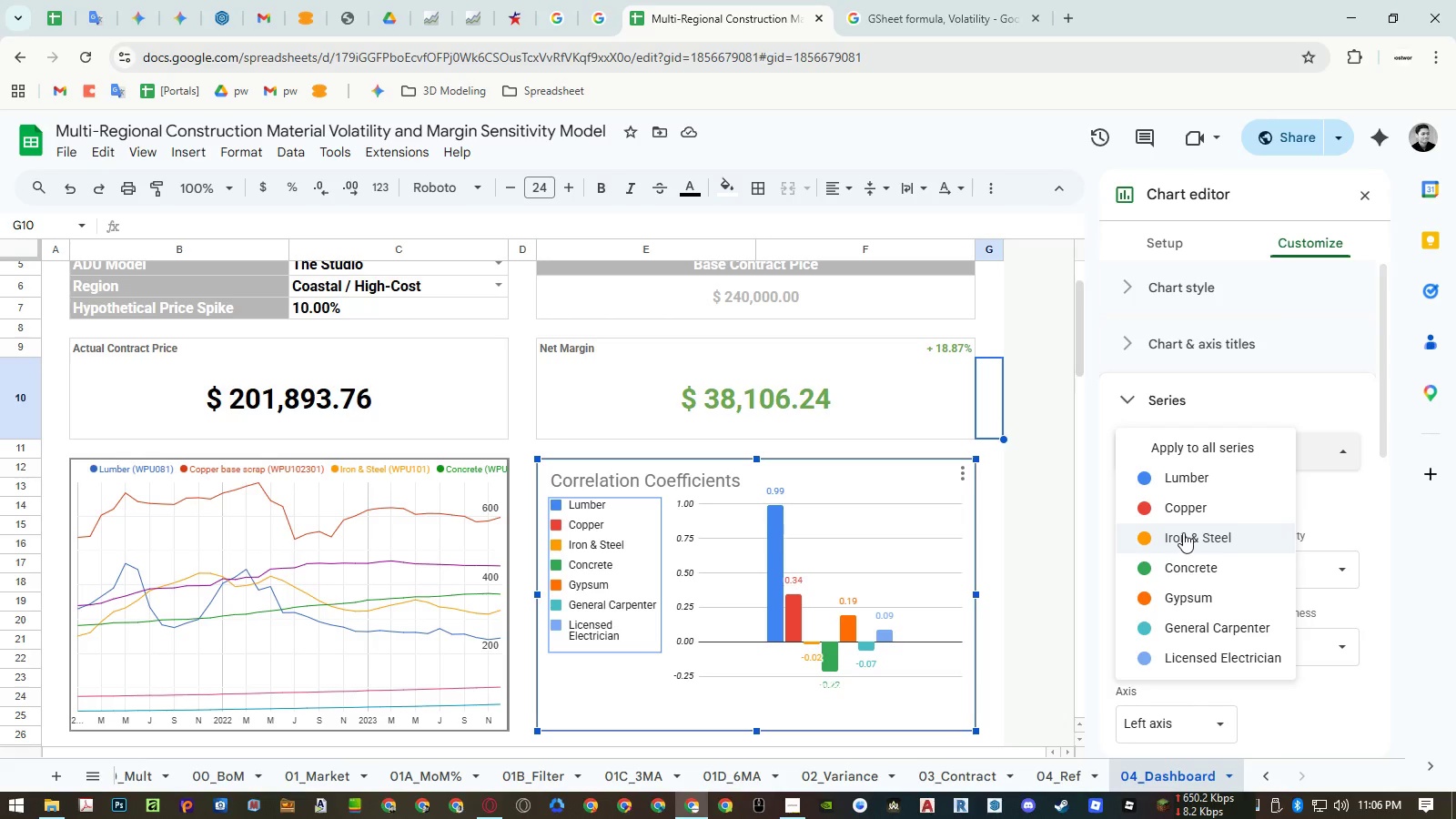 
left_click([1182, 600])
 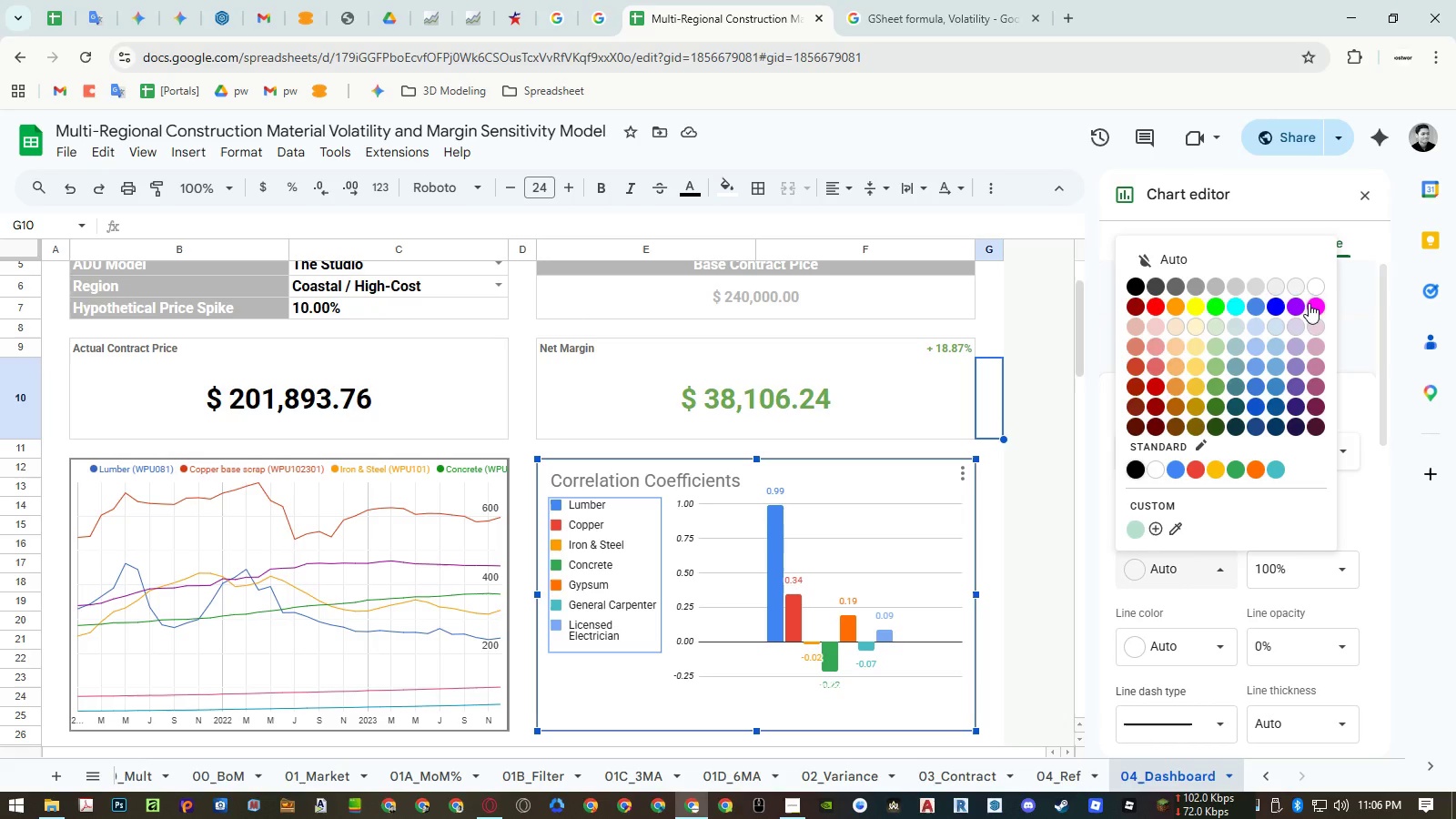 
left_click([1299, 303])
 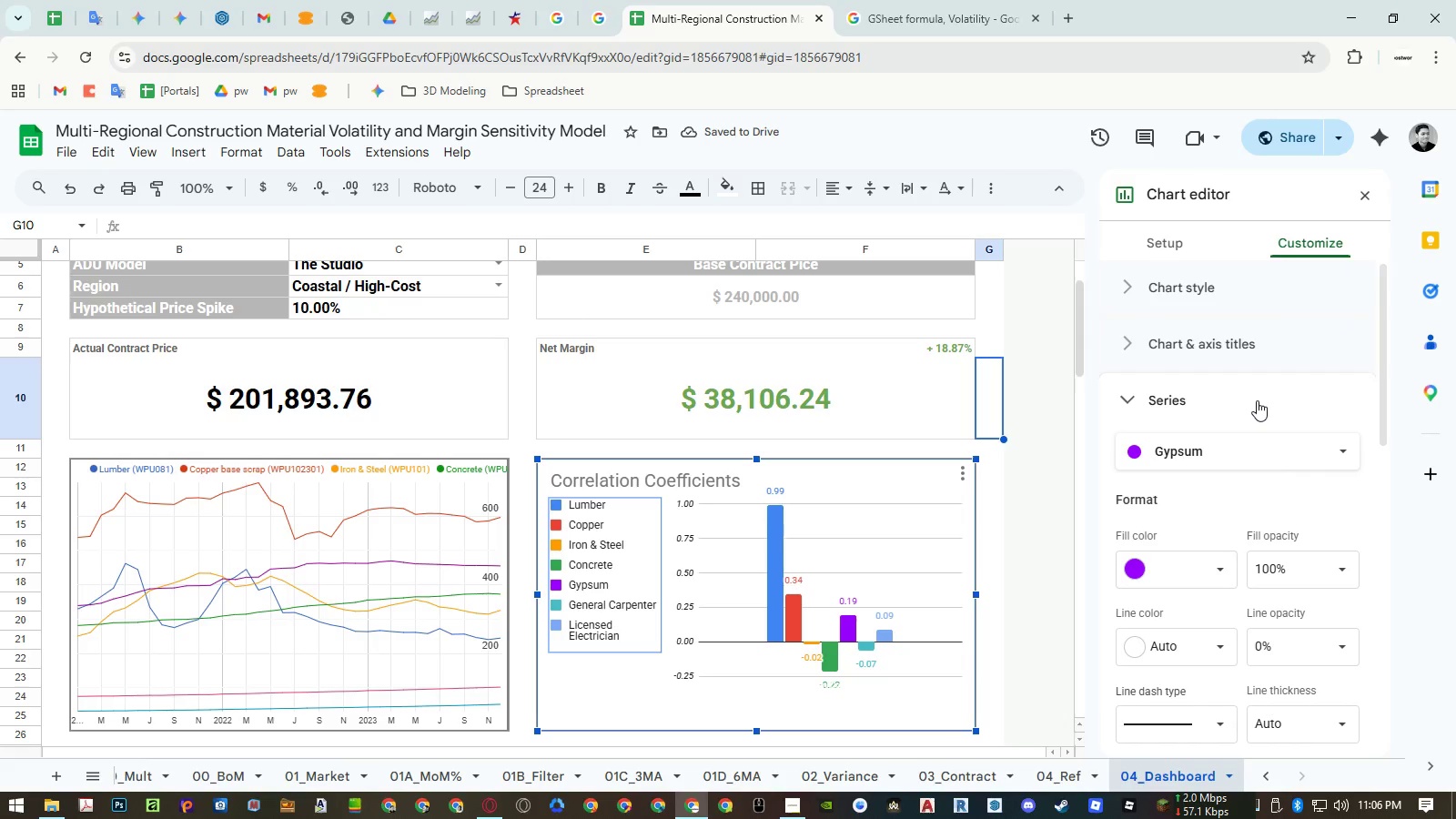 
left_click([480, 594])
 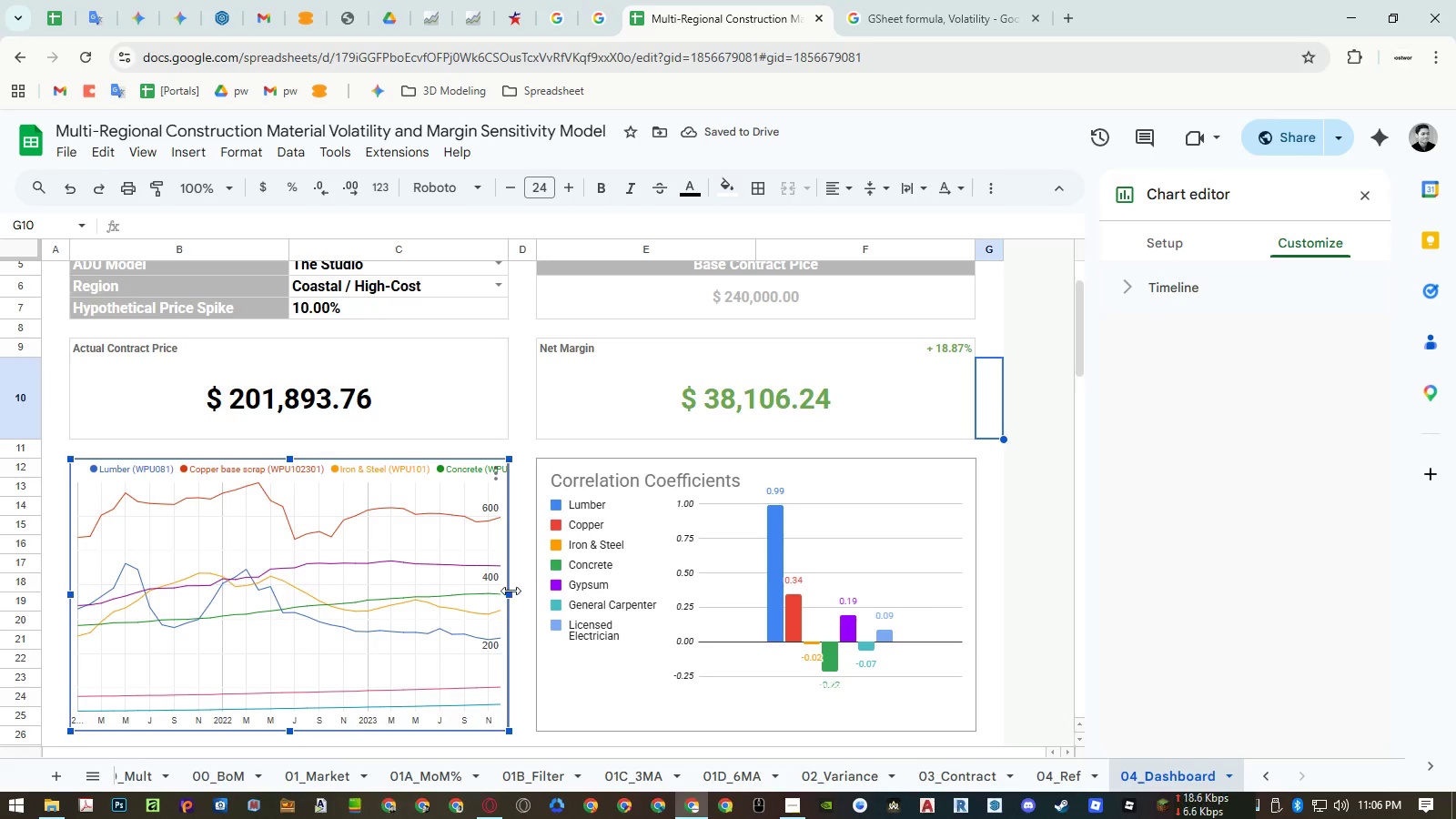 
left_click_drag(start_coordinate=[511, 591], to_coordinate=[808, 589])
 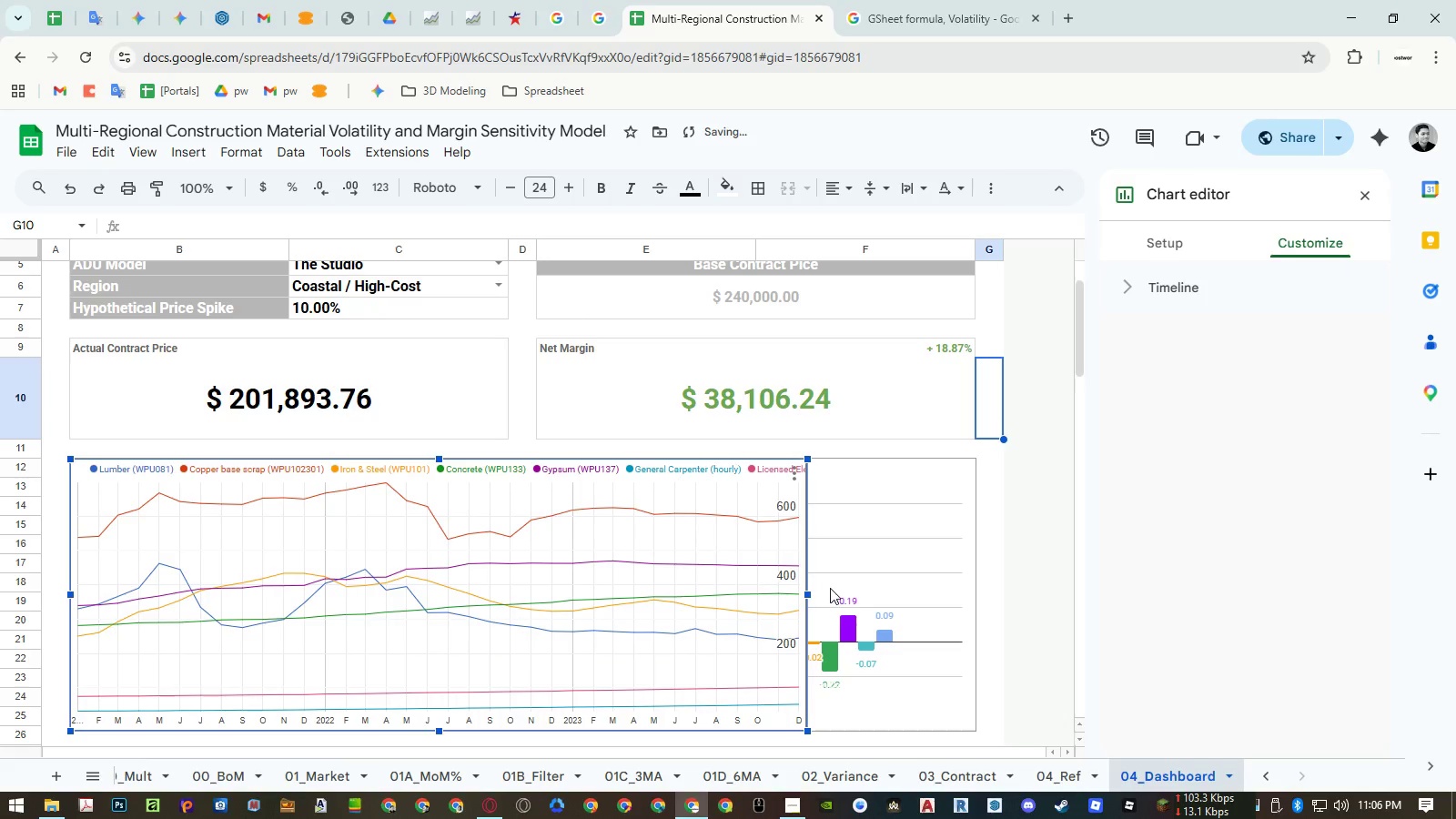 
key(Control+Z)
 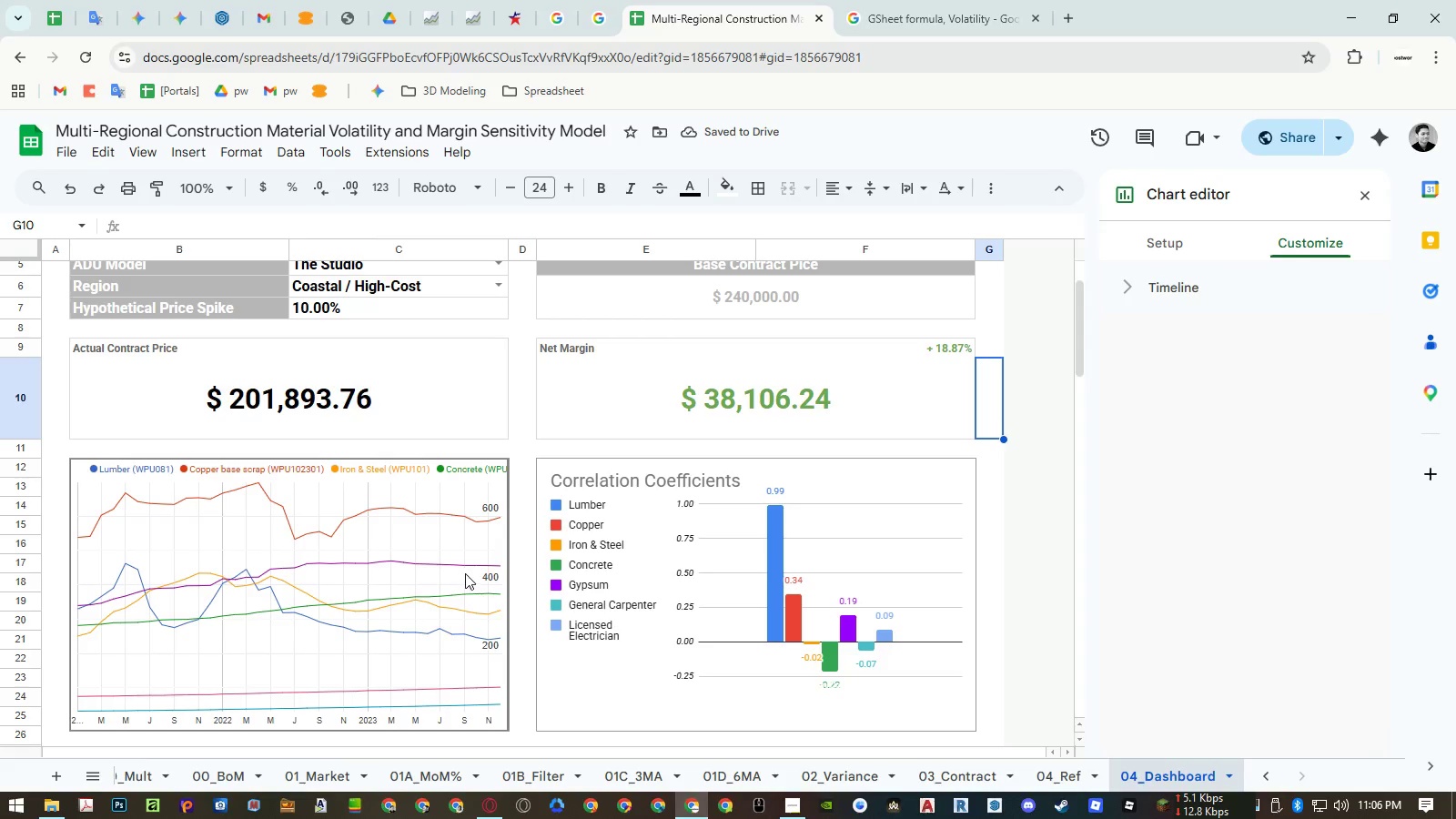 
double_click([602, 655])
 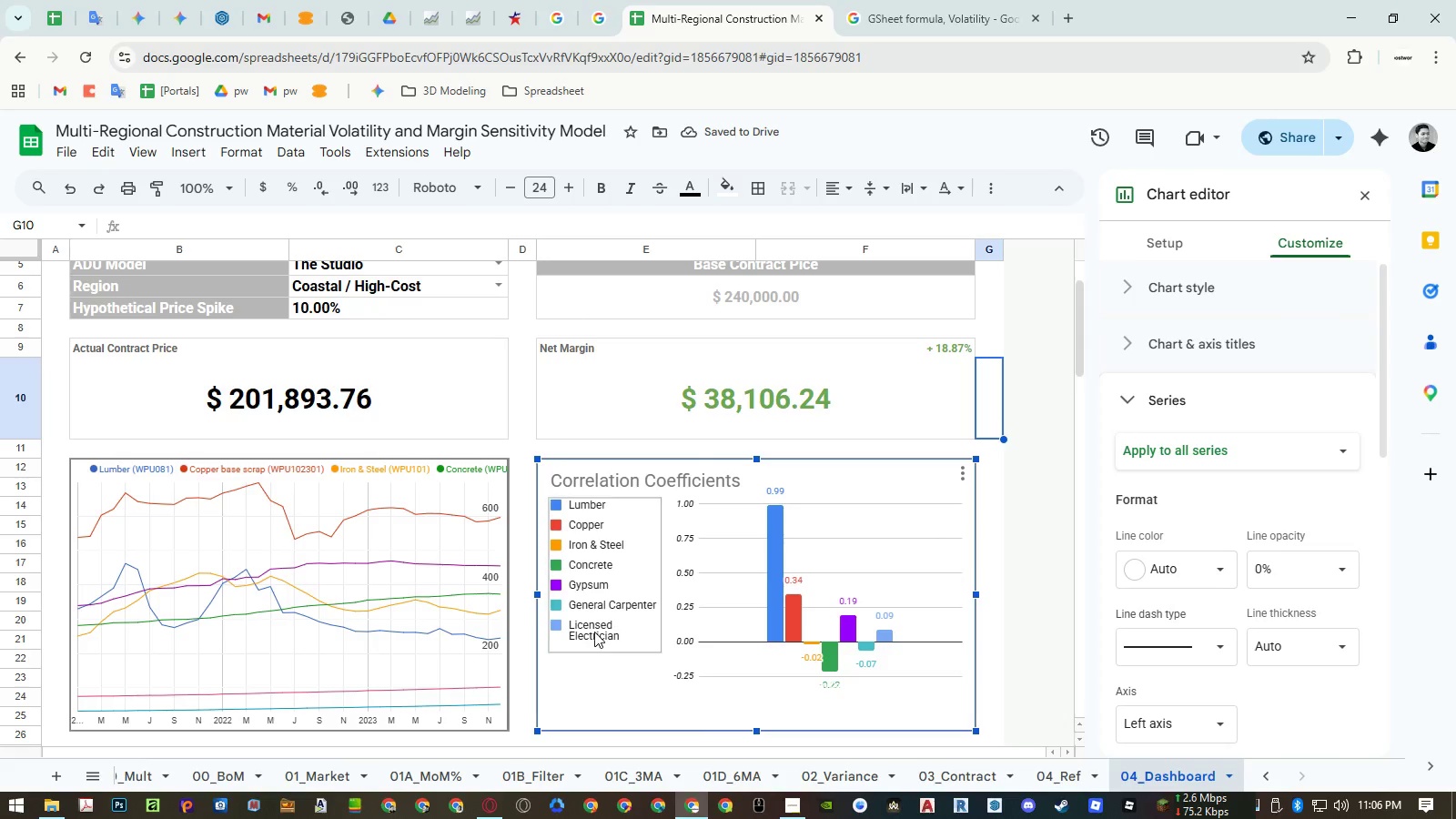 
triple_click([594, 631])
 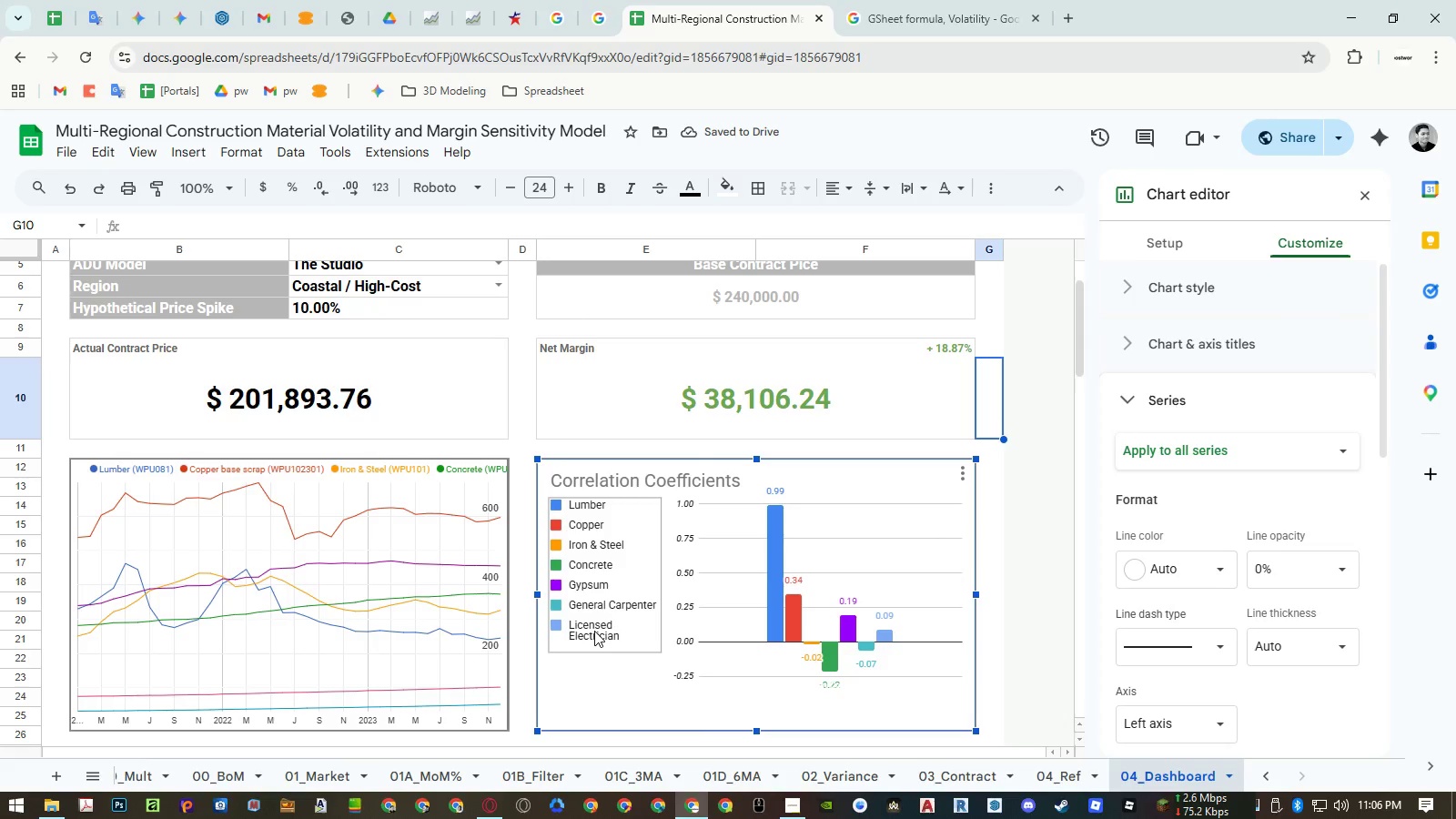 
triple_click([594, 631])
 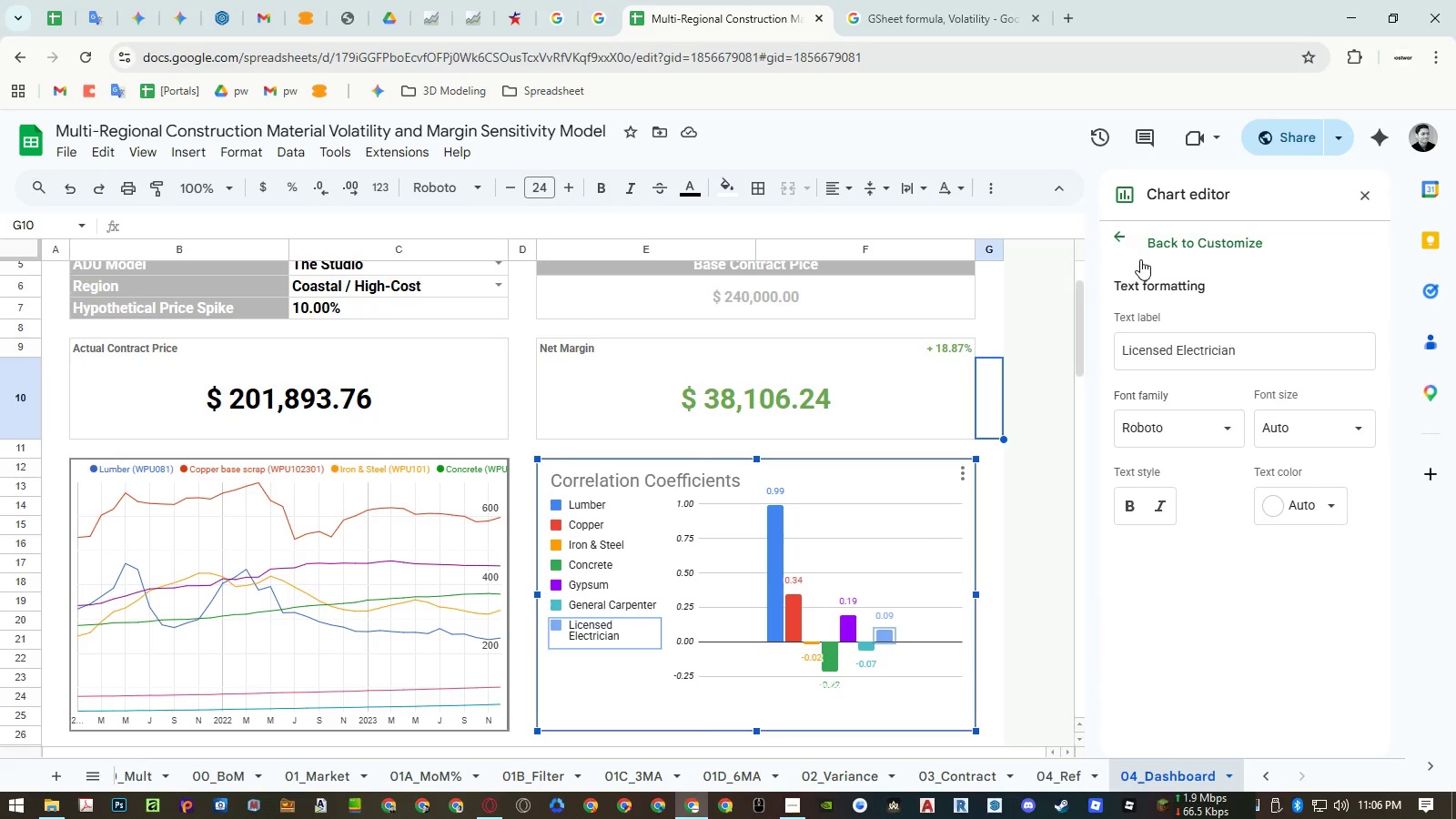 
left_click([1164, 351])
 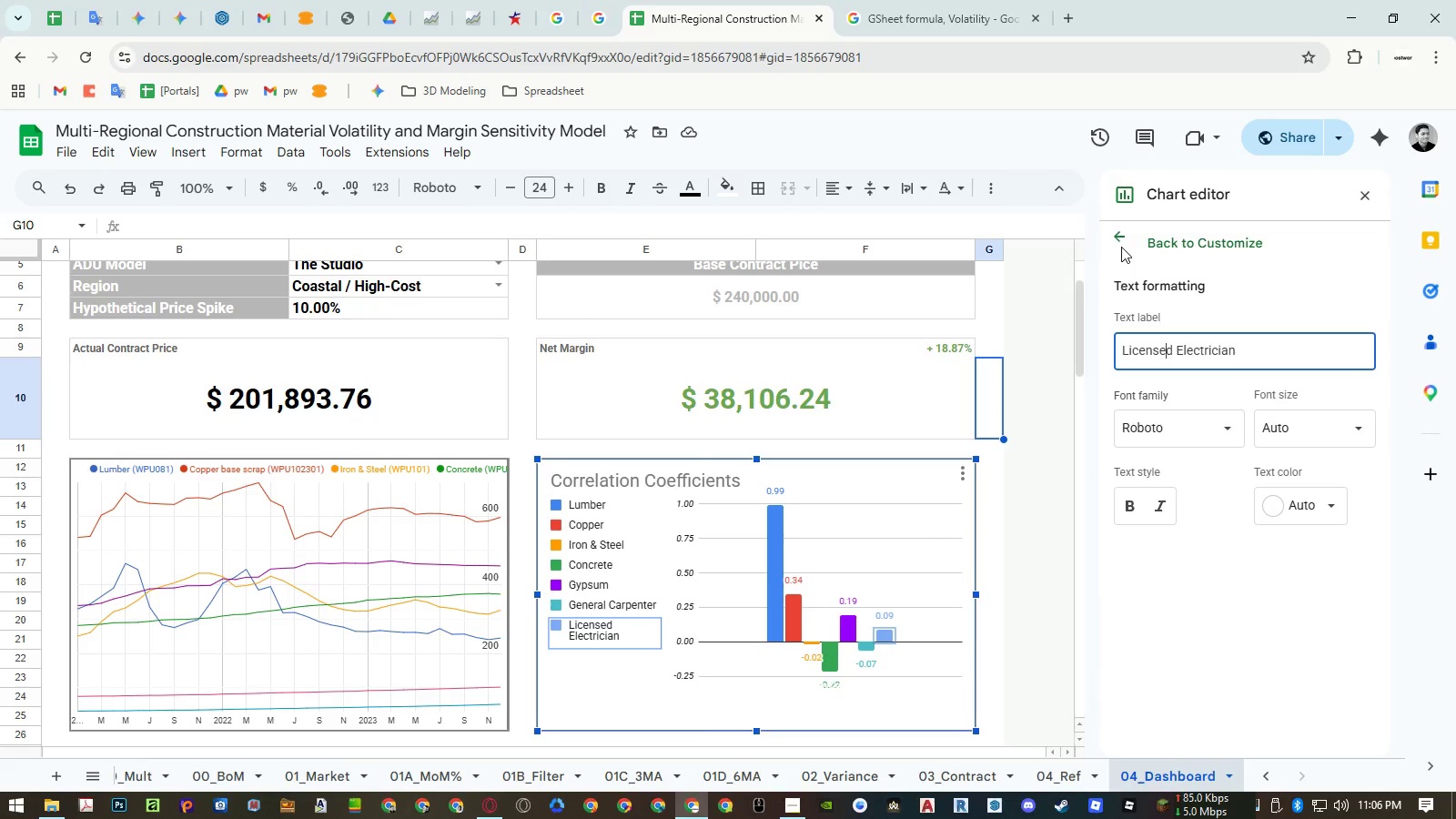 
left_click([1121, 247])
 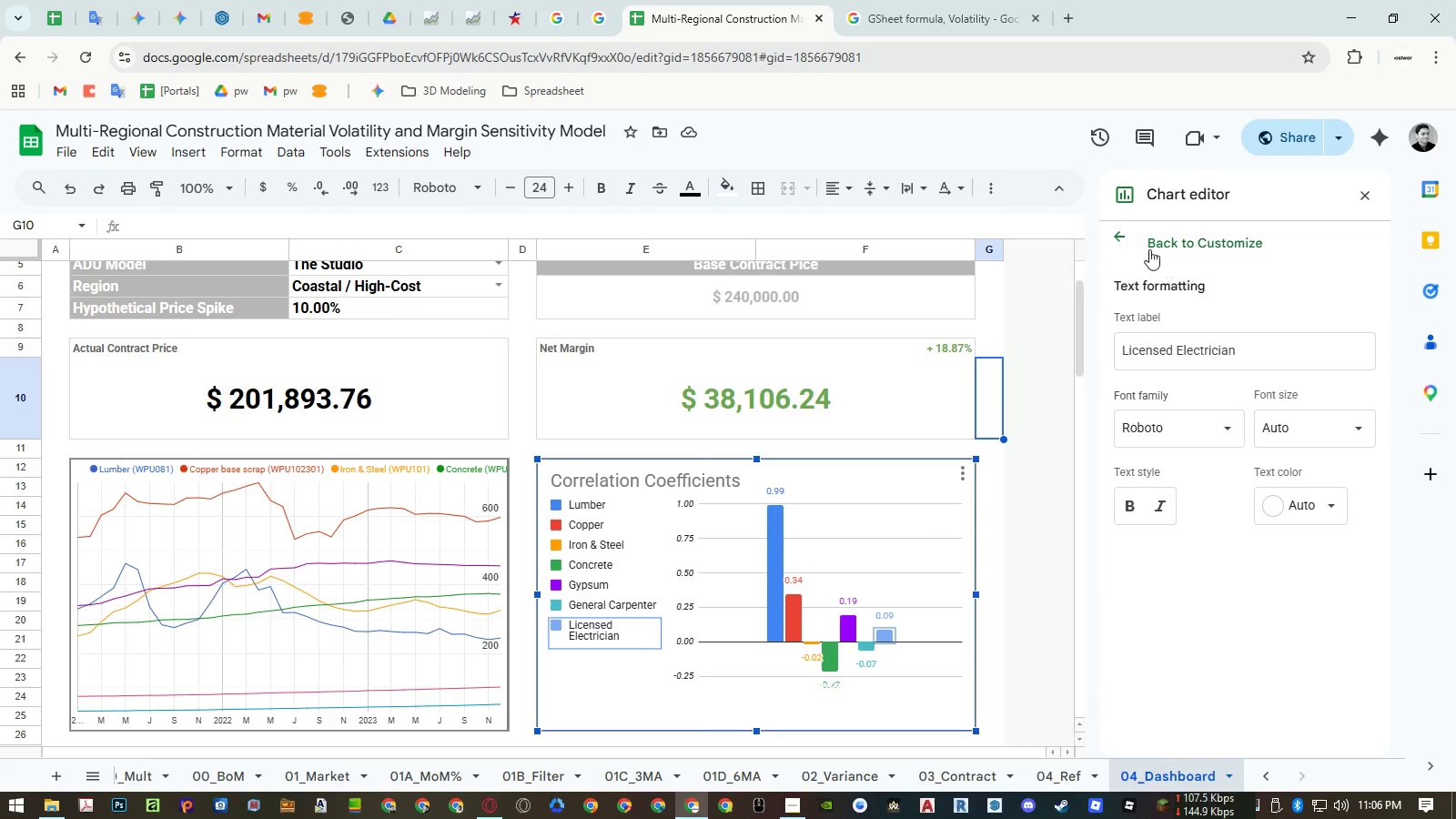 
left_click([1125, 240])
 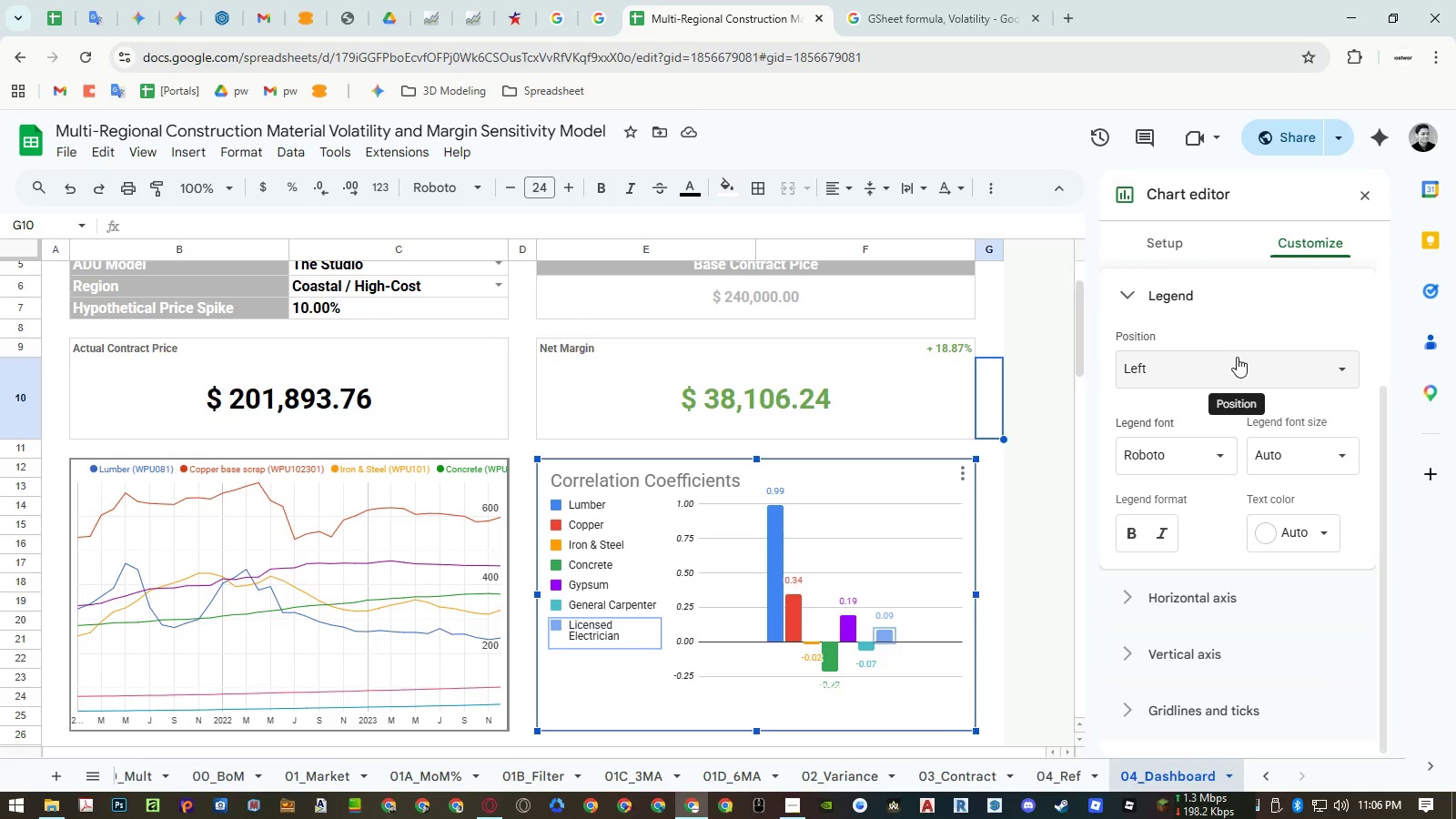 
left_click([1188, 300])
 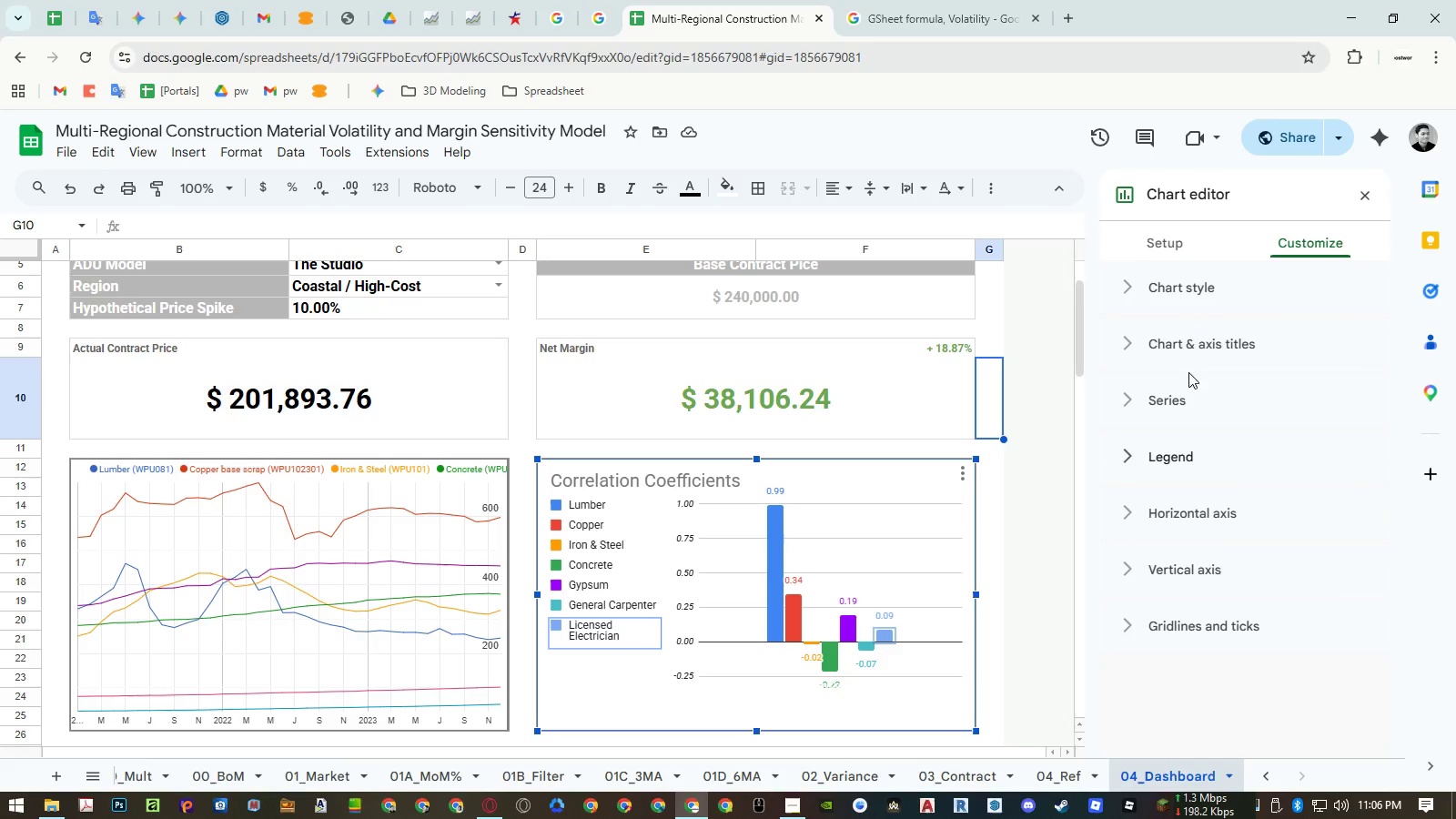 
left_click([1179, 401])
 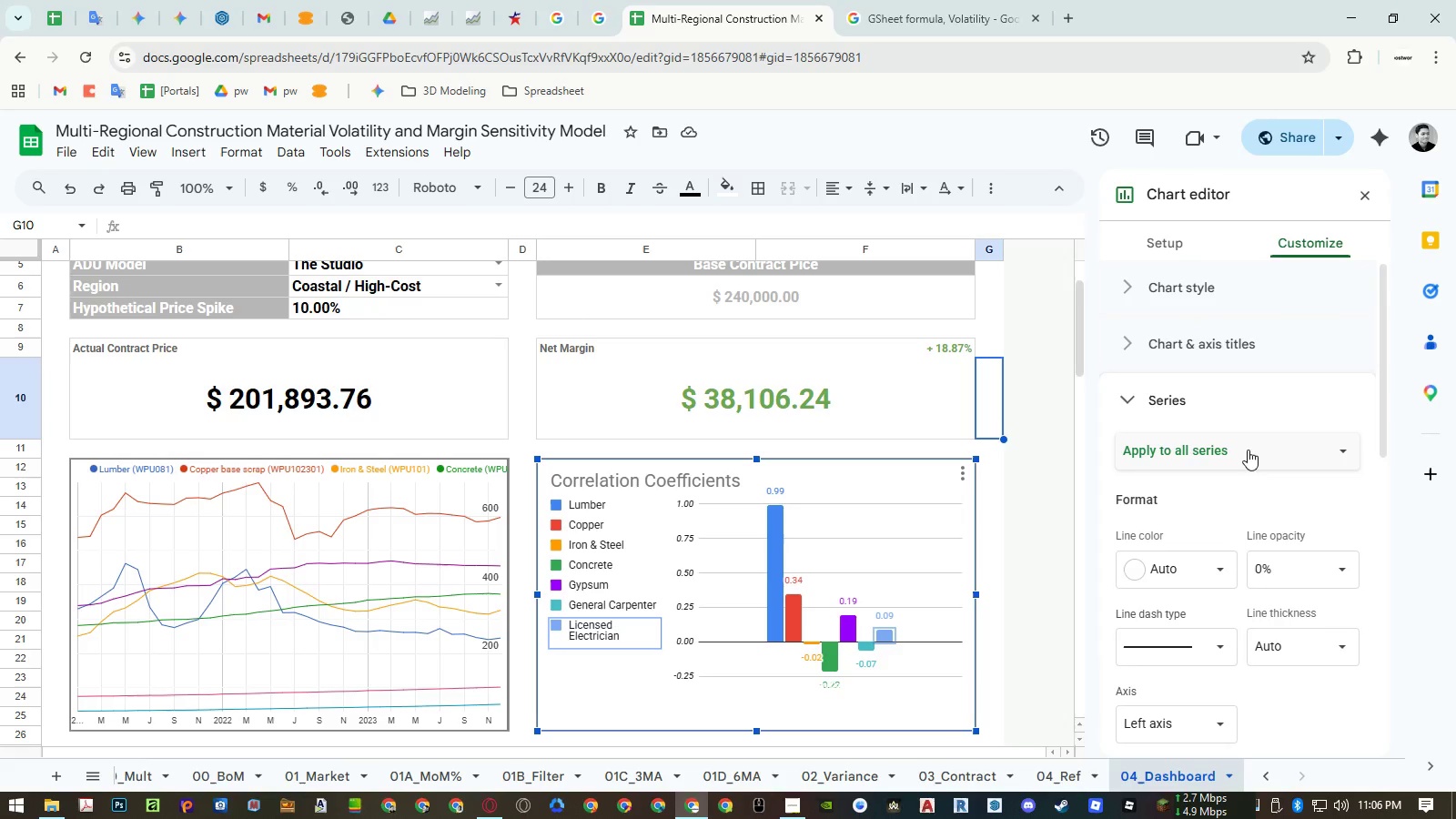 
left_click([1247, 450])
 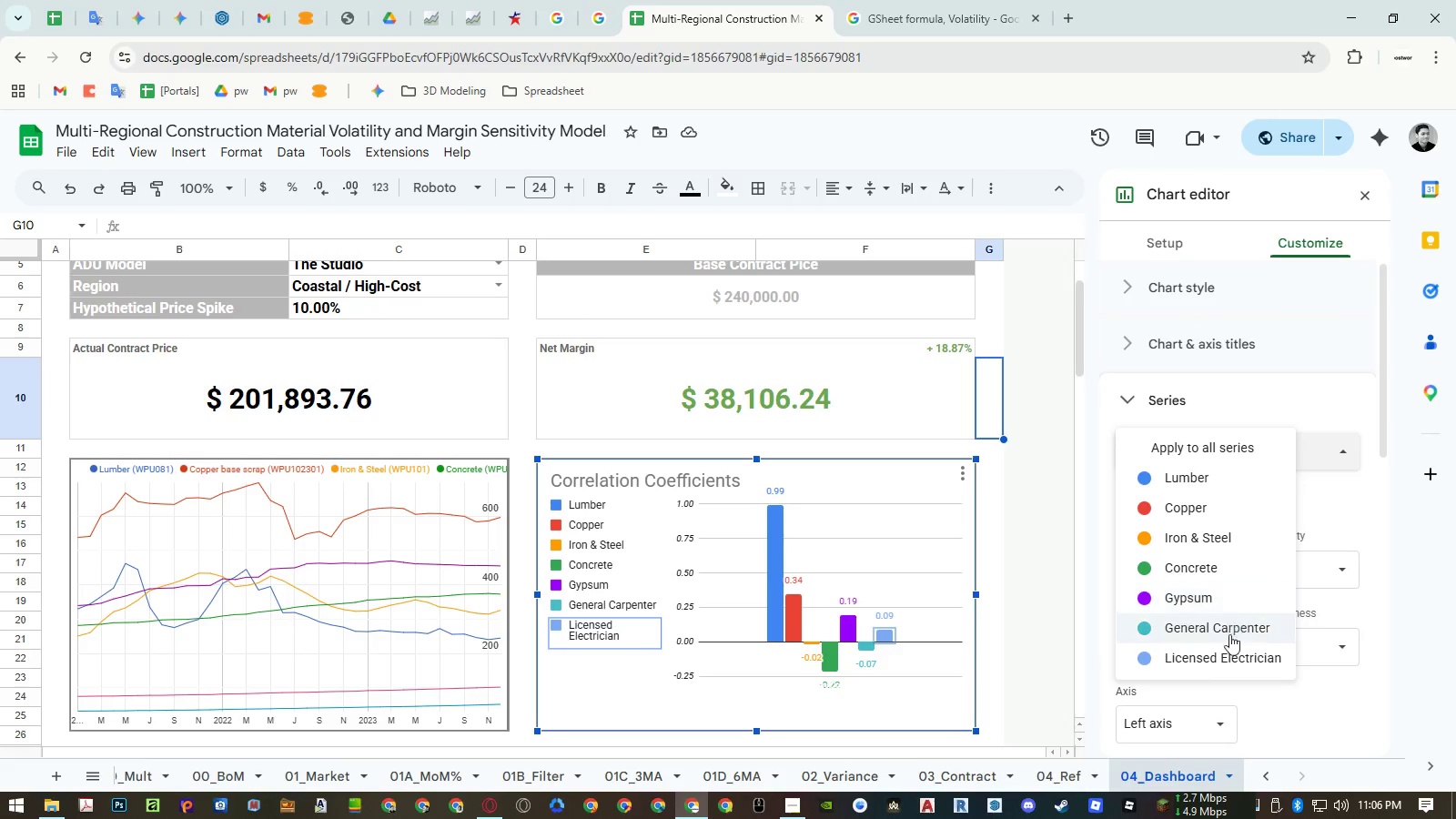 
left_click([1221, 656])
 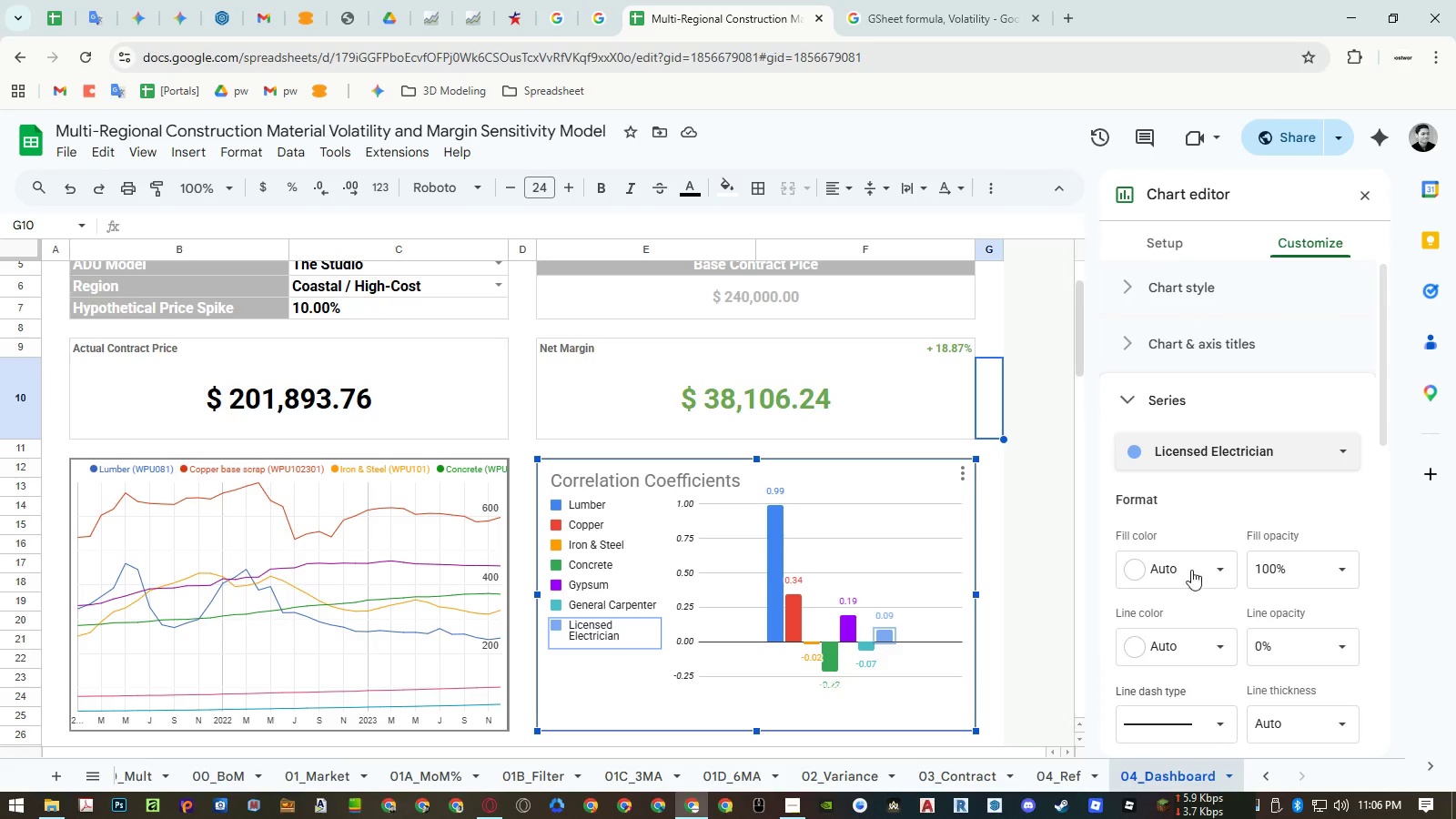 
left_click([1187, 560])
 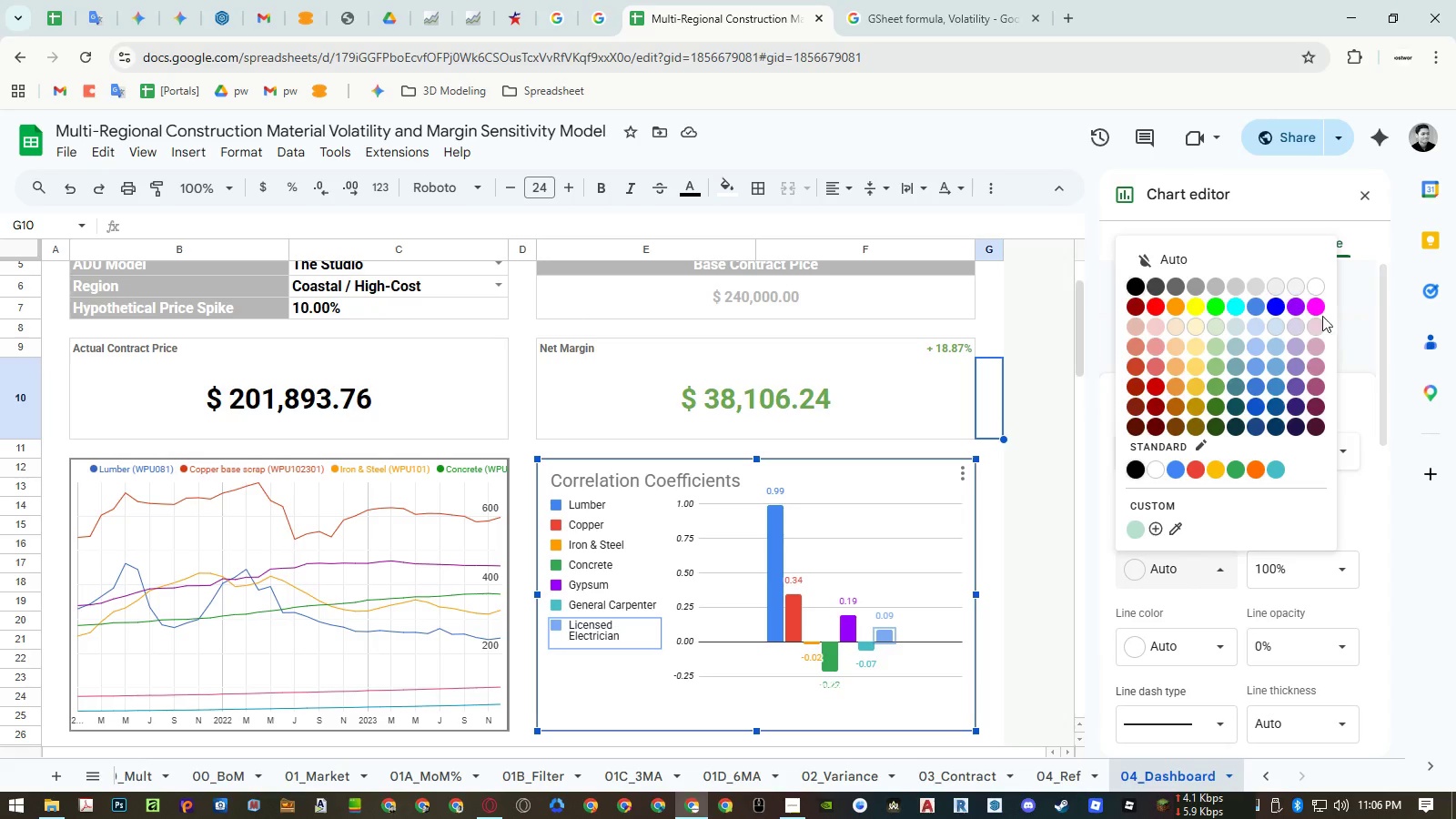 
left_click([1312, 308])
 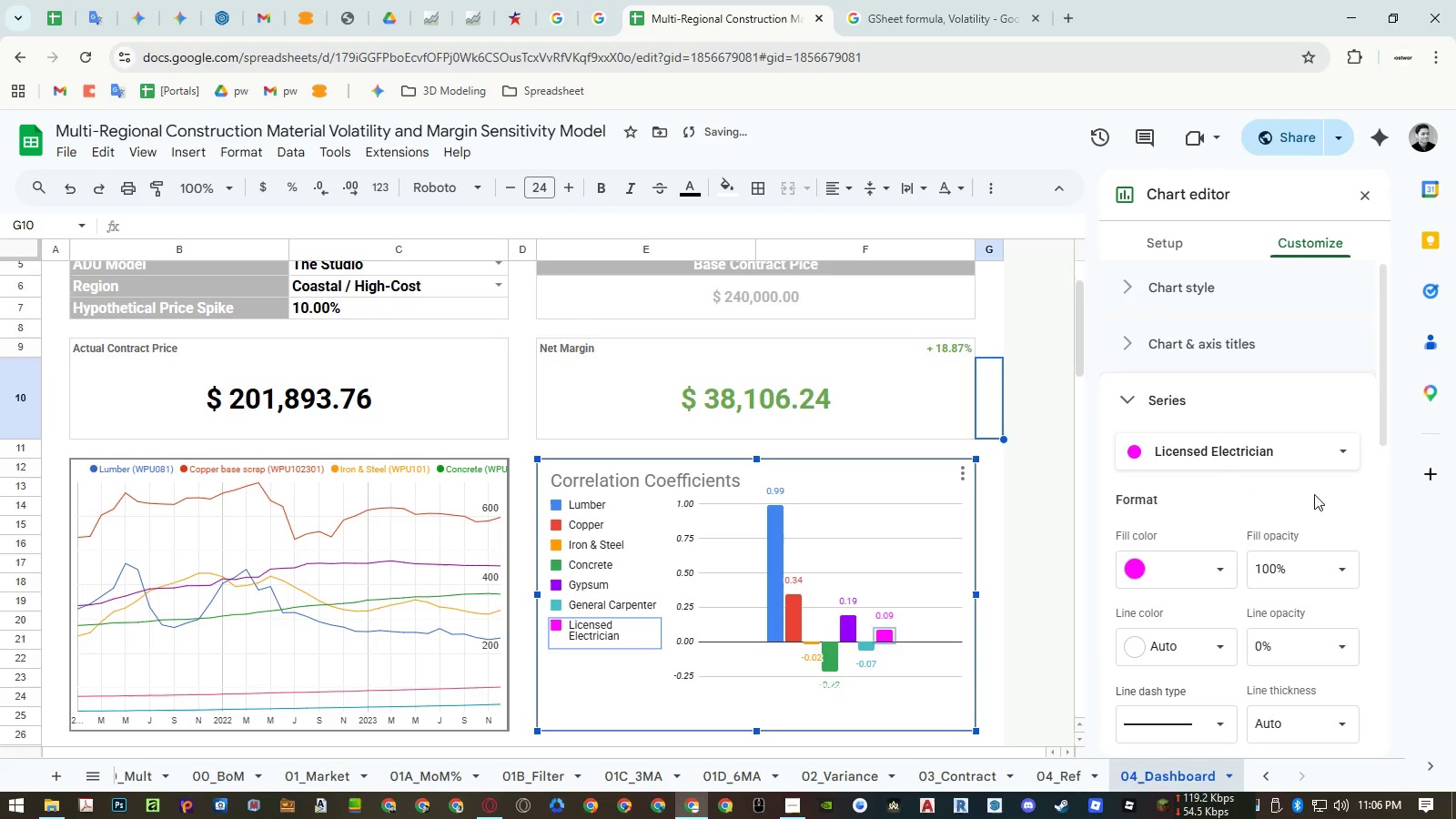 
left_click([1332, 498])
 